 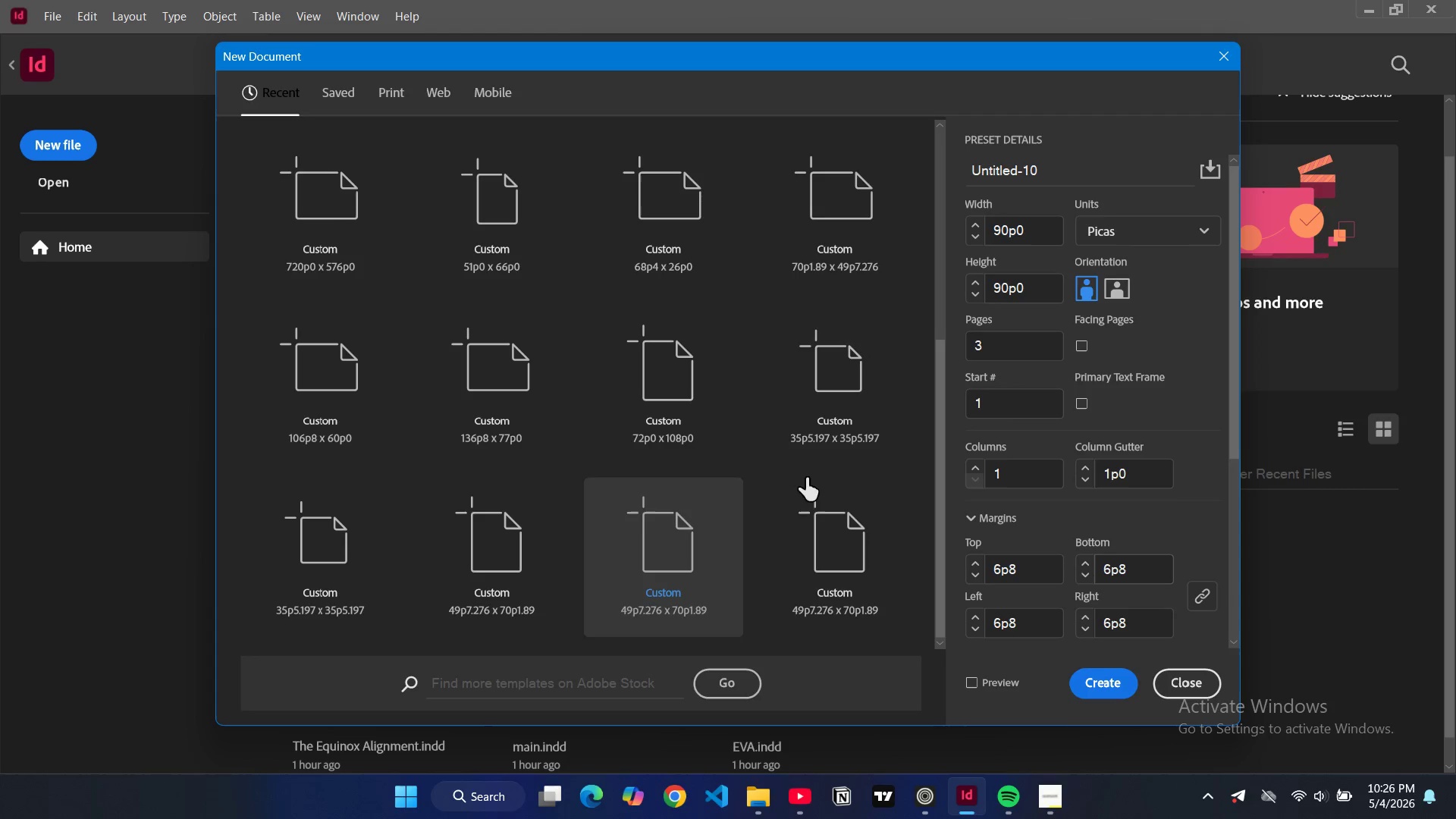 
scroll: coordinate [715, 400], scroll_direction: up, amount: 3.0
 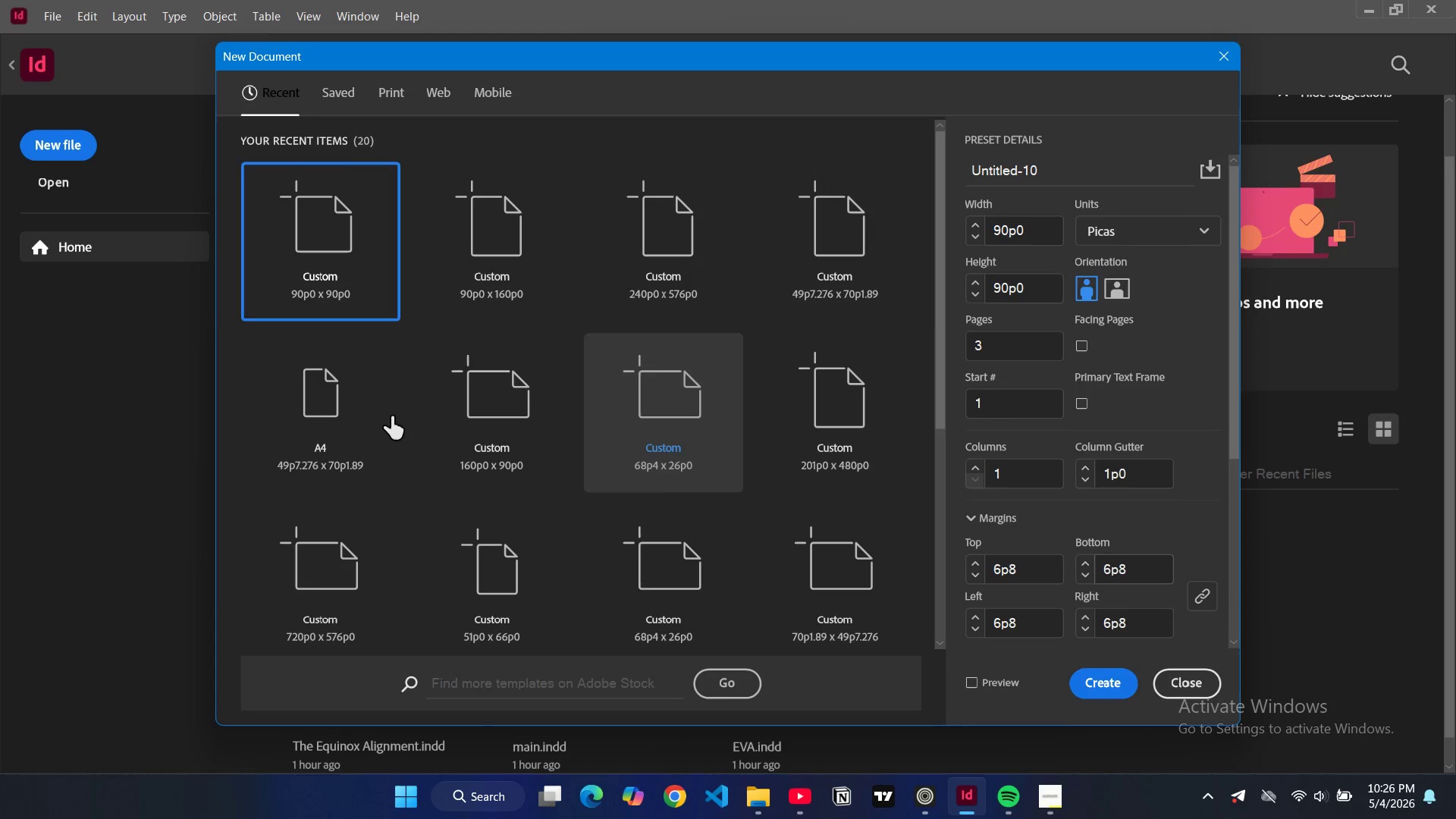 
left_click([391, 416])
 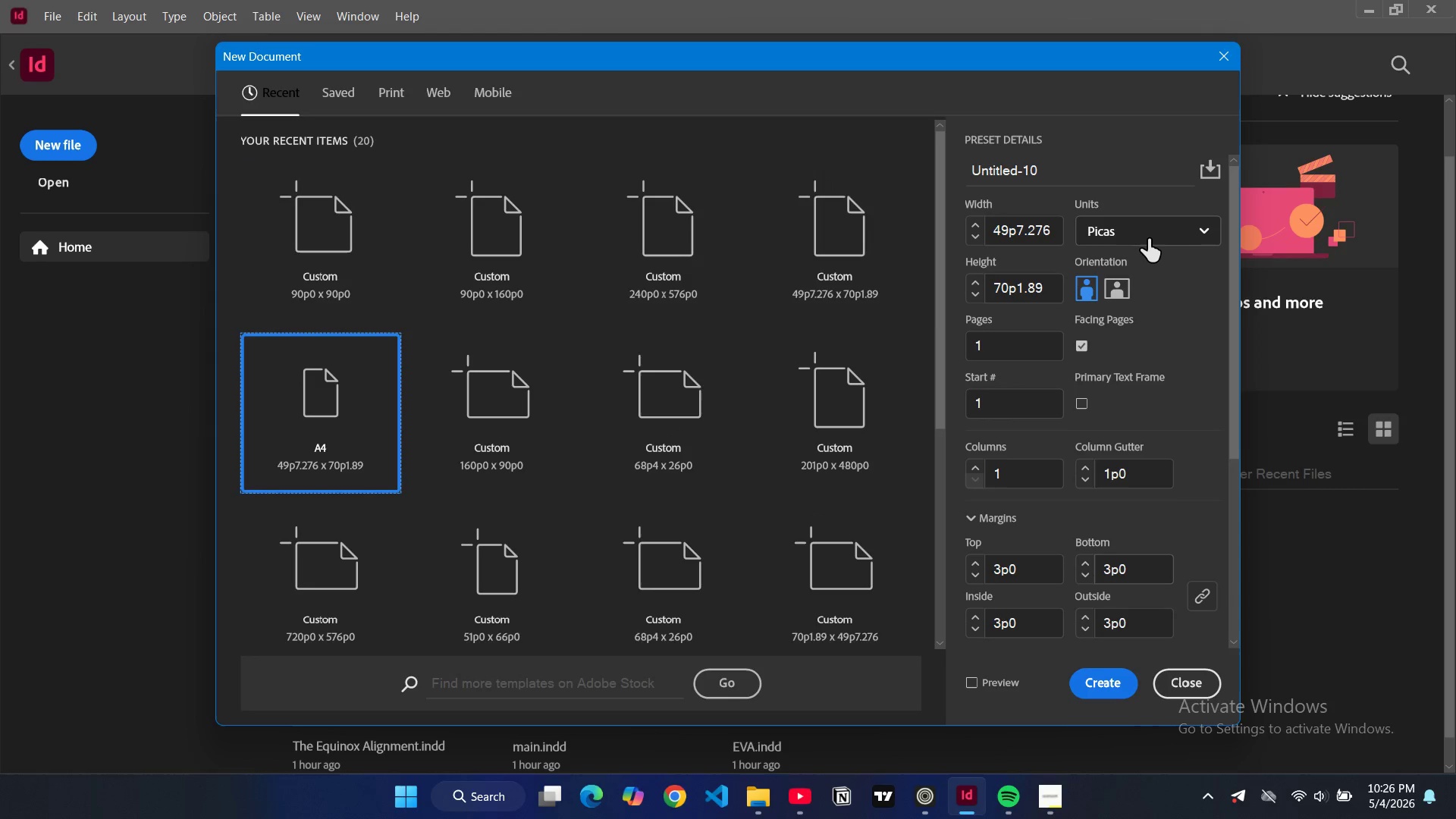 
left_click([1148, 237])
 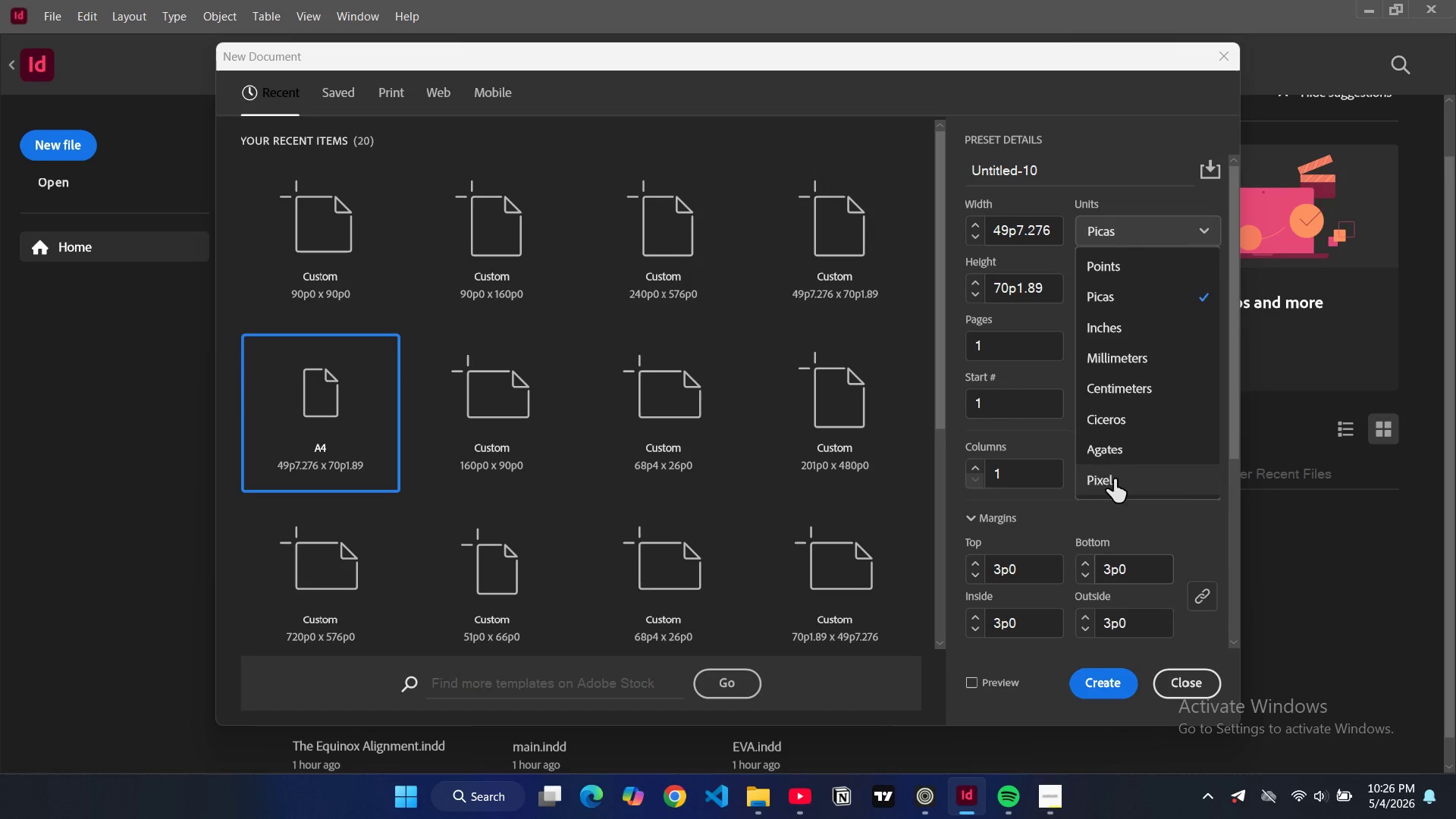 
left_click([1138, 362])
 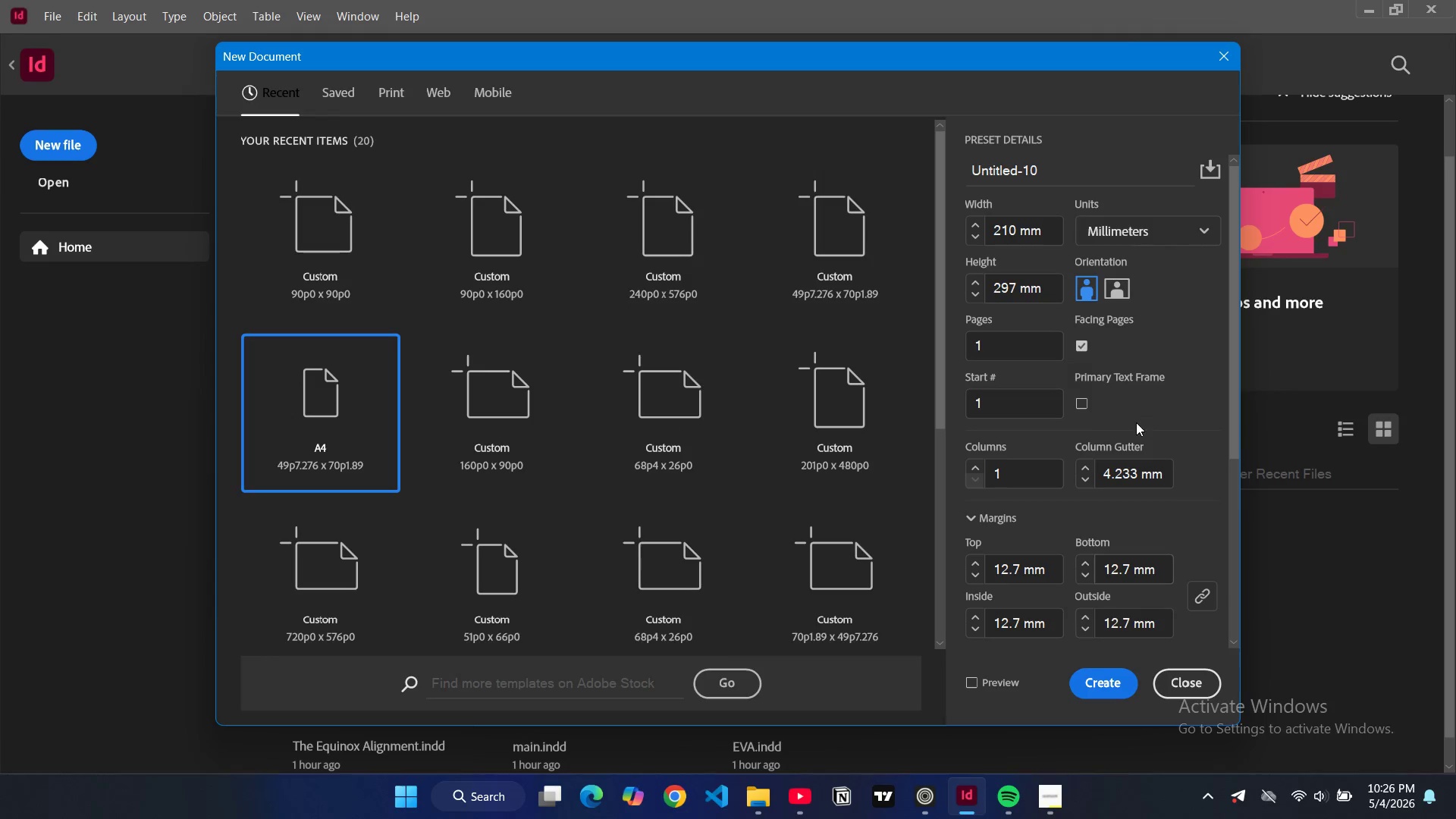 
scroll: coordinate [1063, 538], scroll_direction: down, amount: 5.0
 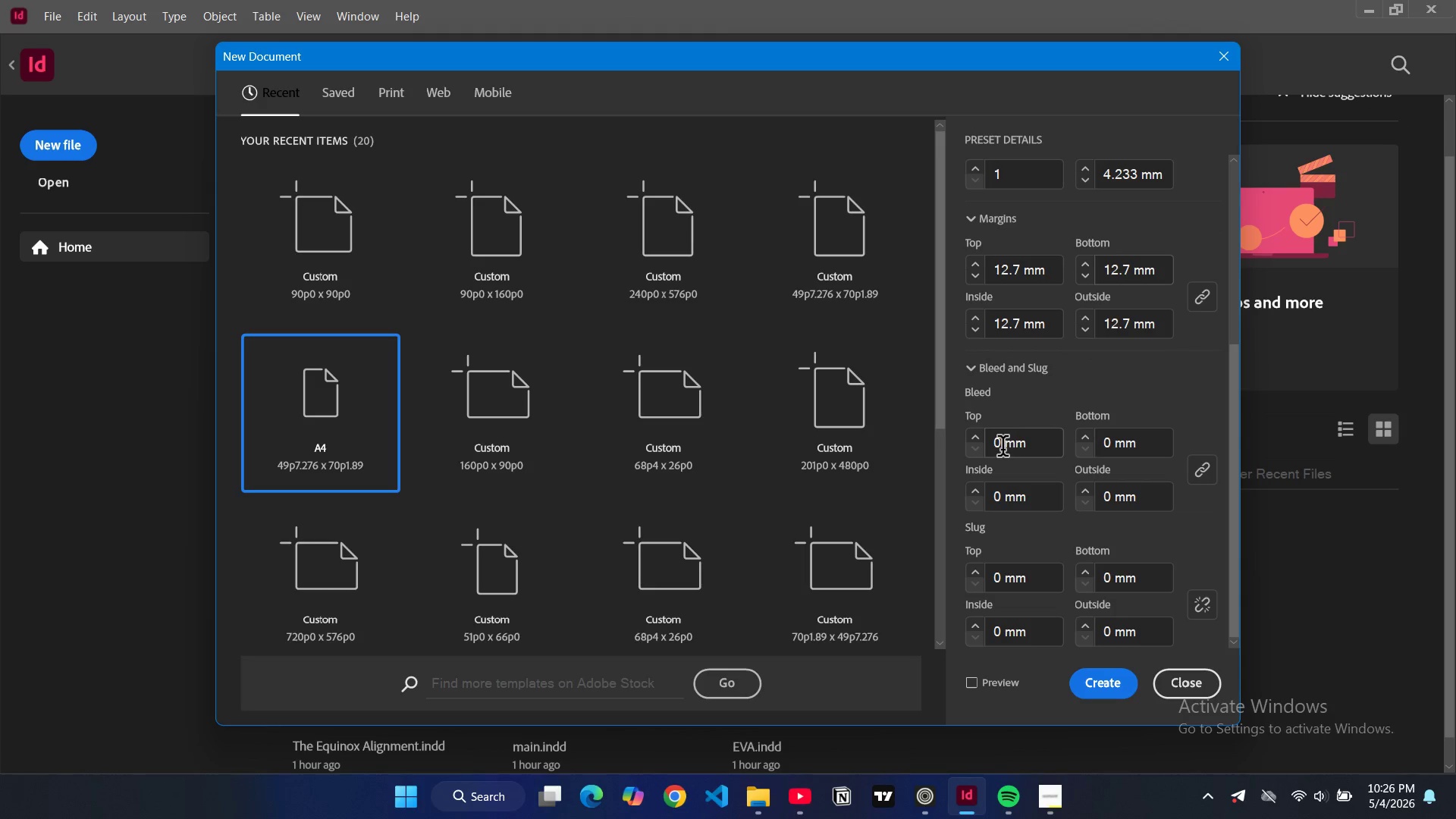 
double_click([1003, 449])
 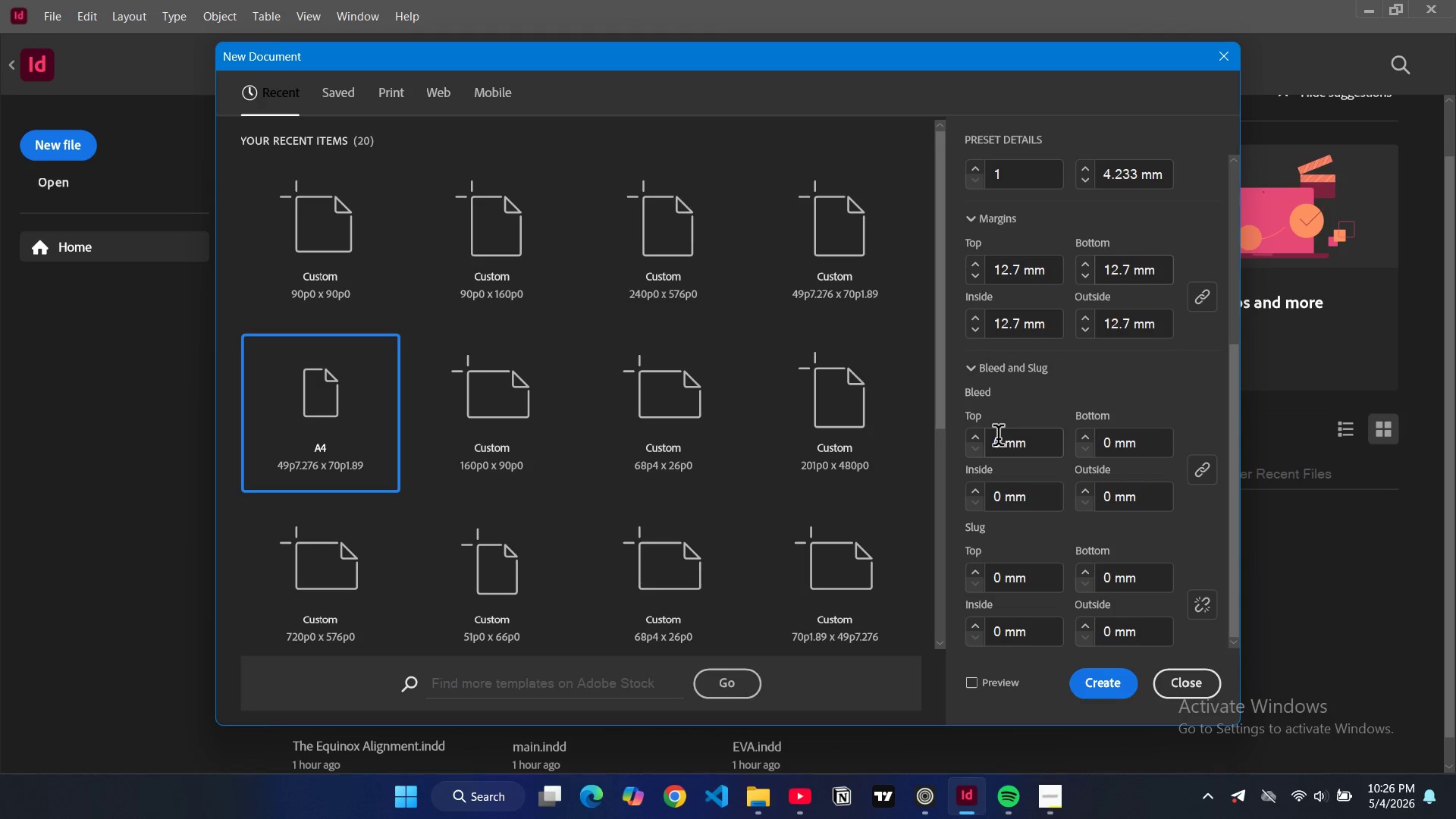 
double_click([998, 438])
 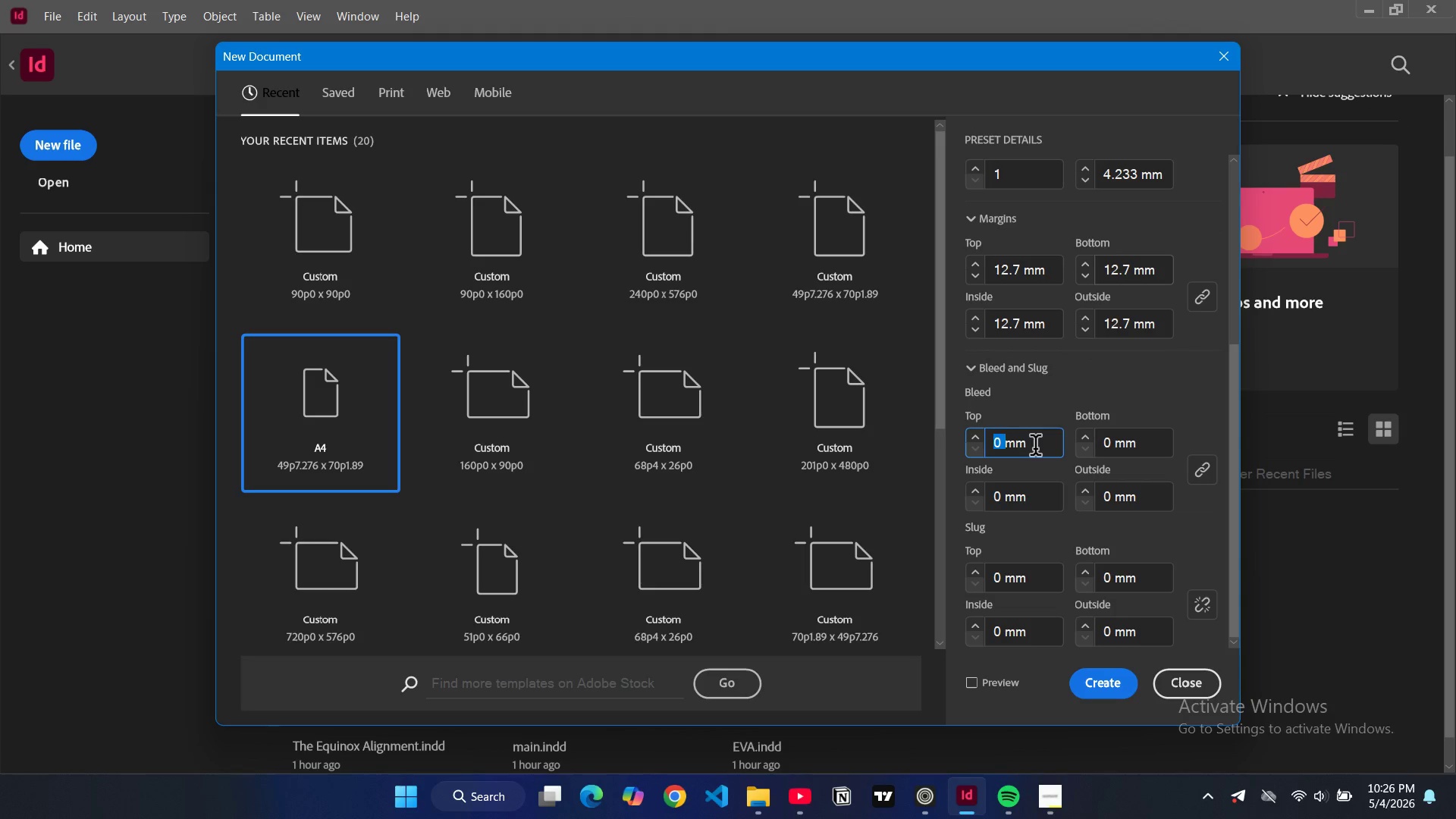 
key(3)
 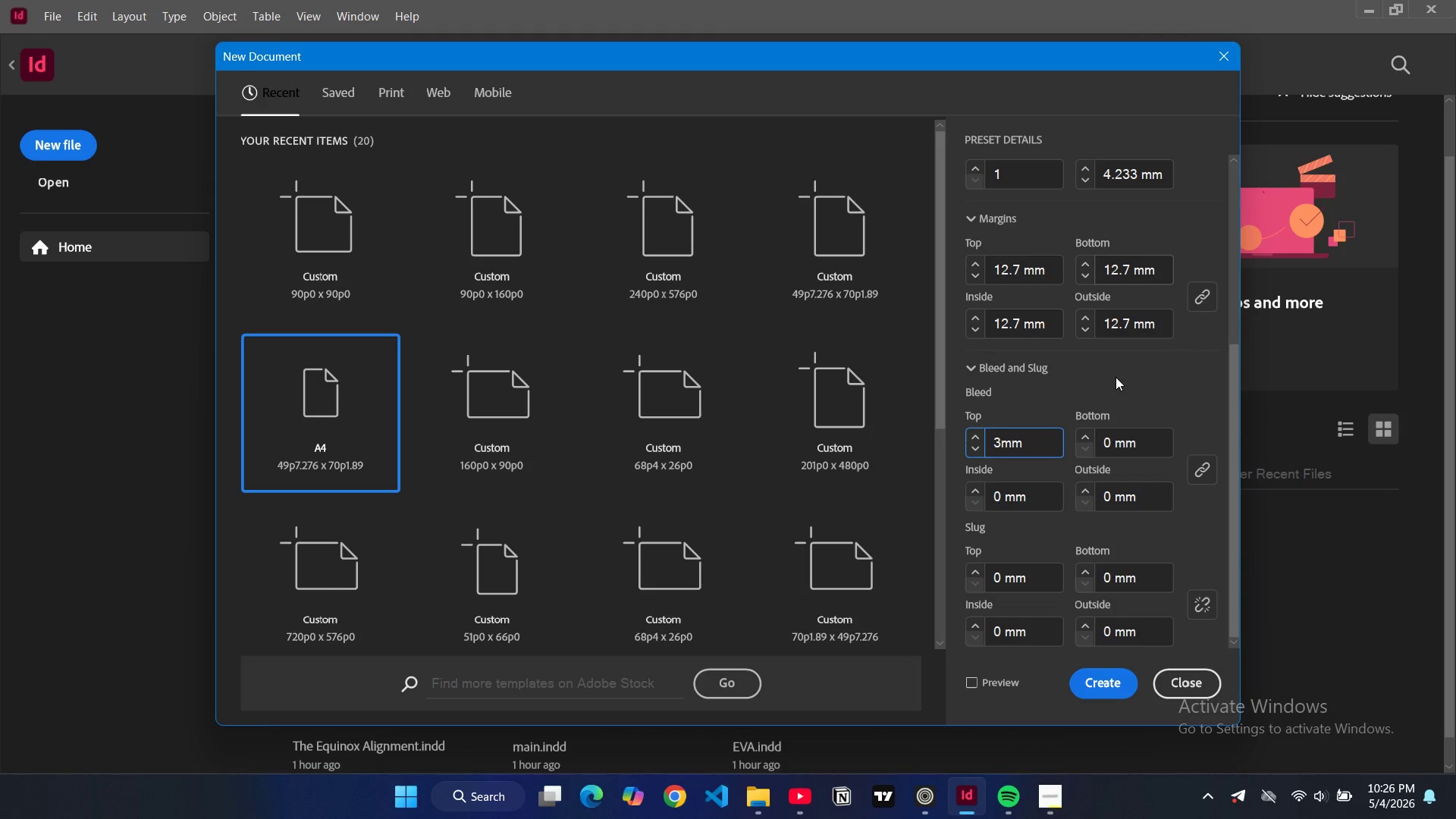 
left_click([1116, 377])
 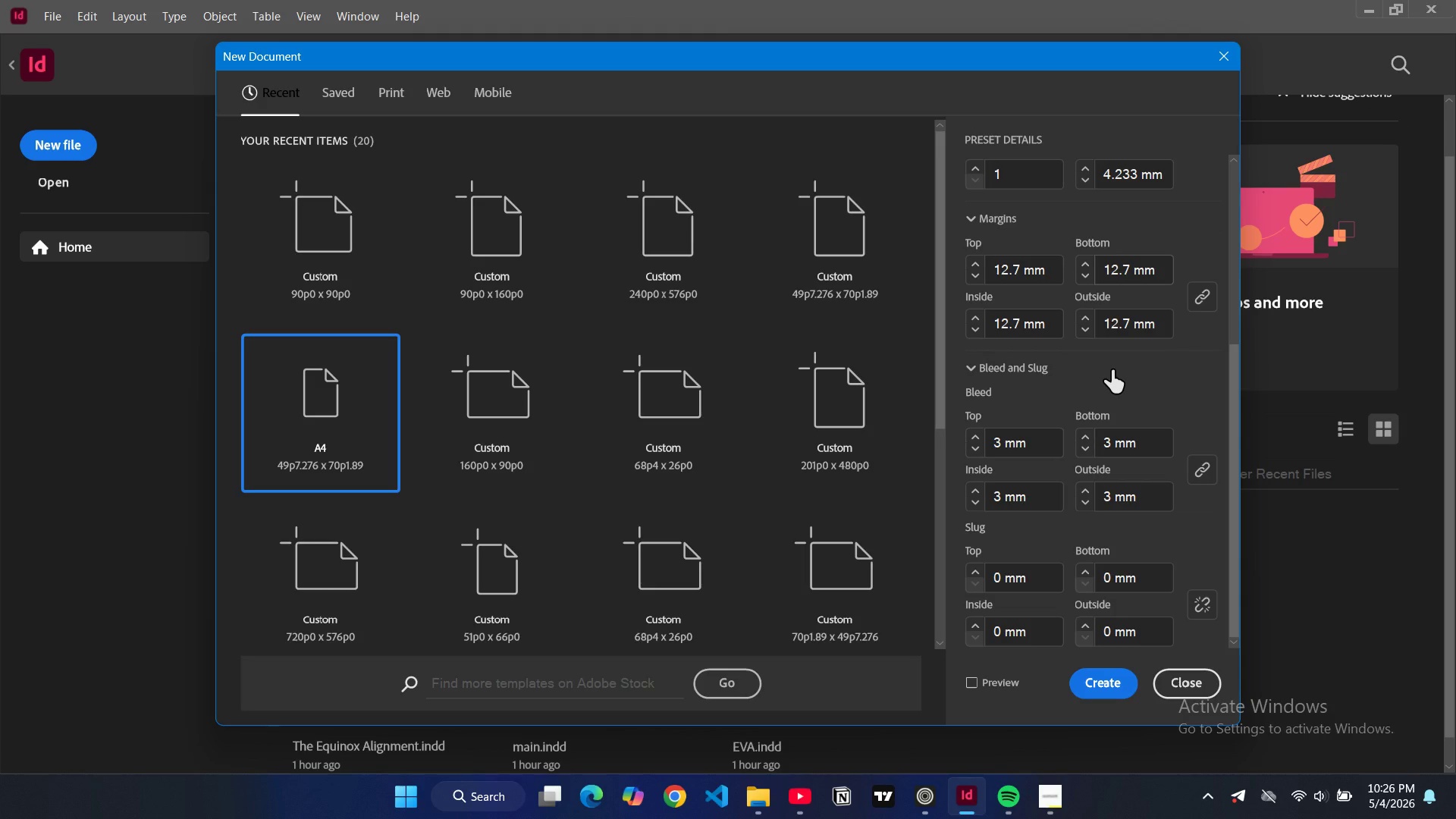 
scroll: coordinate [1112, 370], scroll_direction: up, amount: 3.0
 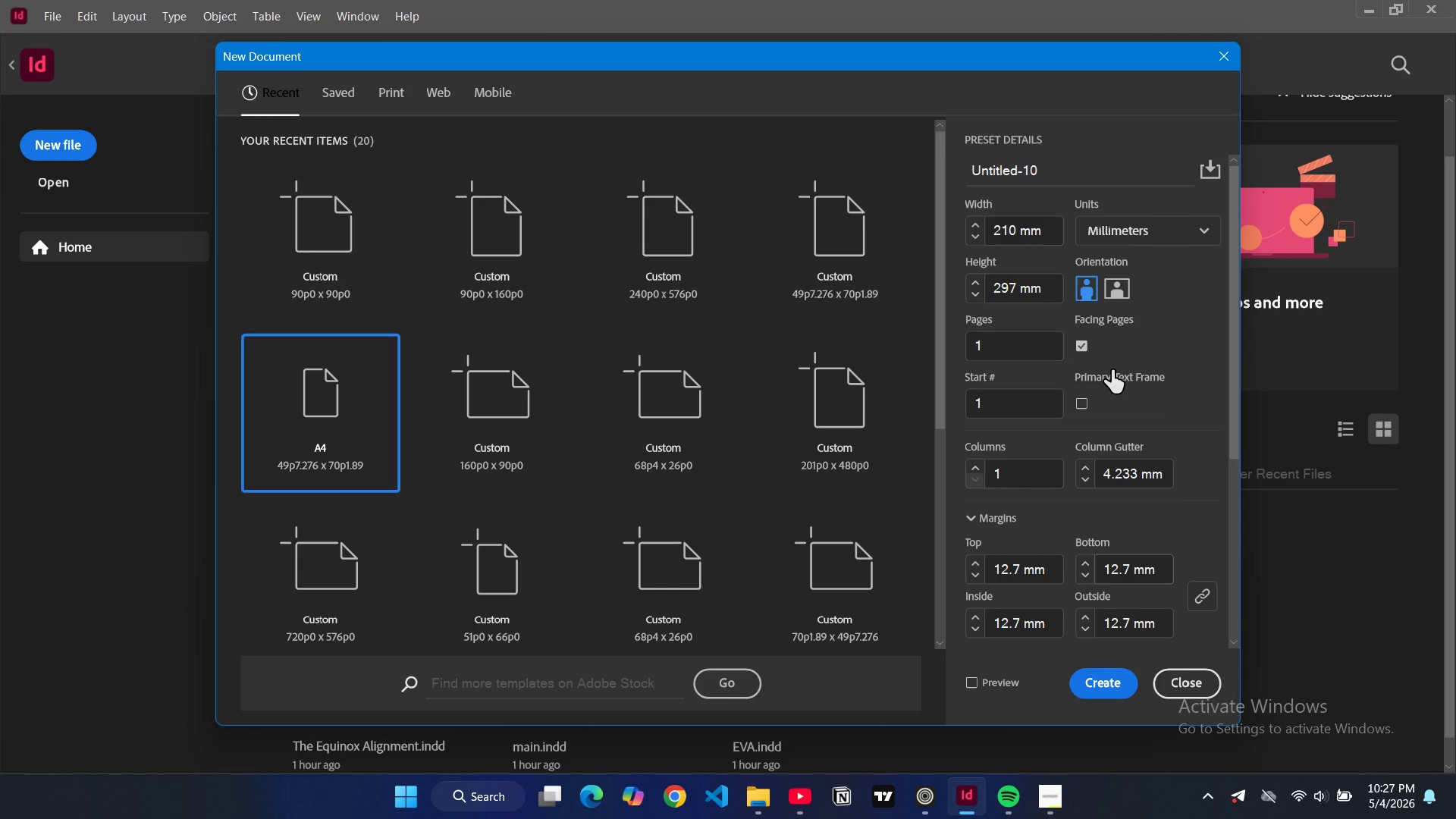 
scroll: coordinate [1112, 370], scroll_direction: down, amount: 1.0
 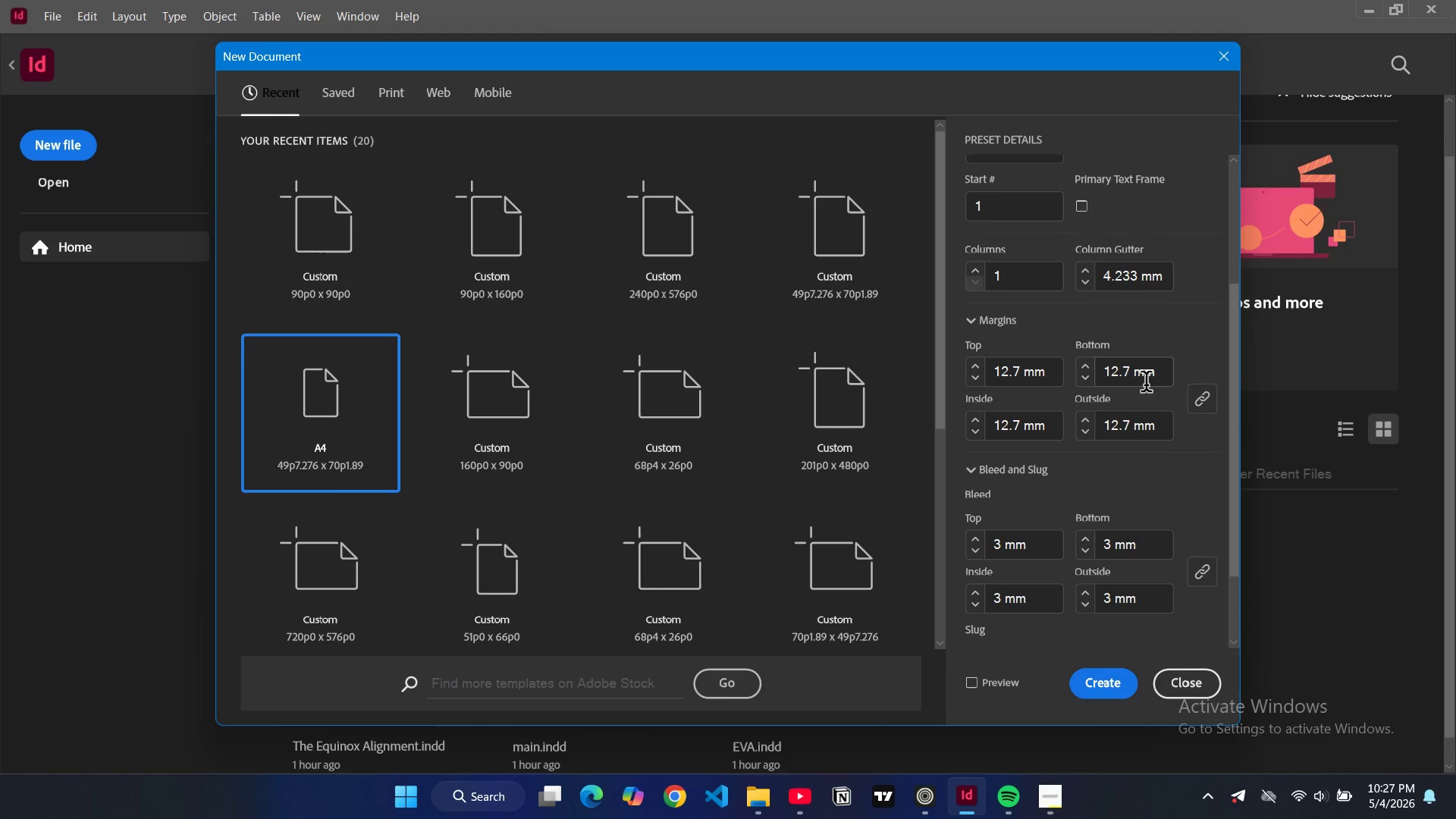 
wait(6.62)
 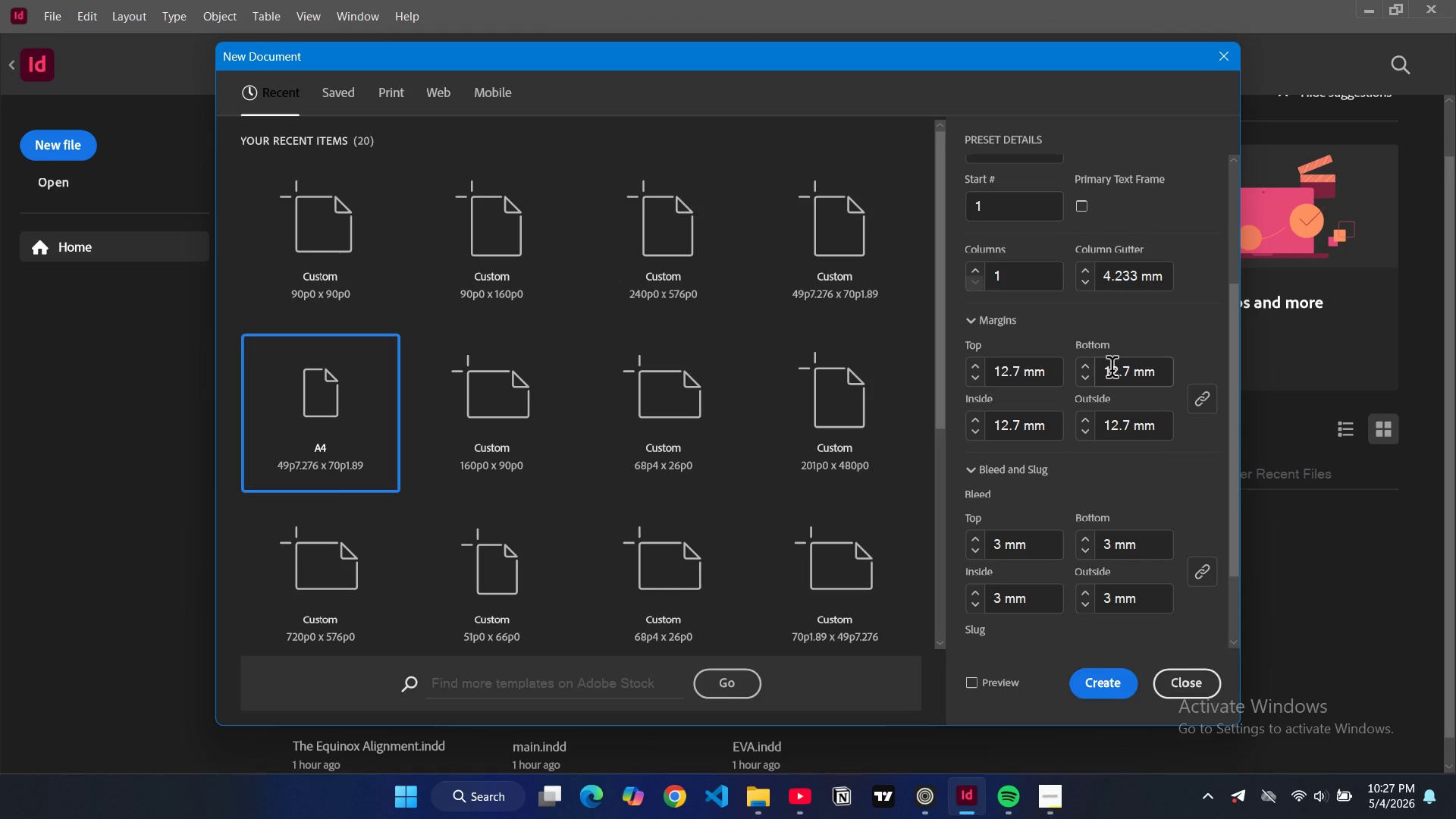 
left_click([1196, 396])
 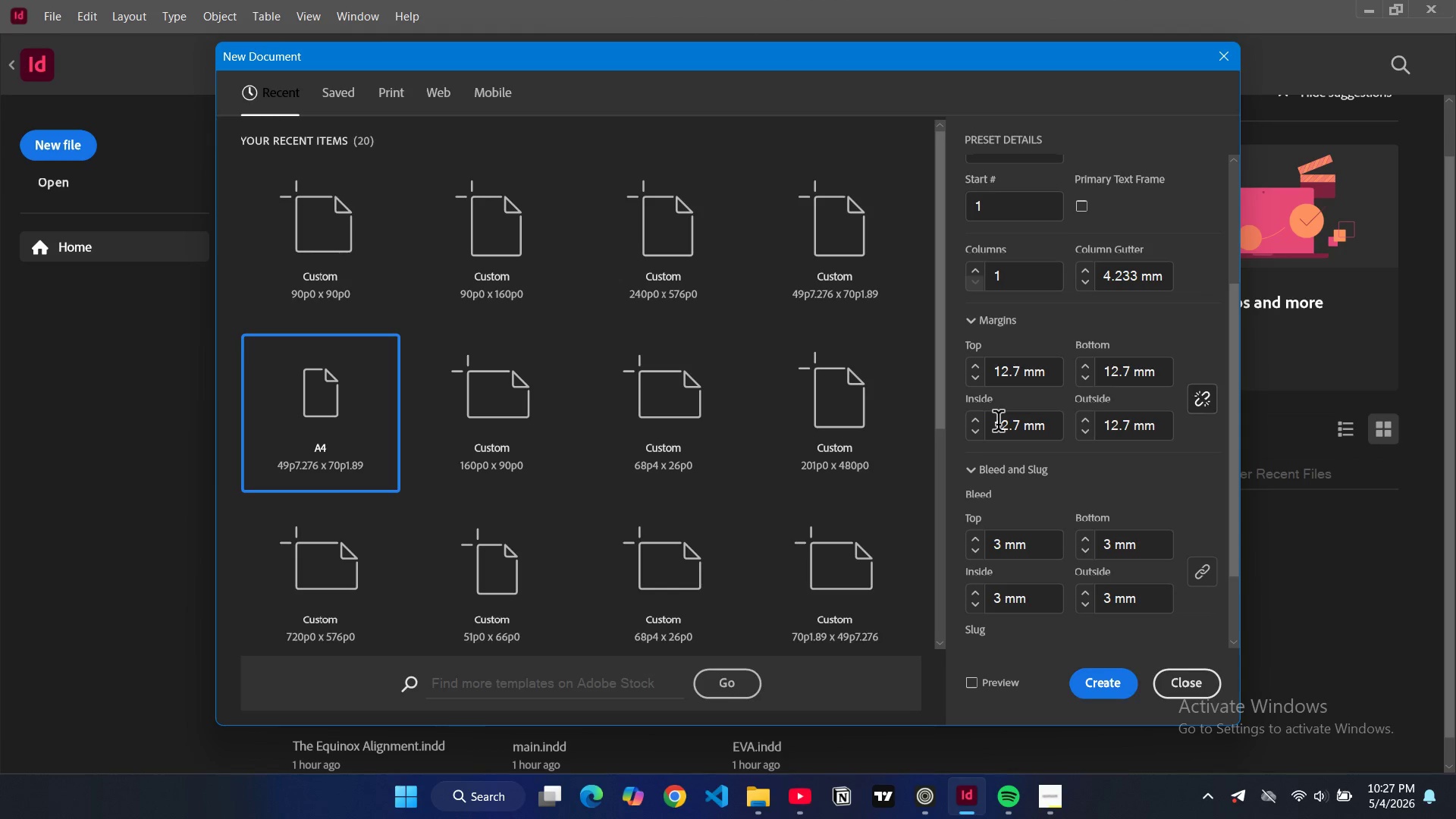 
double_click([998, 424])
 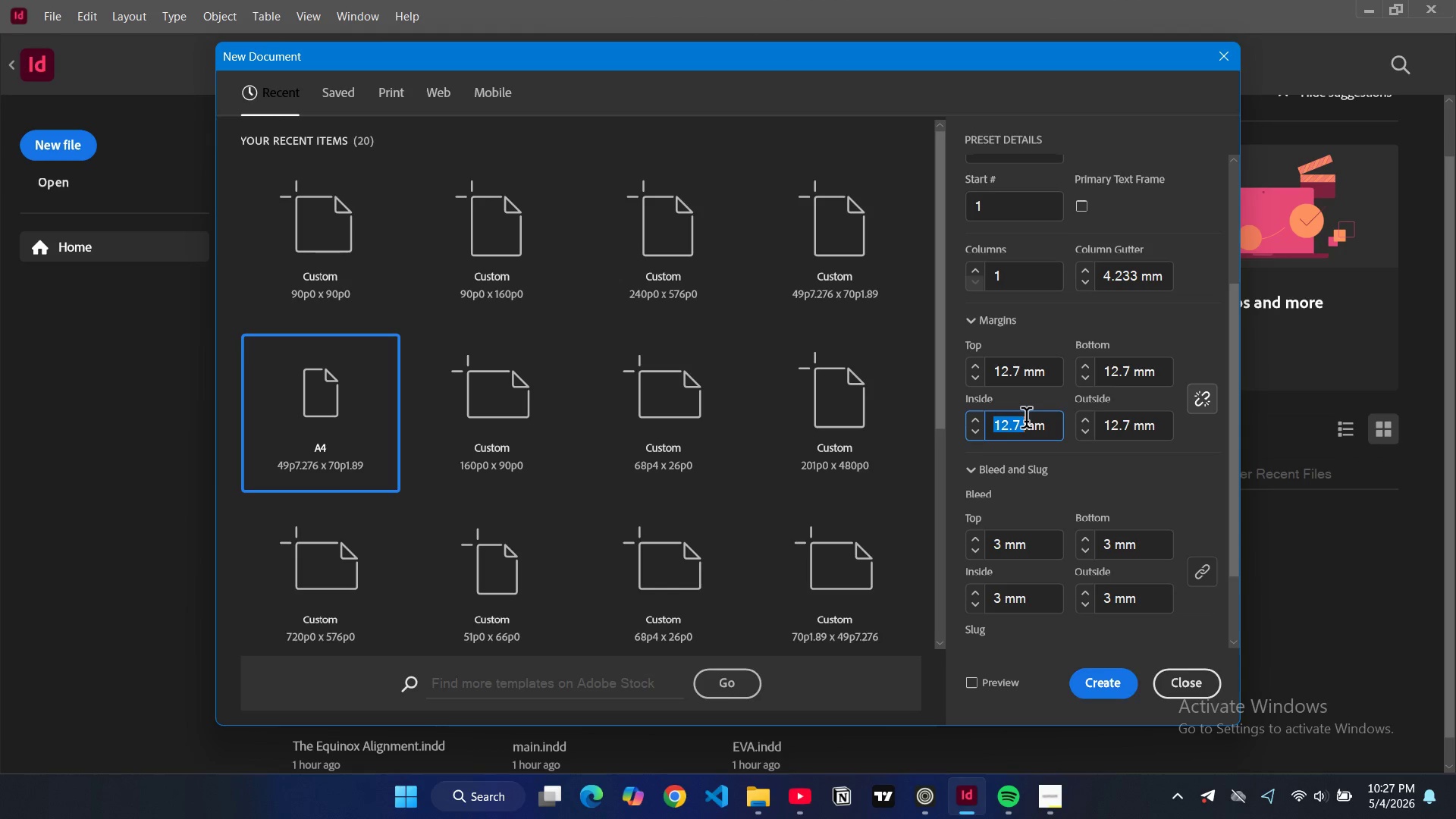 
key(1)
 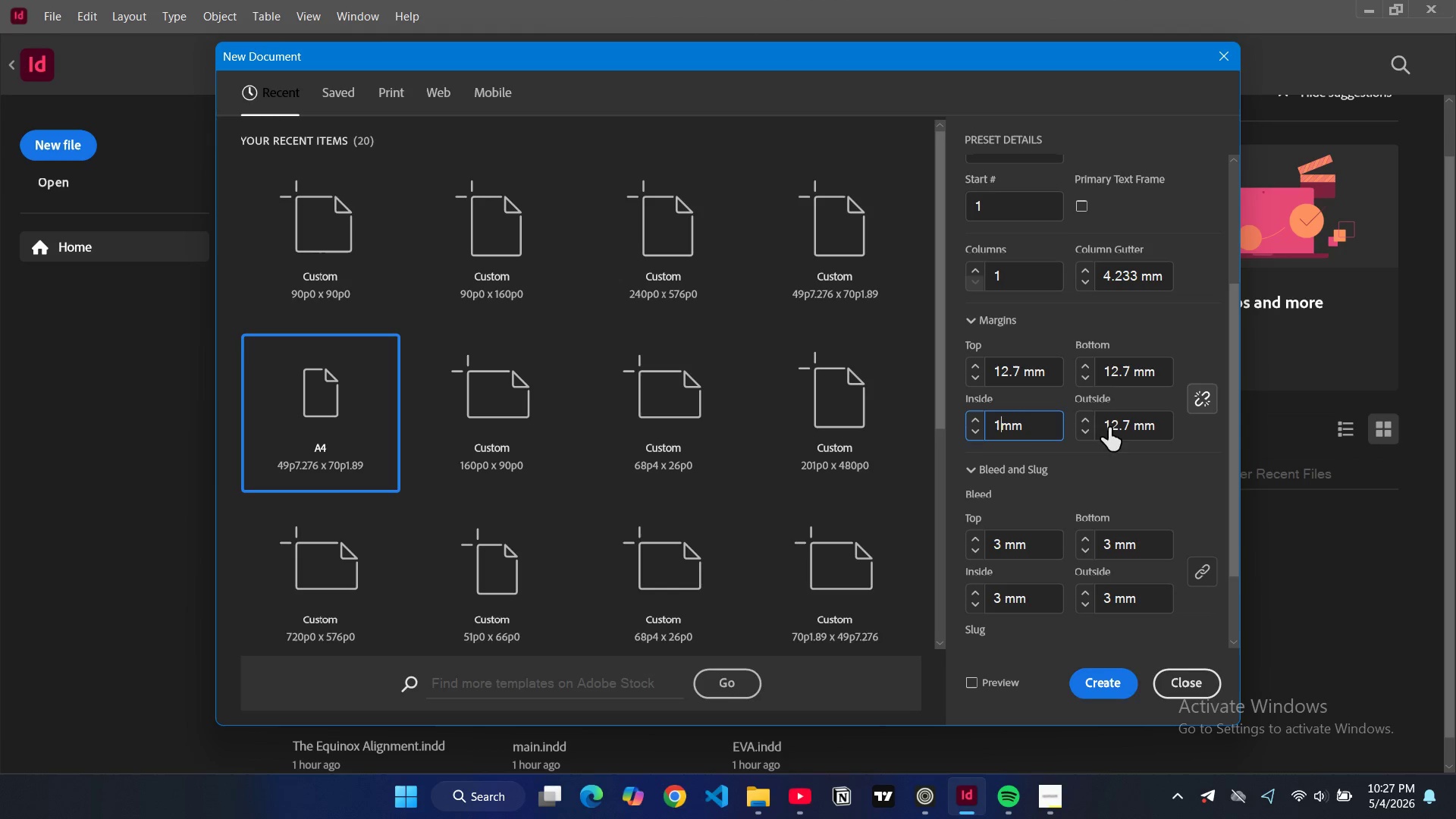 
hold_key(key=6, duration=2.39)
 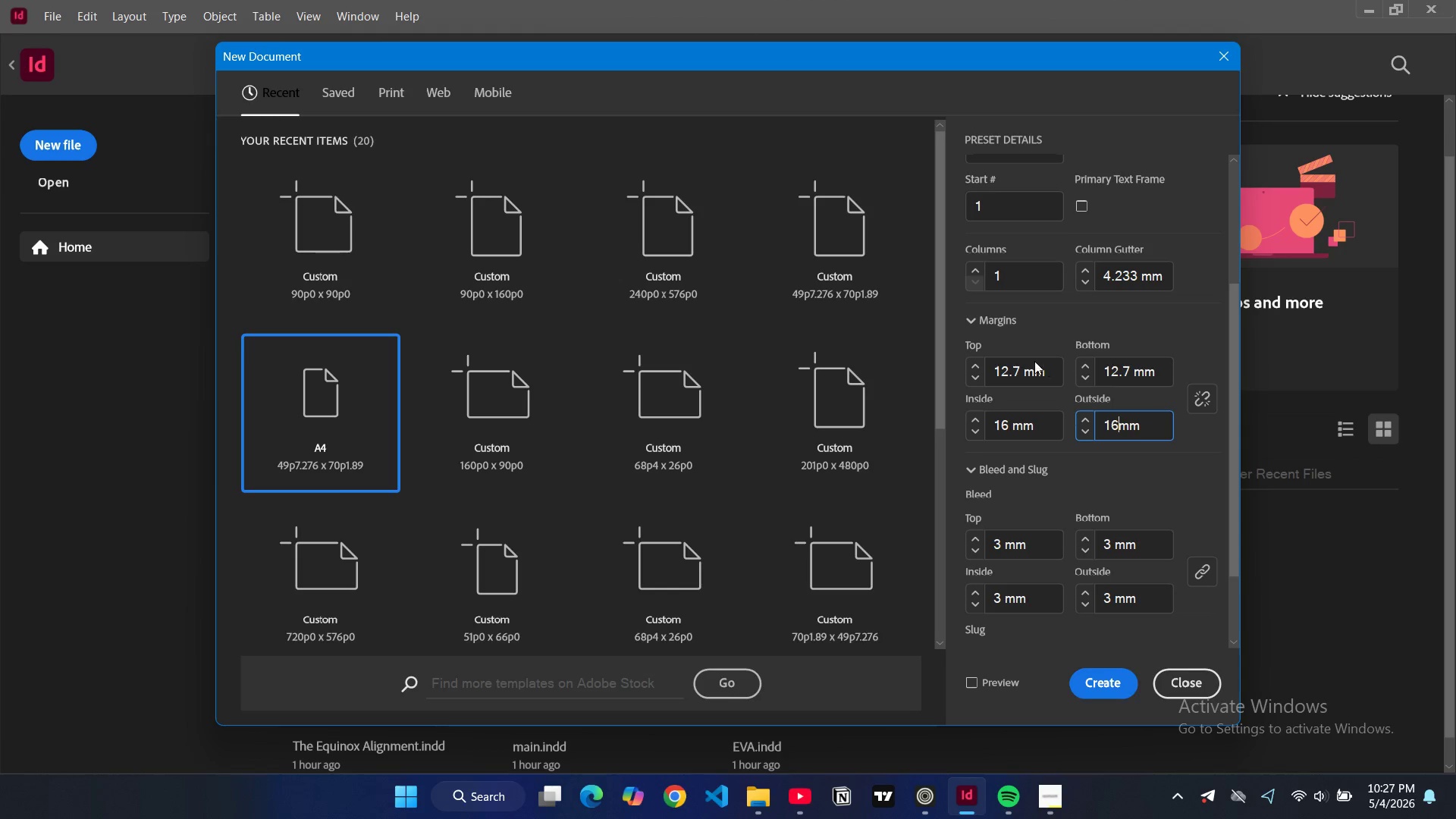 
double_click([1127, 427])
 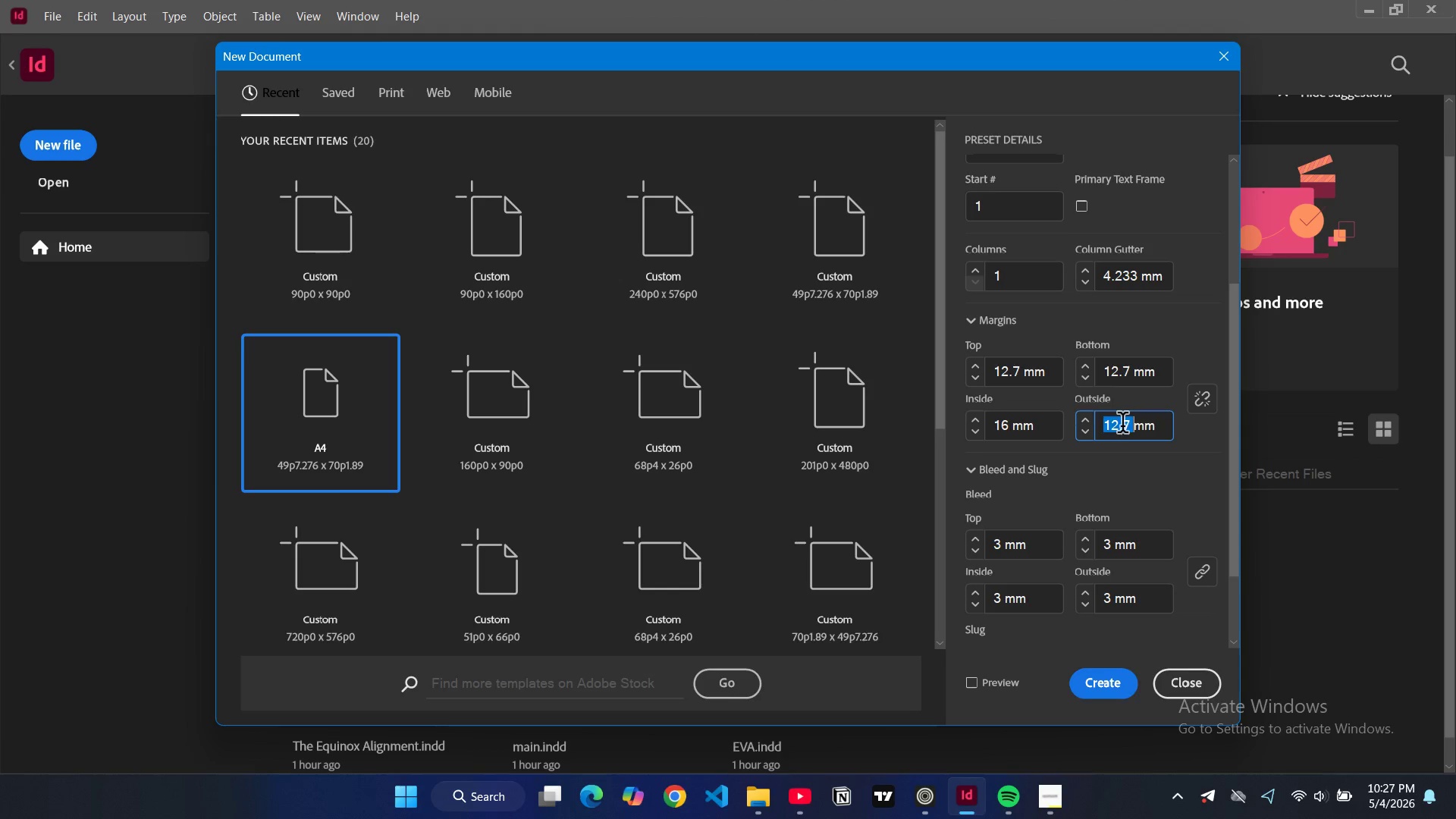 
key(1)
 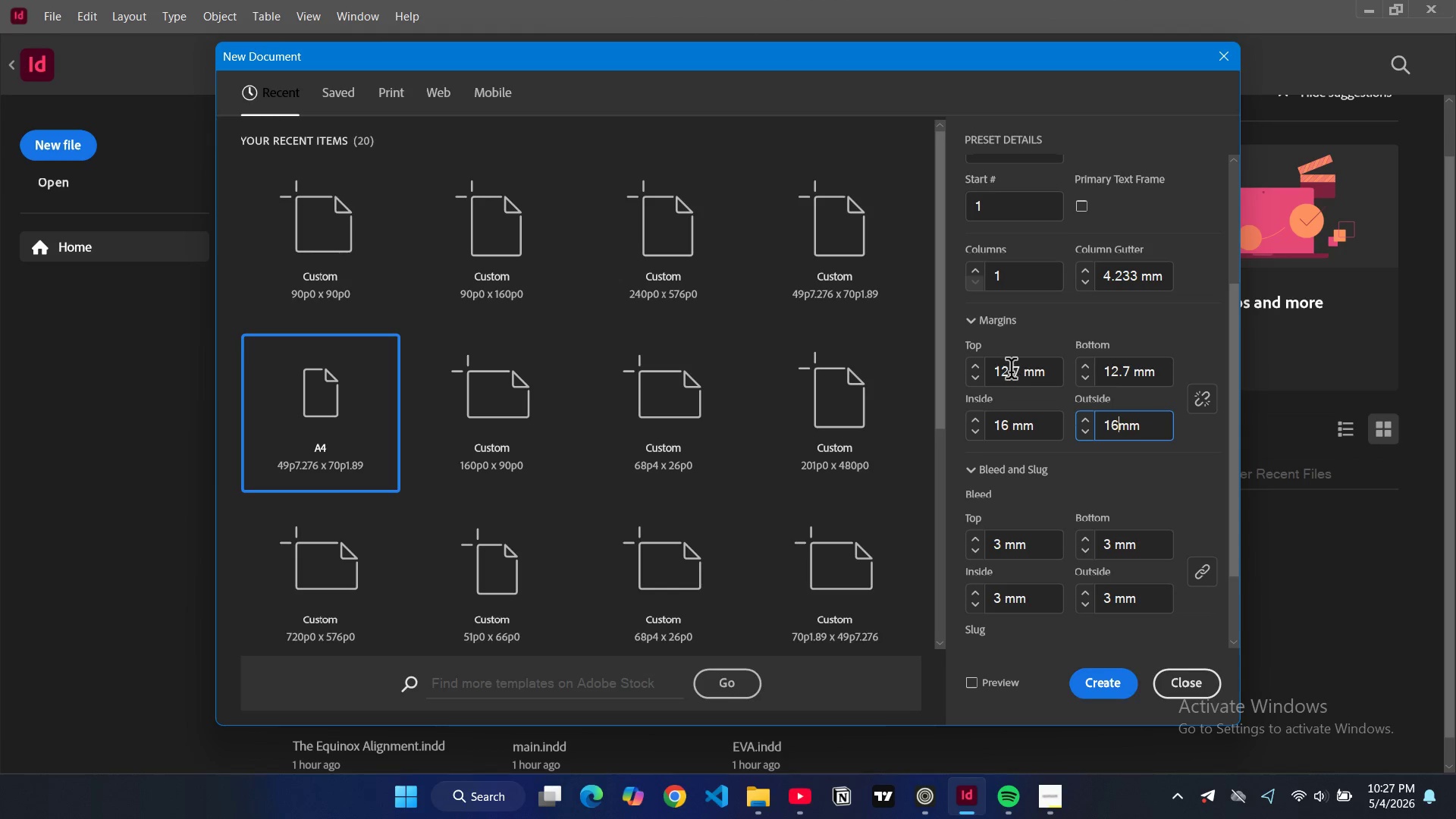 
double_click([1011, 372])
 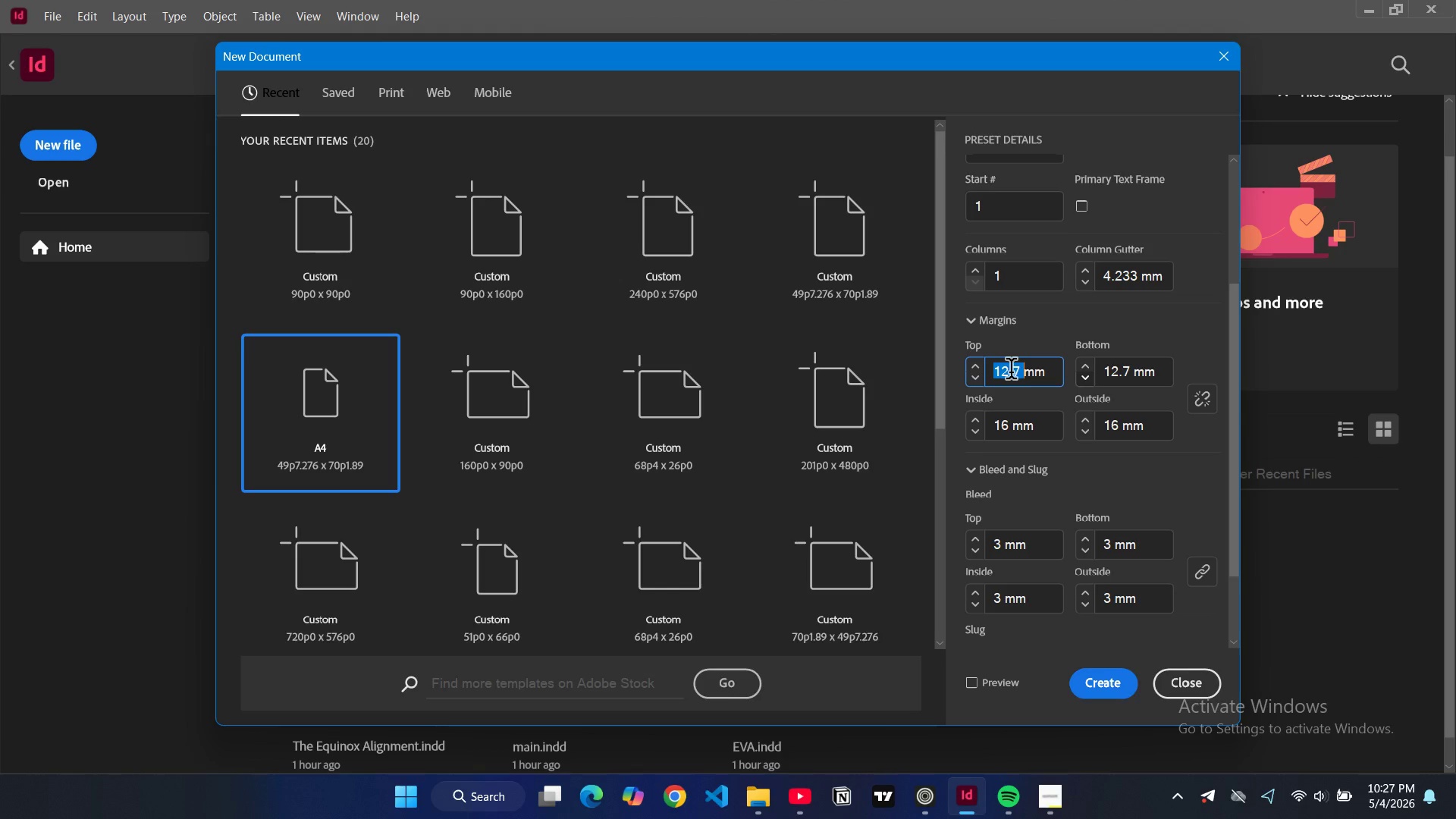 
wait(5.19)
 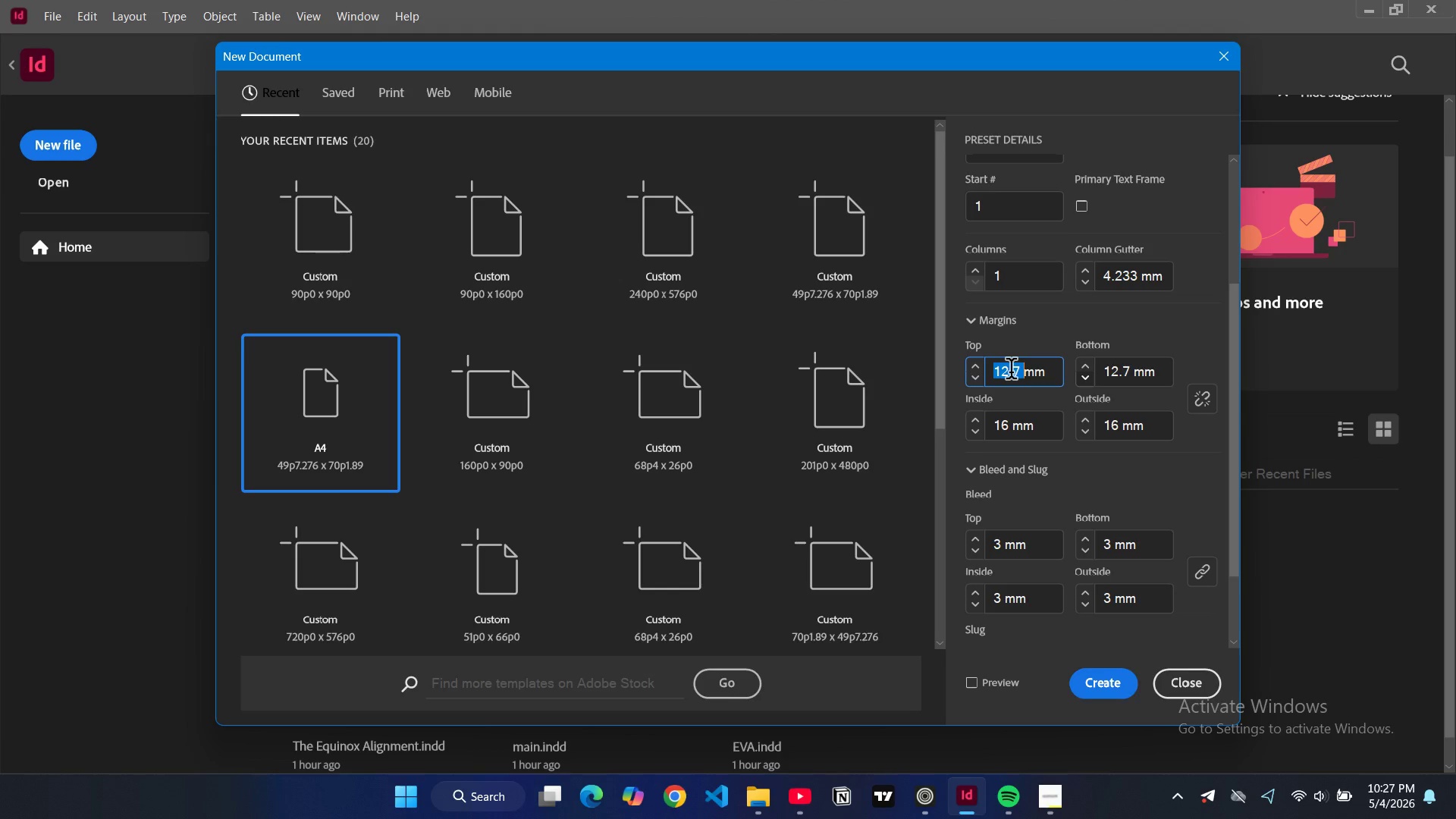 
type(18)
 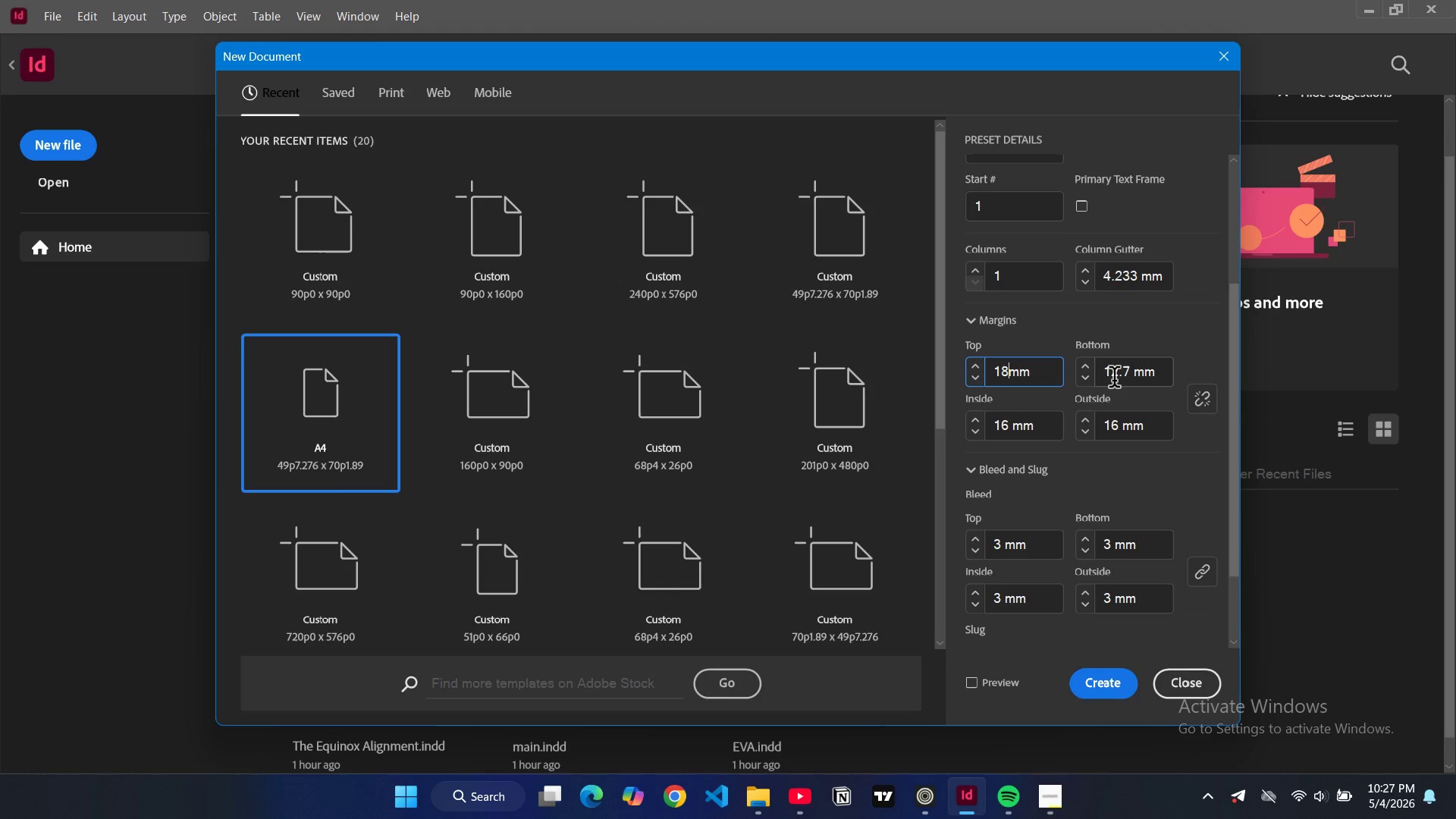 
double_click([1114, 380])
 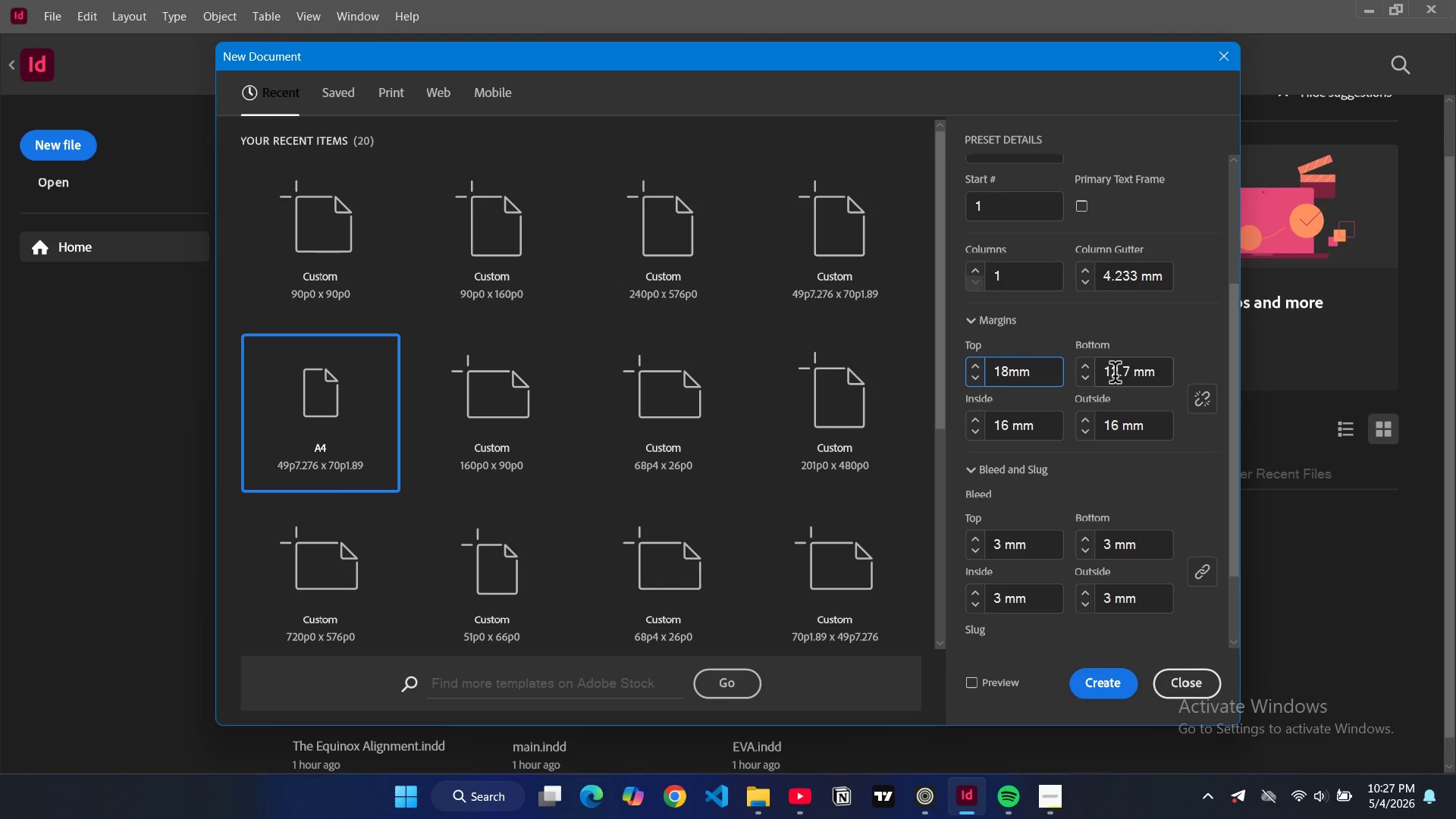 
double_click([1115, 375])
 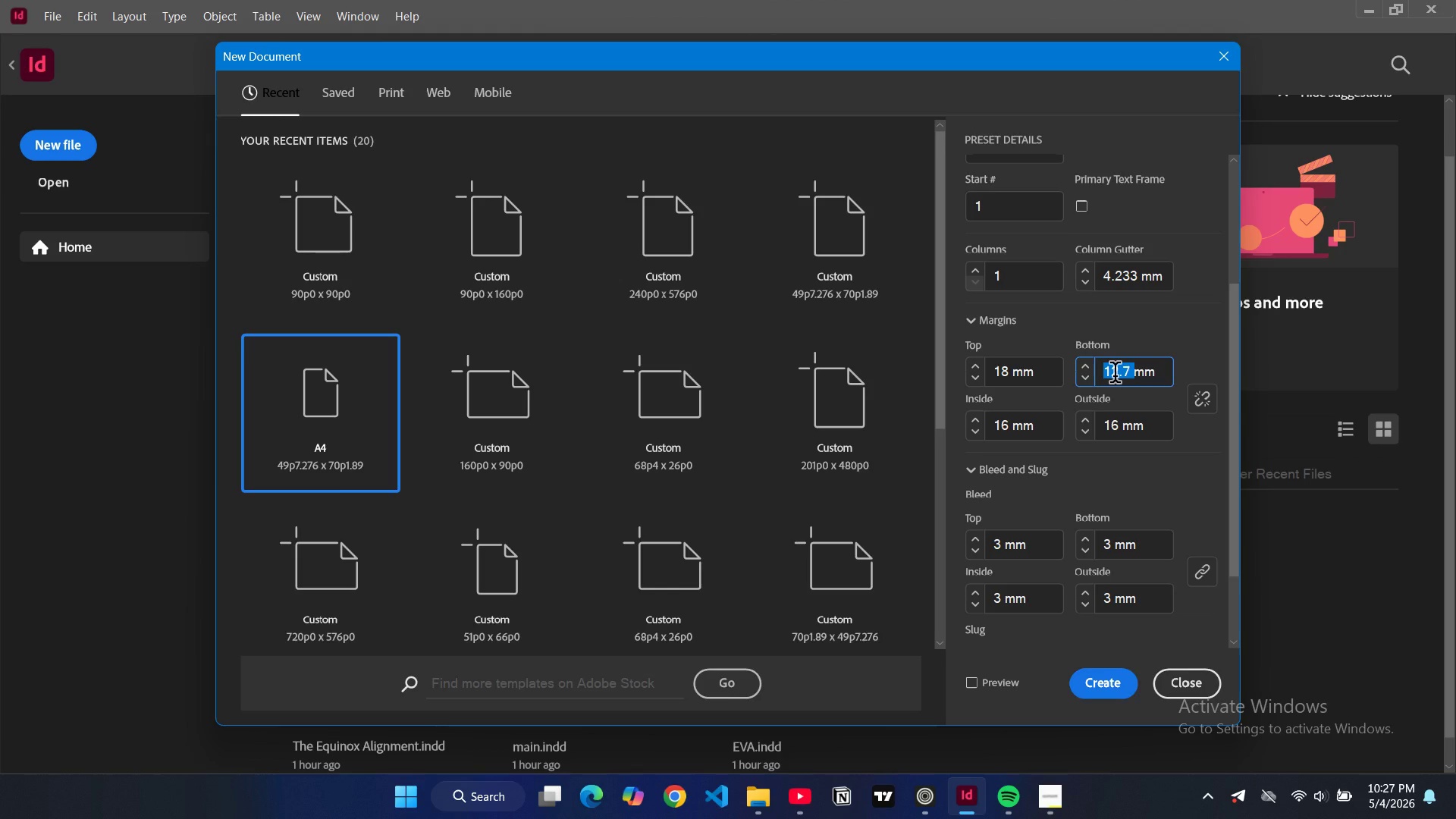 
type(20)
 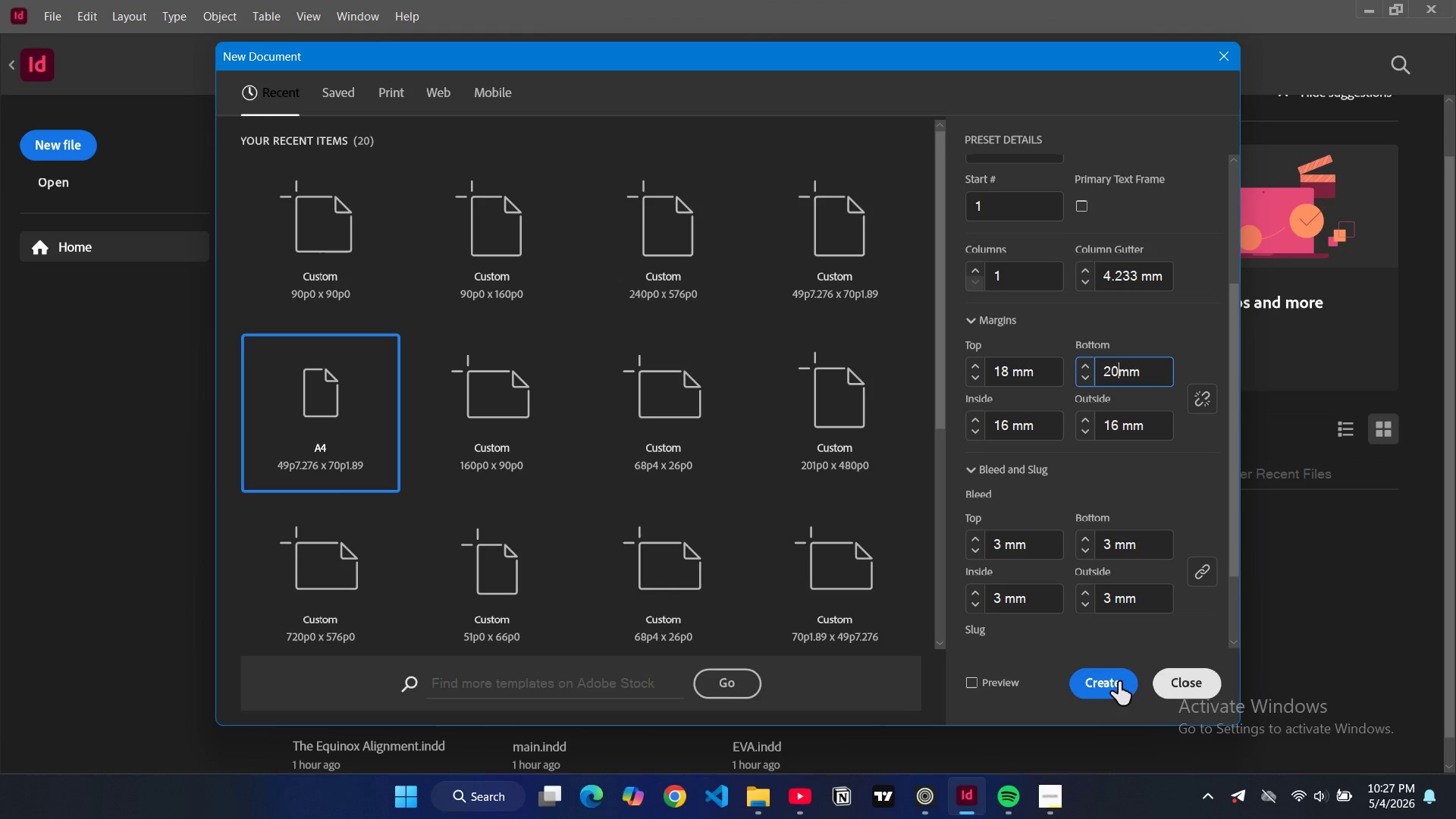 
left_click([1119, 682])
 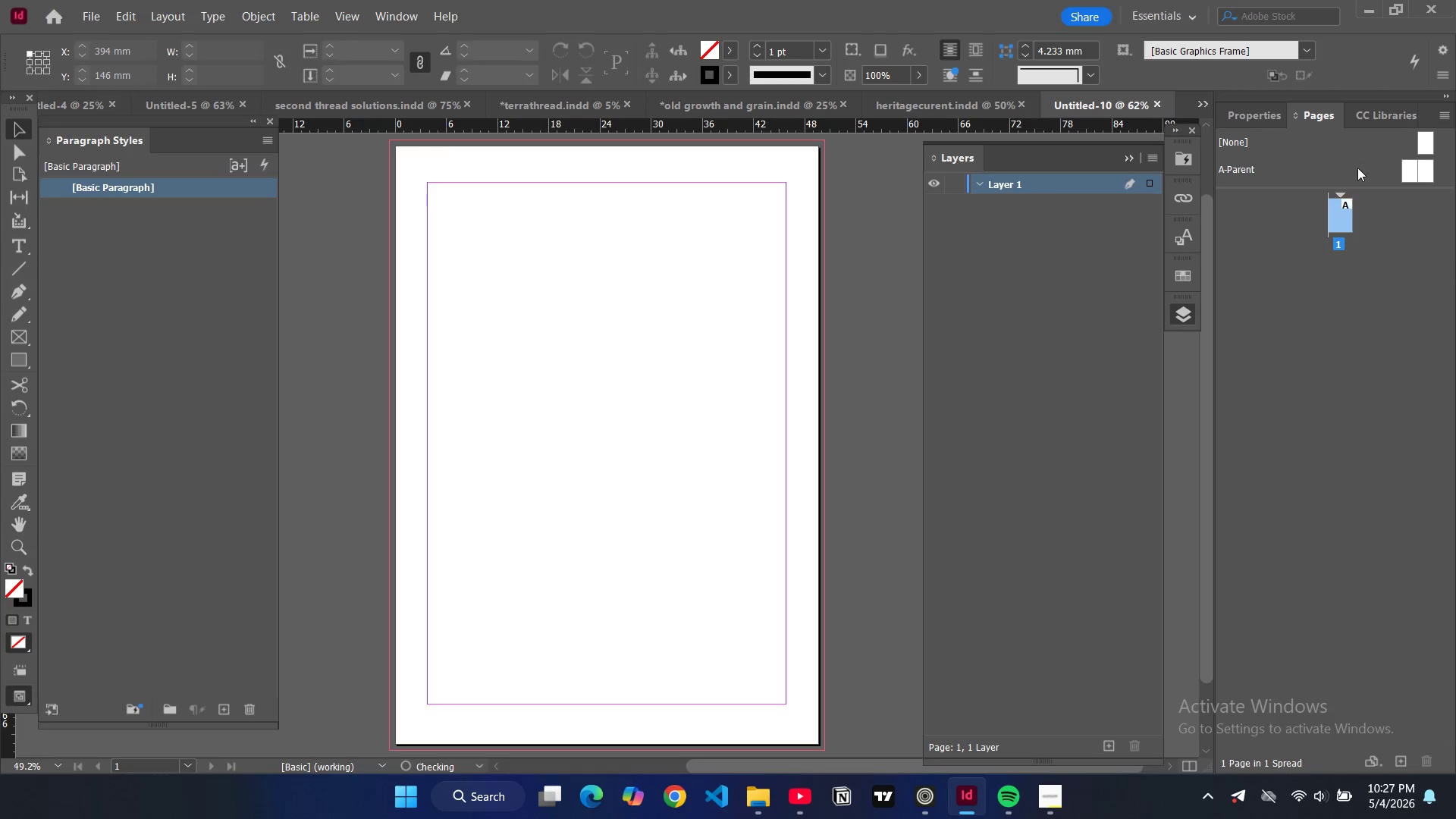 
wait(6.92)
 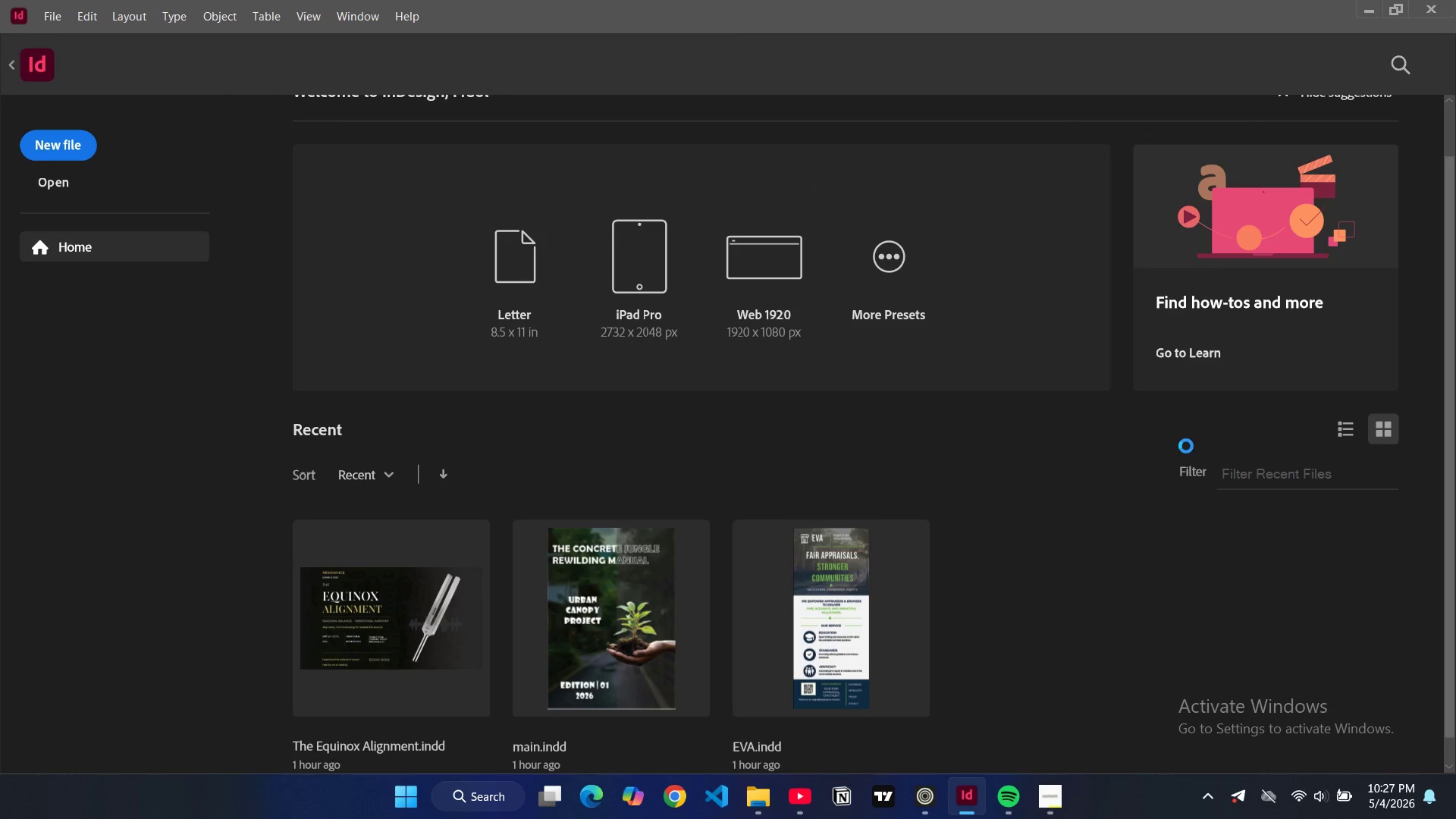 
left_click([1131, 157])
 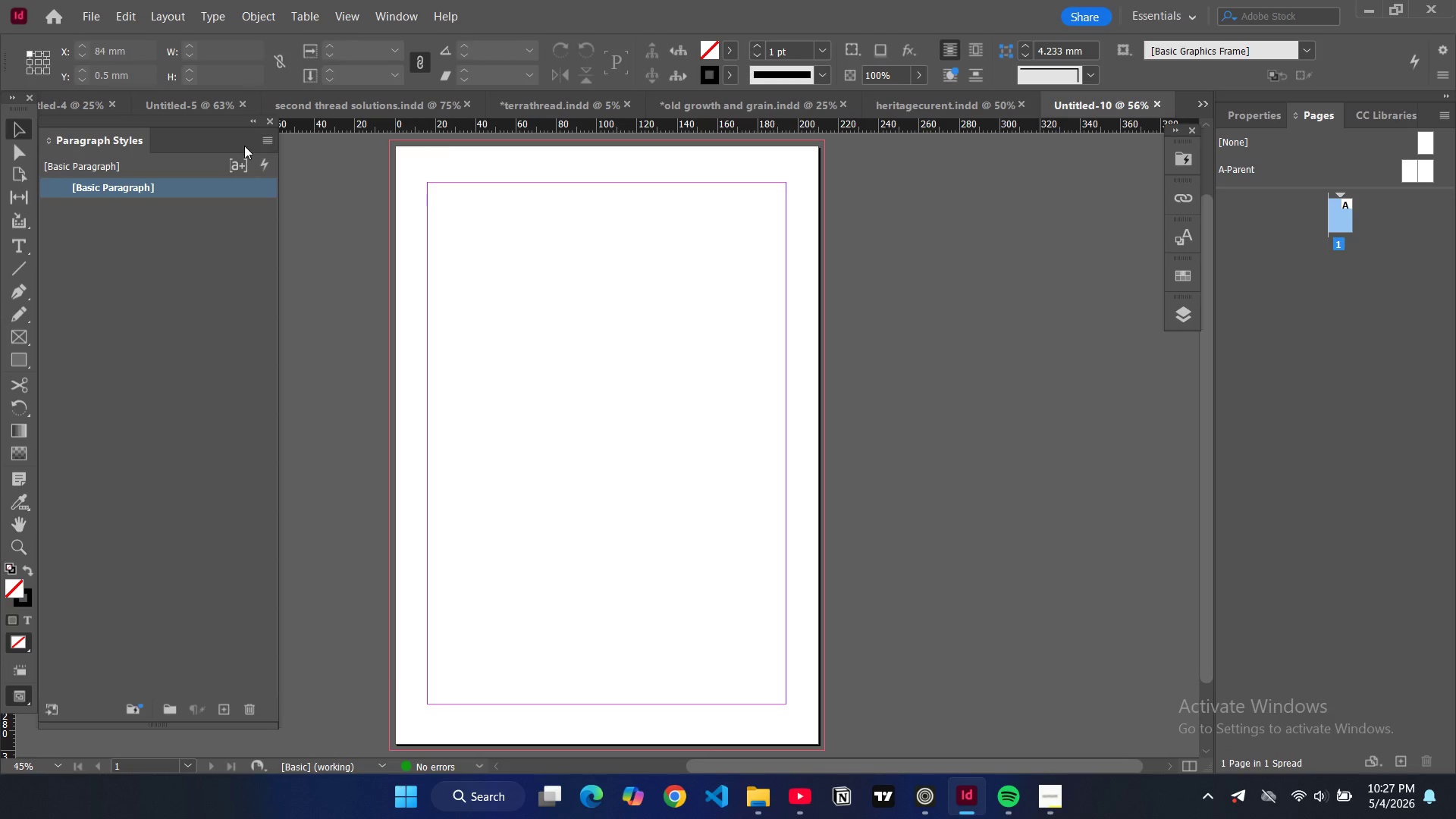 
left_click_drag(start_coordinate=[238, 144], to_coordinate=[1080, 307])
 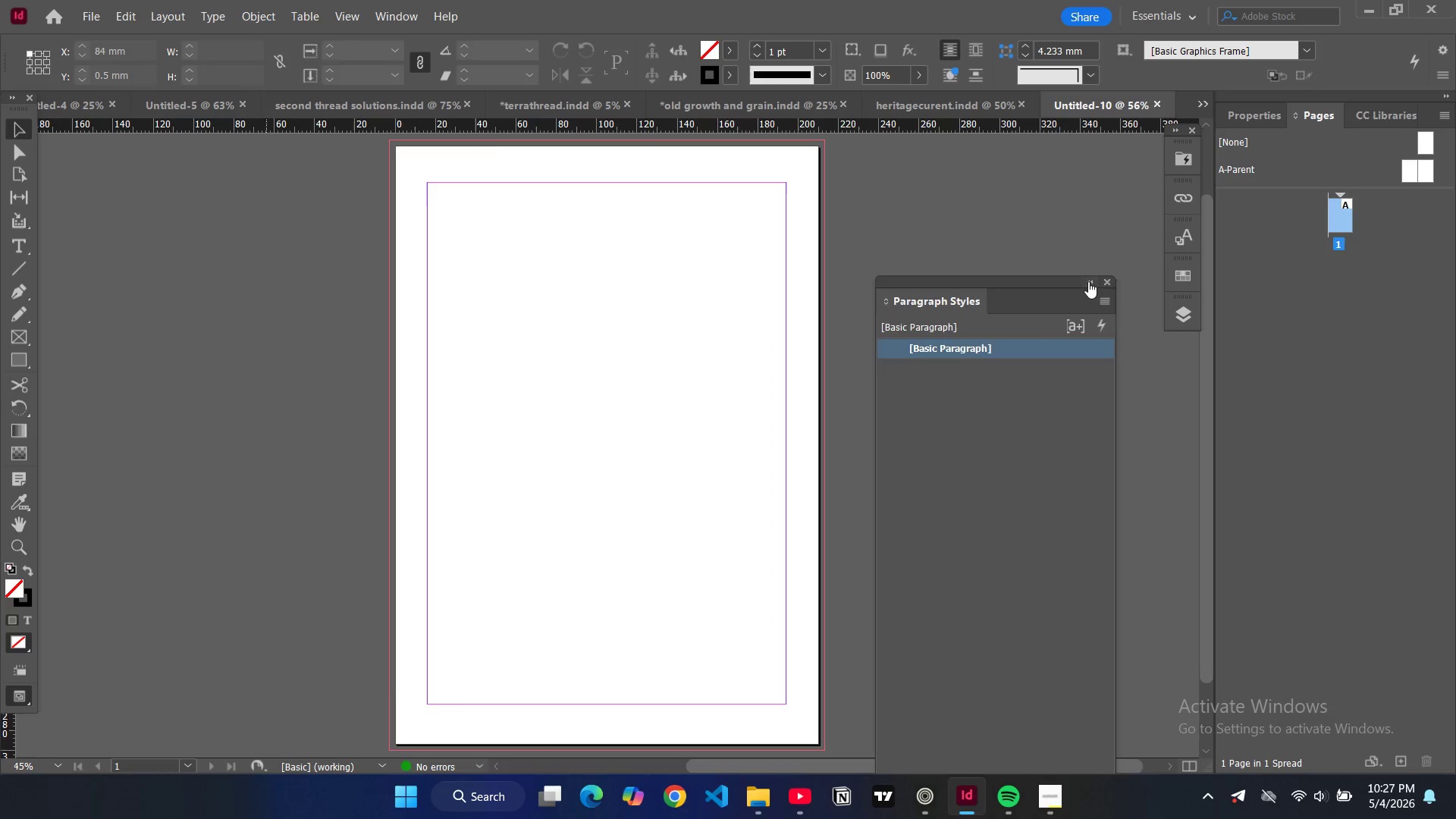 
left_click([1088, 281])
 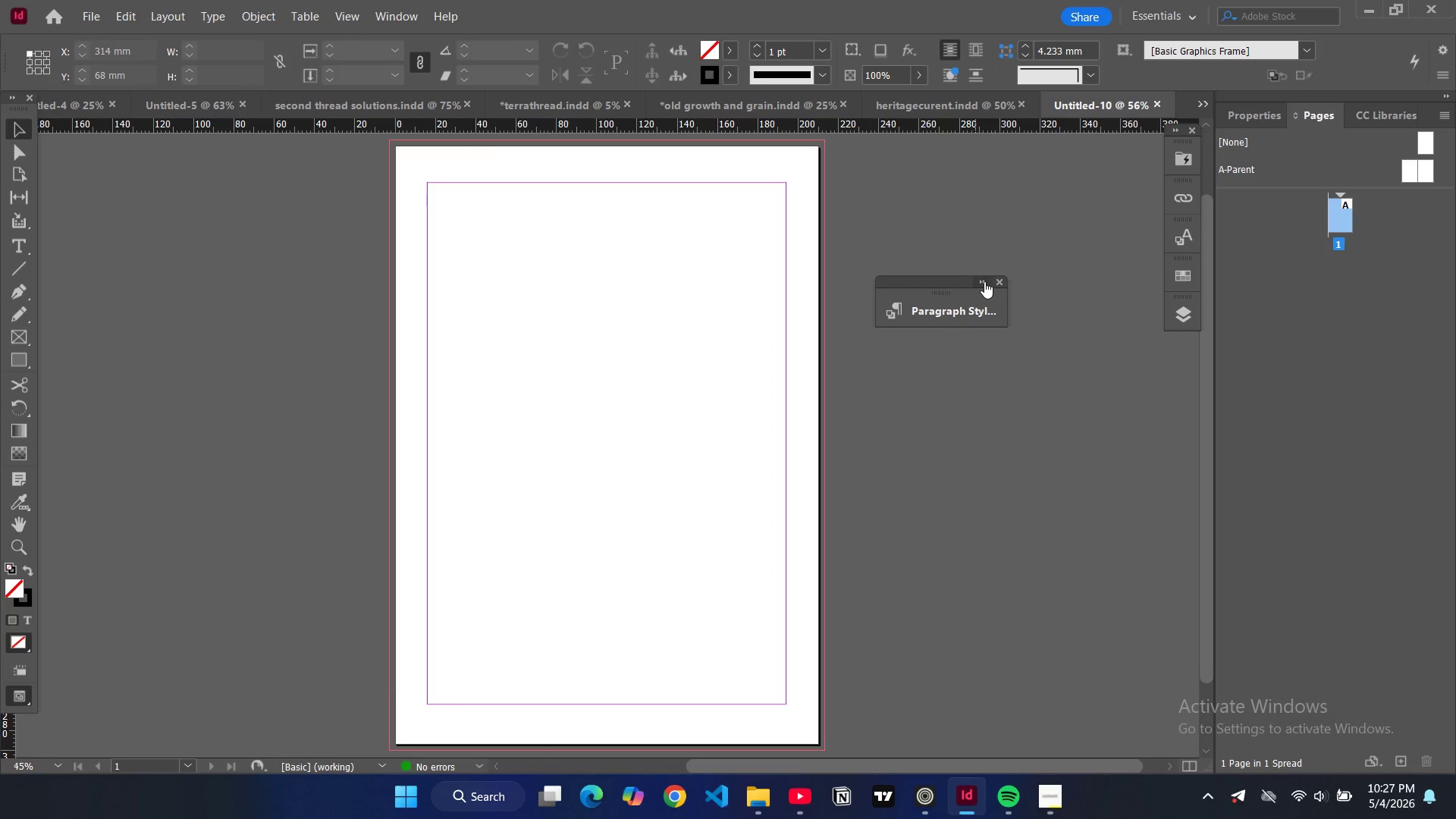 
left_click([984, 281])
 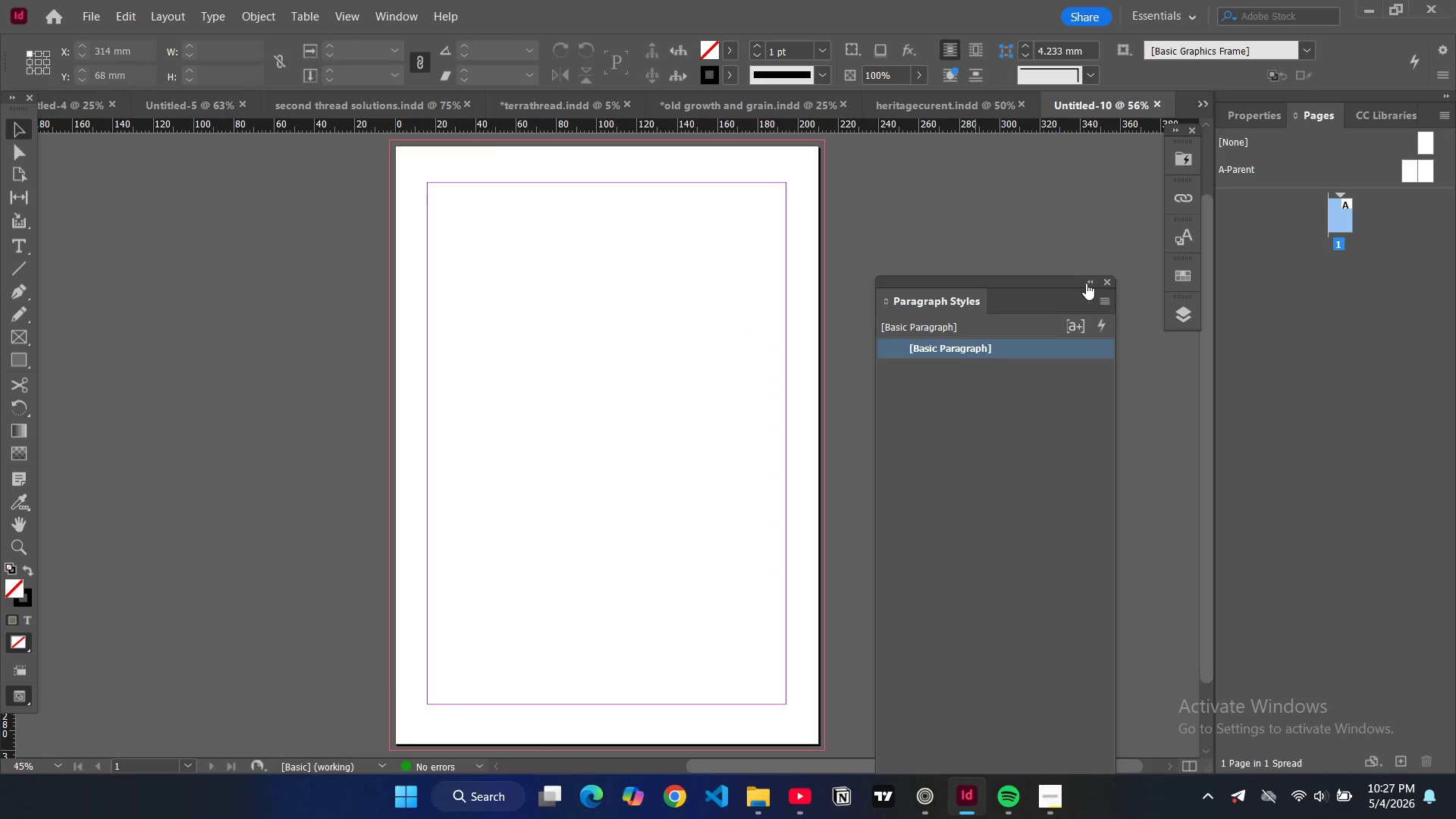 
left_click_drag(start_coordinate=[1038, 278], to_coordinate=[1192, 343])
 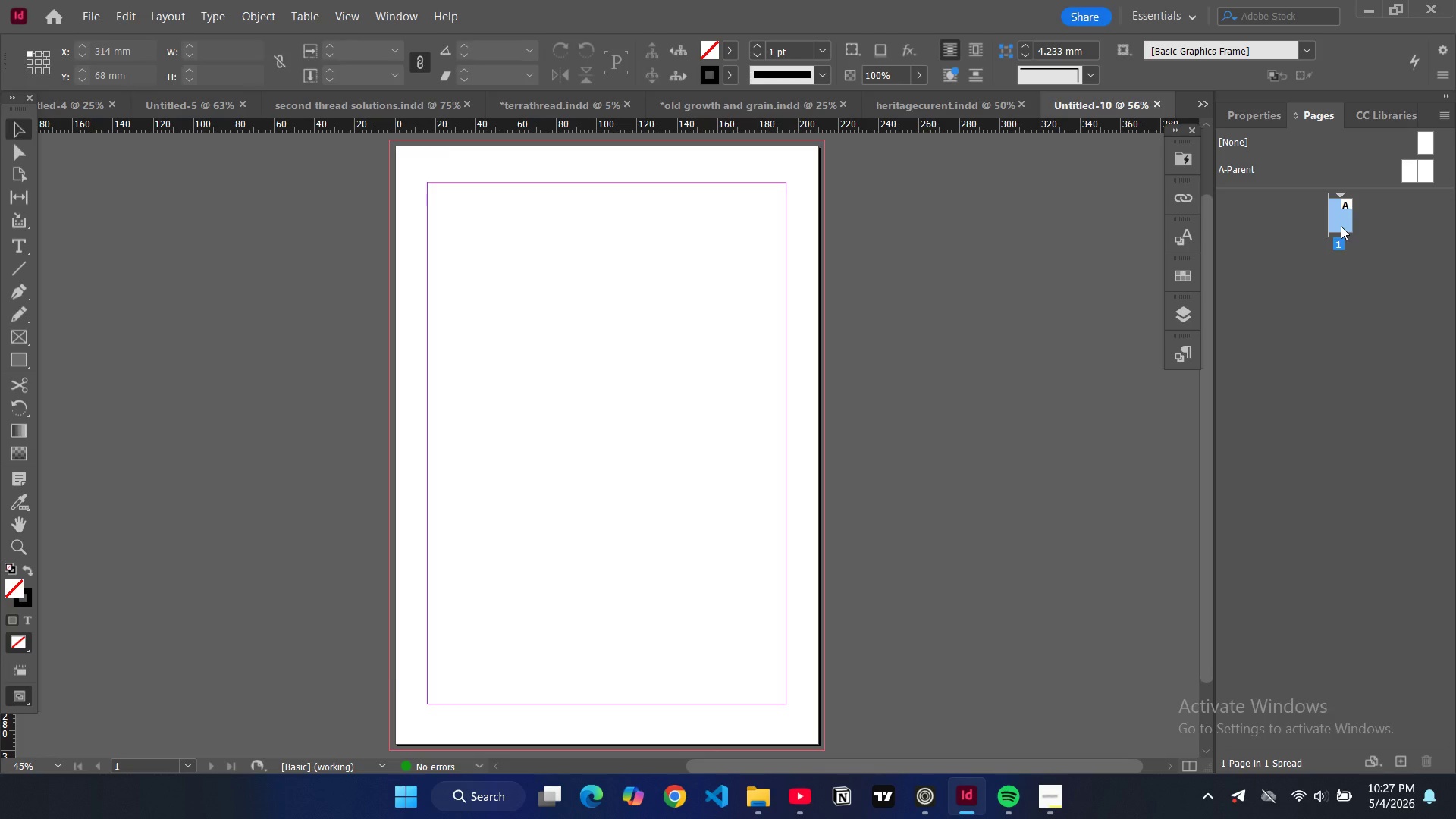 
left_click([1341, 226])
 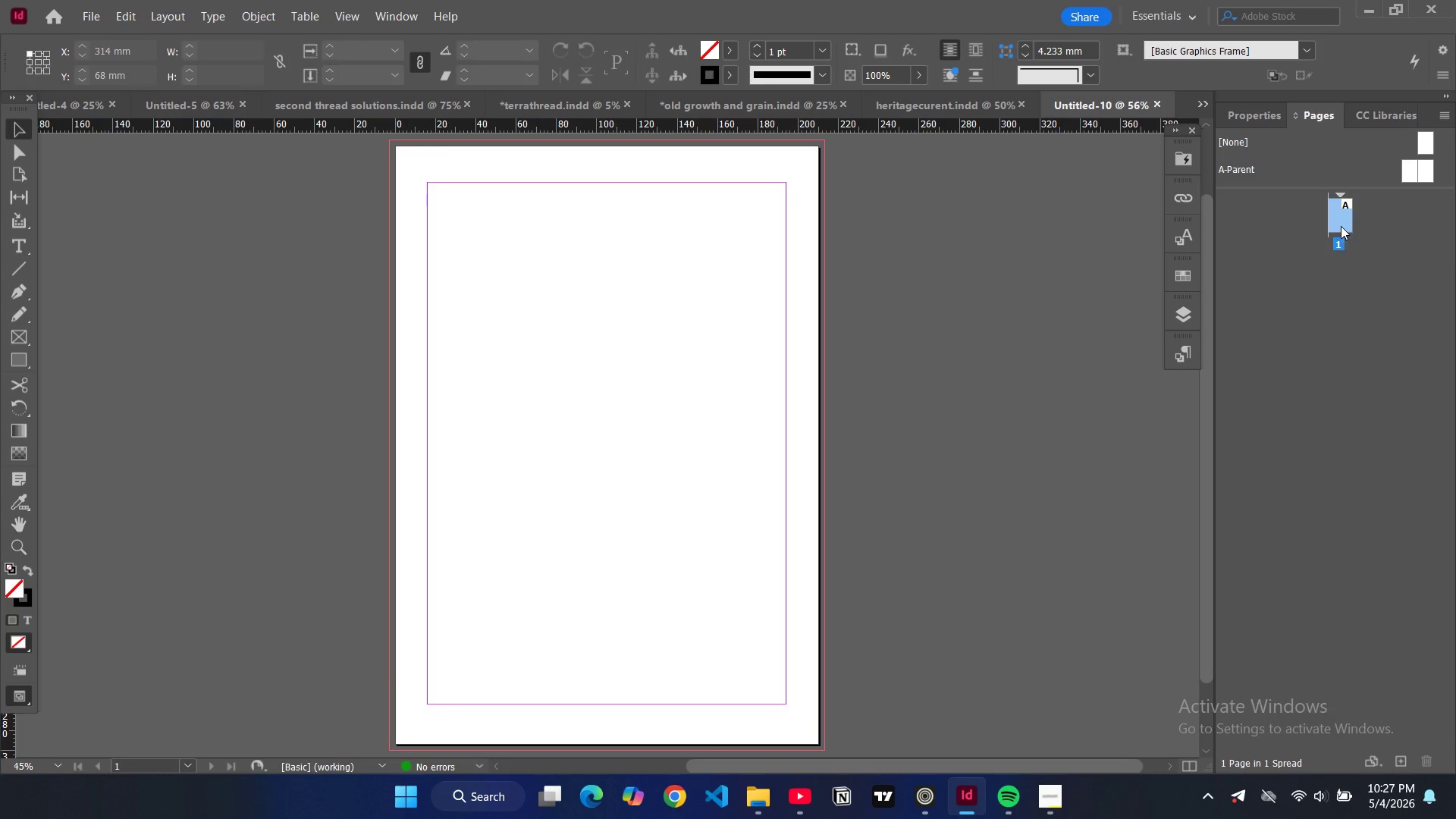 
left_click_drag(start_coordinate=[1341, 226], to_coordinate=[1406, 768])
 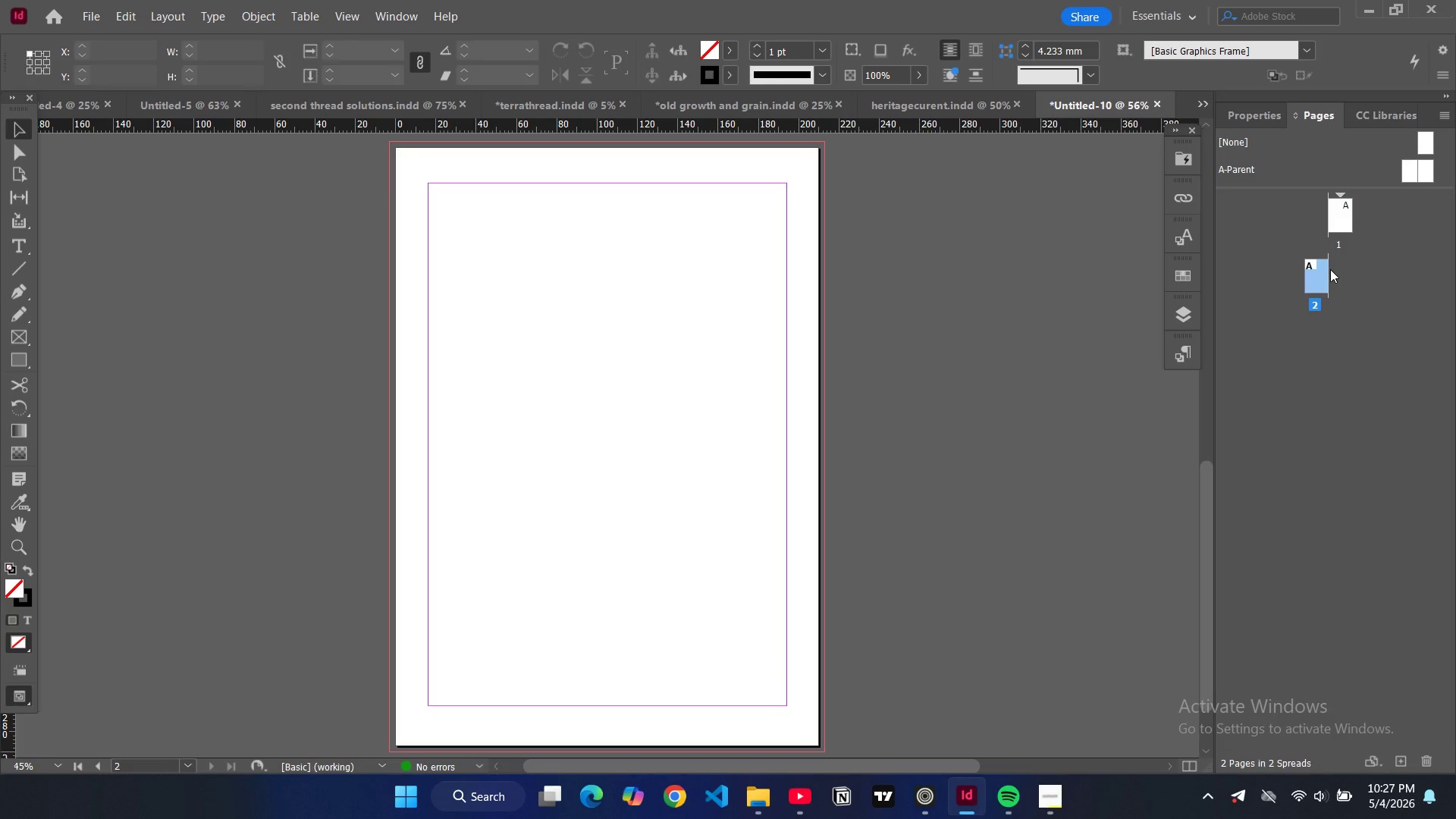 
right_click([1313, 267])
 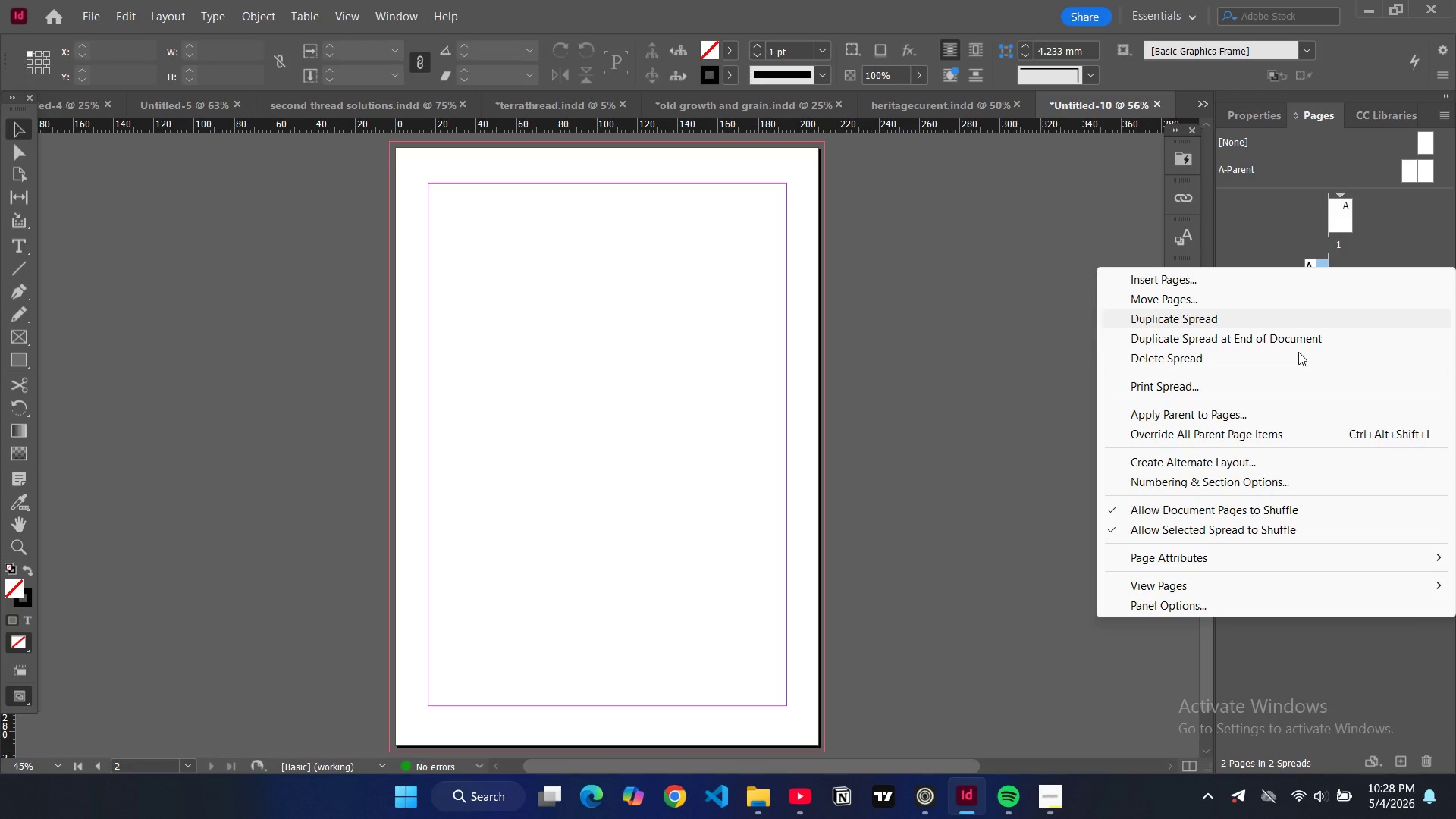 
left_click([1211, 612])
 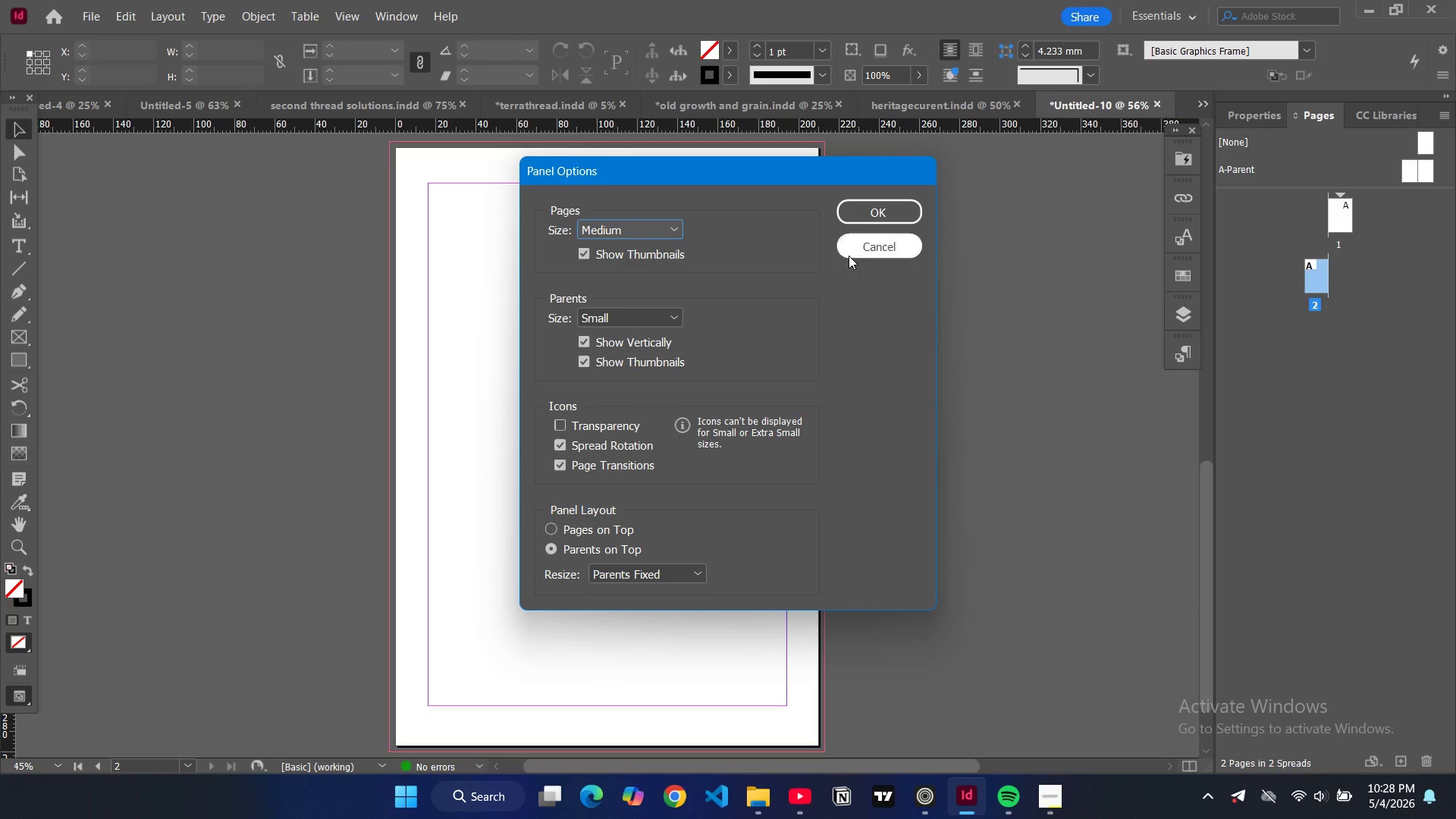 
left_click([851, 249])
 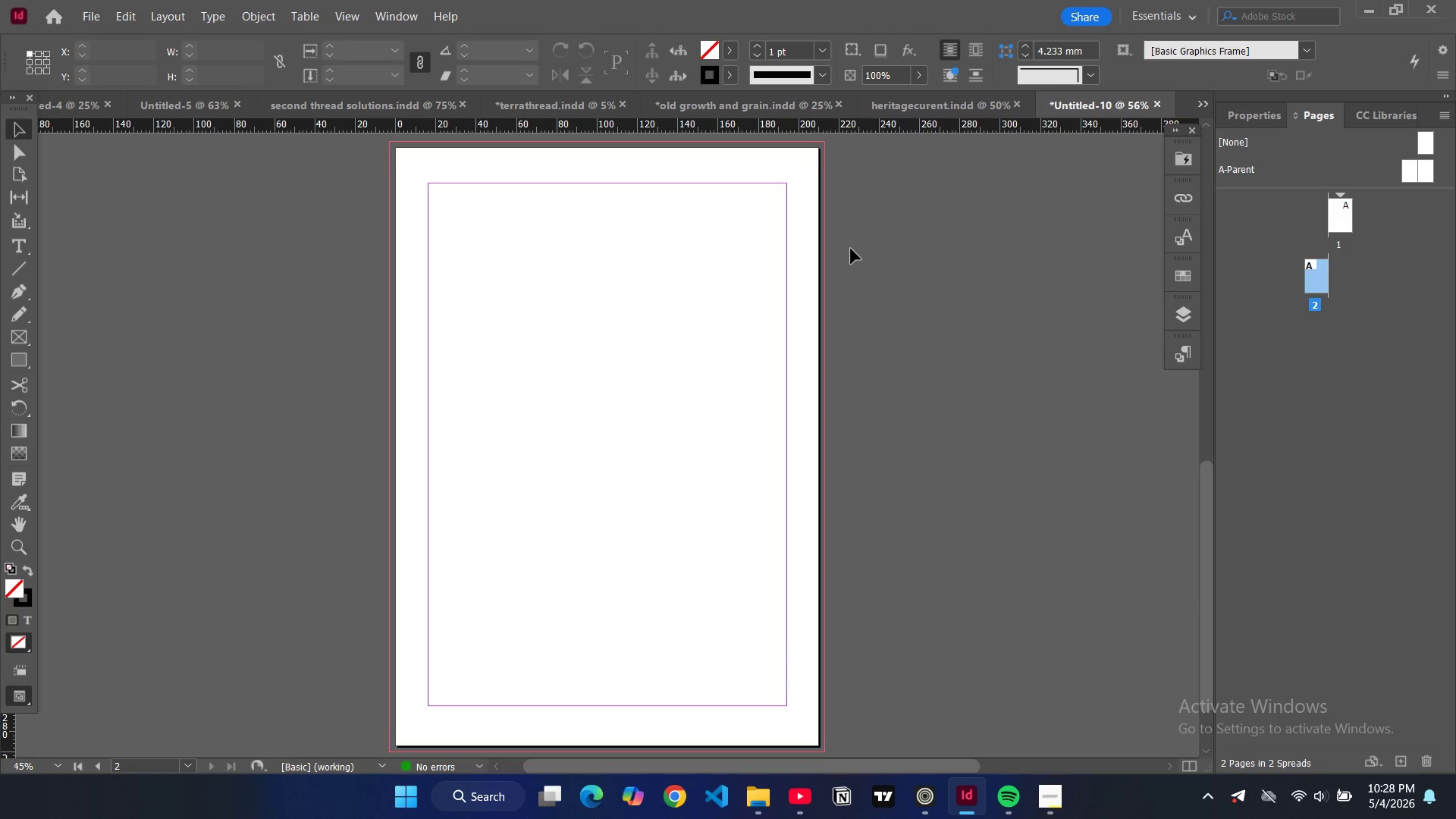 
wait(10.33)
 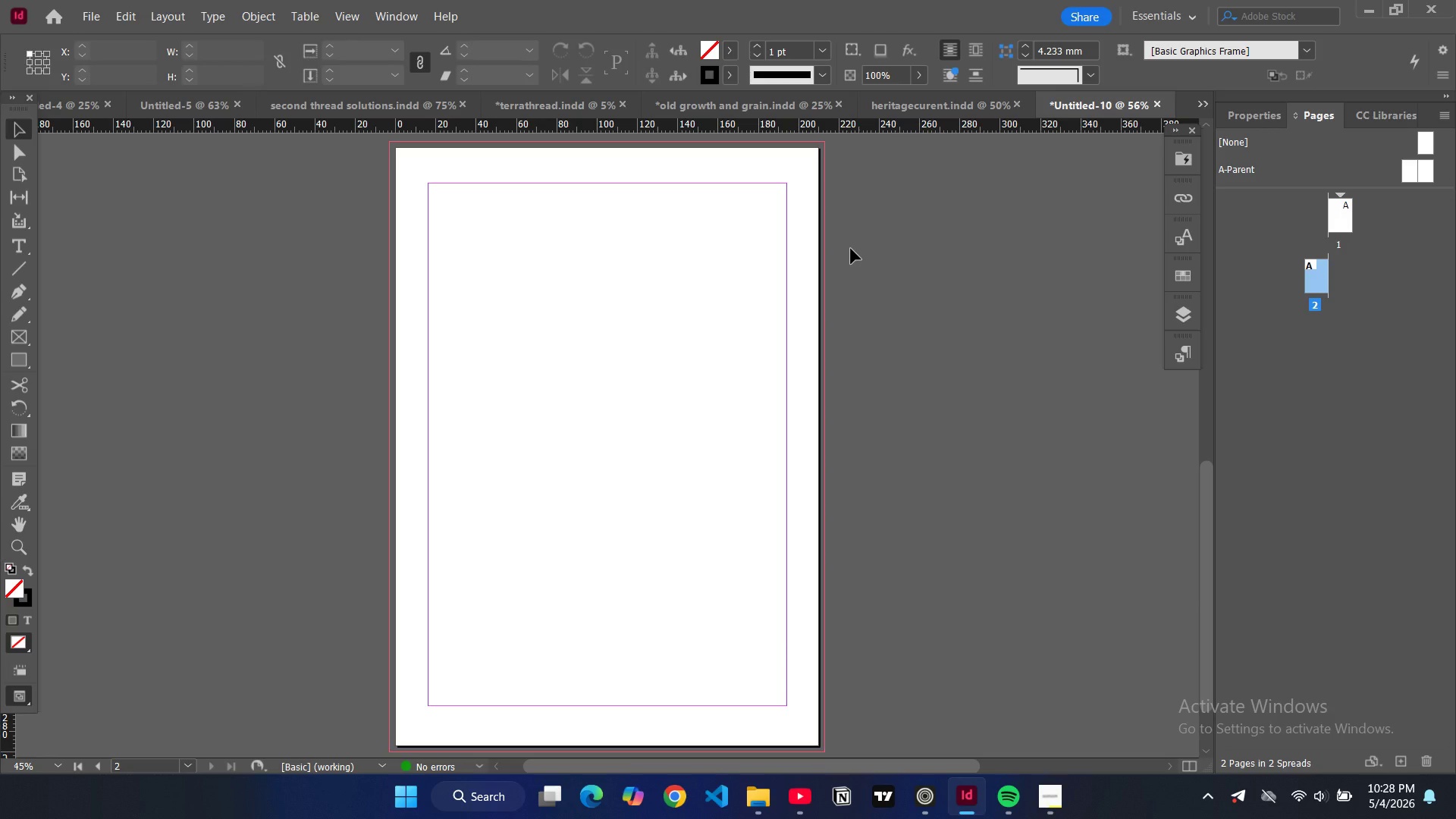 
key(Shift+P)
 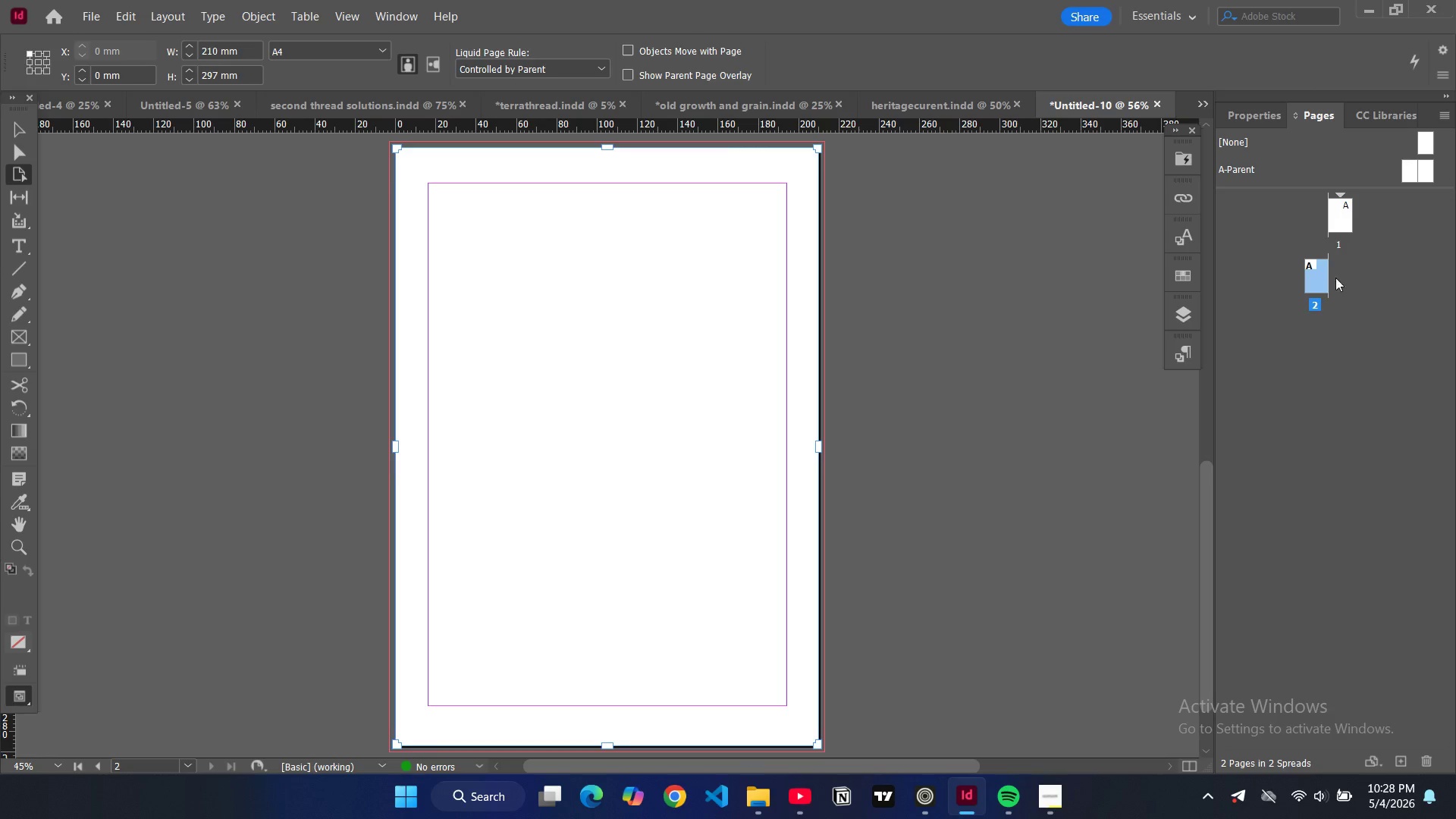 
left_click([1311, 283])
 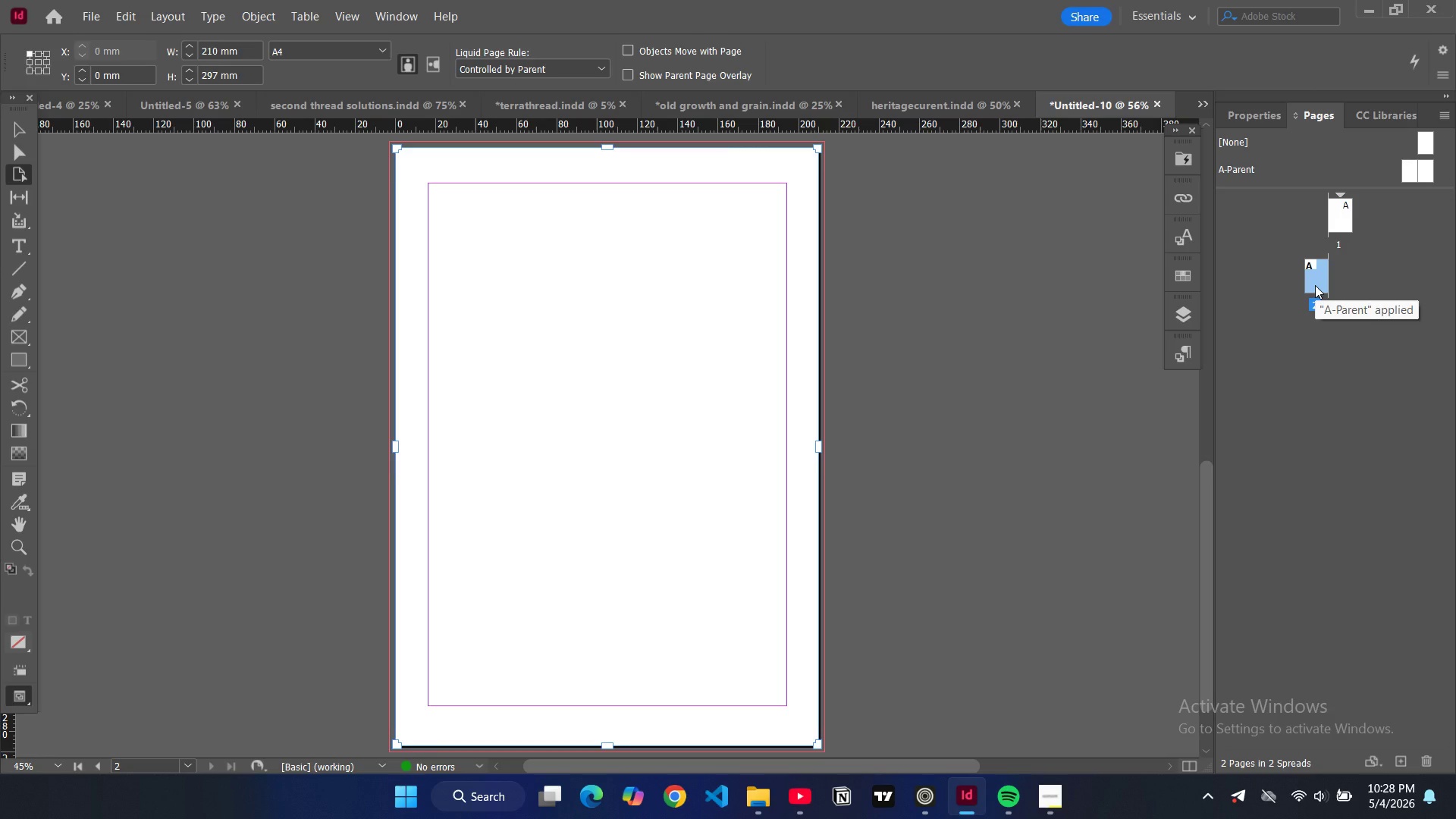 
key(Shift+P)
 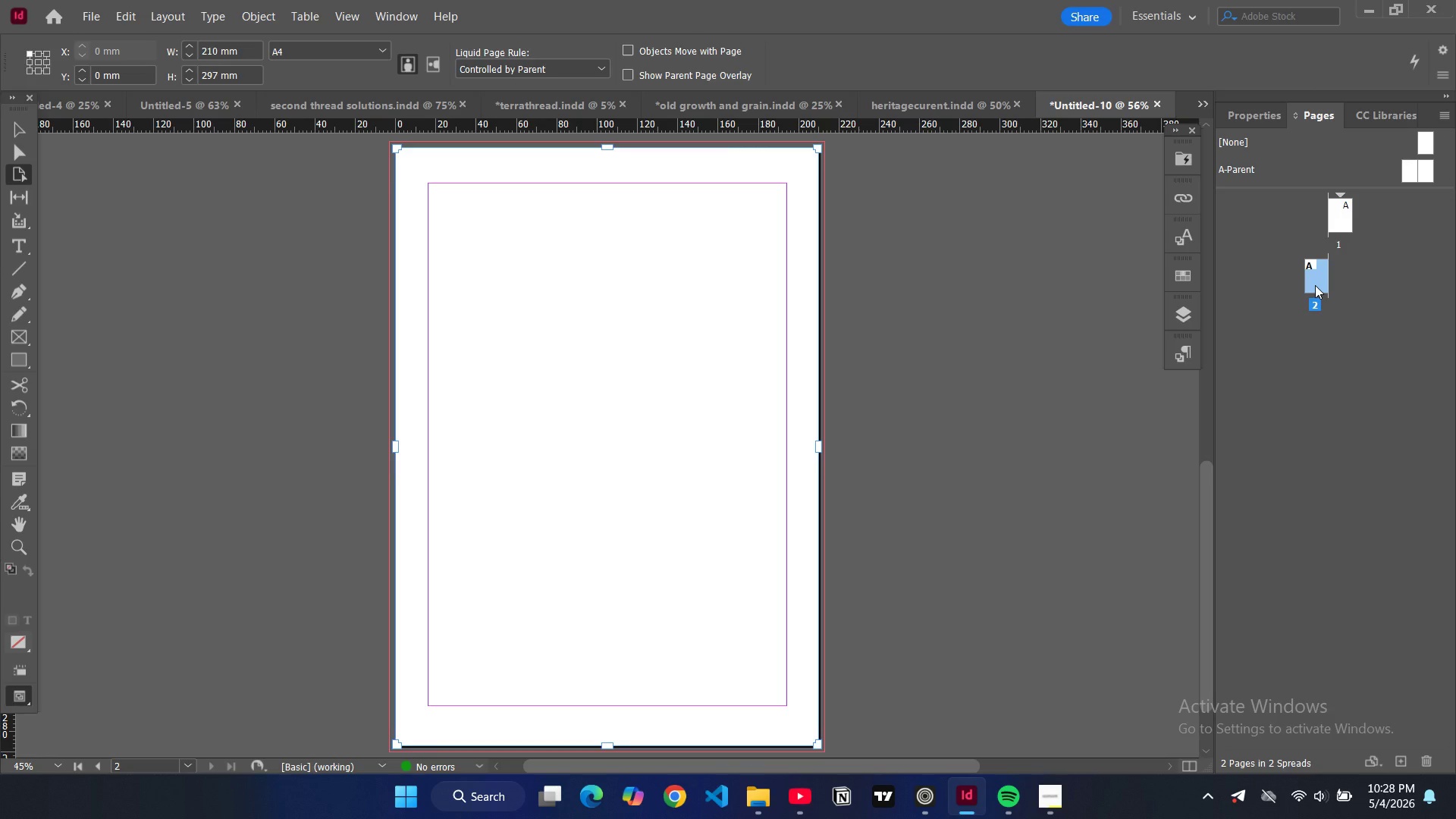 
right_click([1315, 285])
 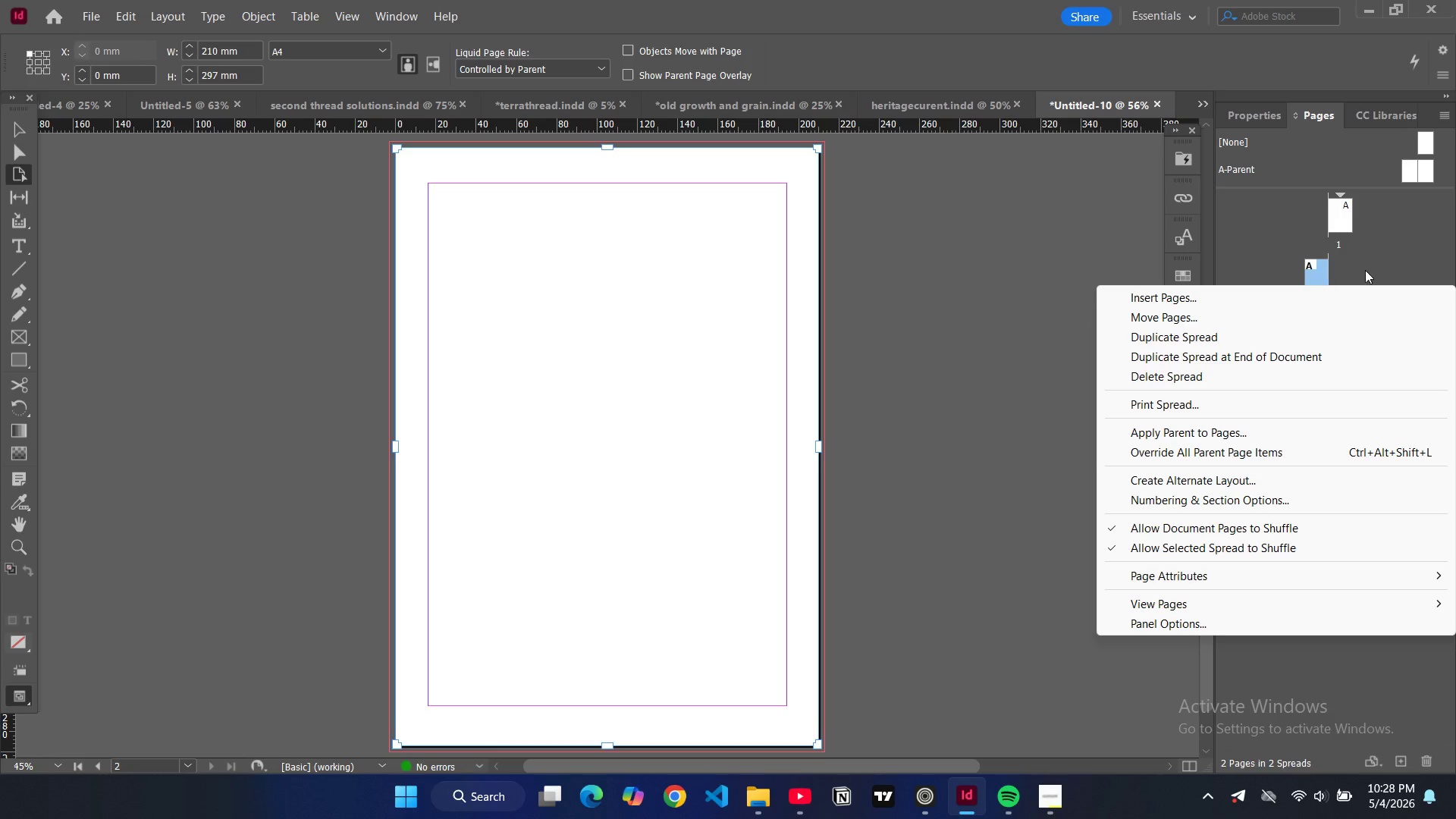 
left_click([1417, 271])
 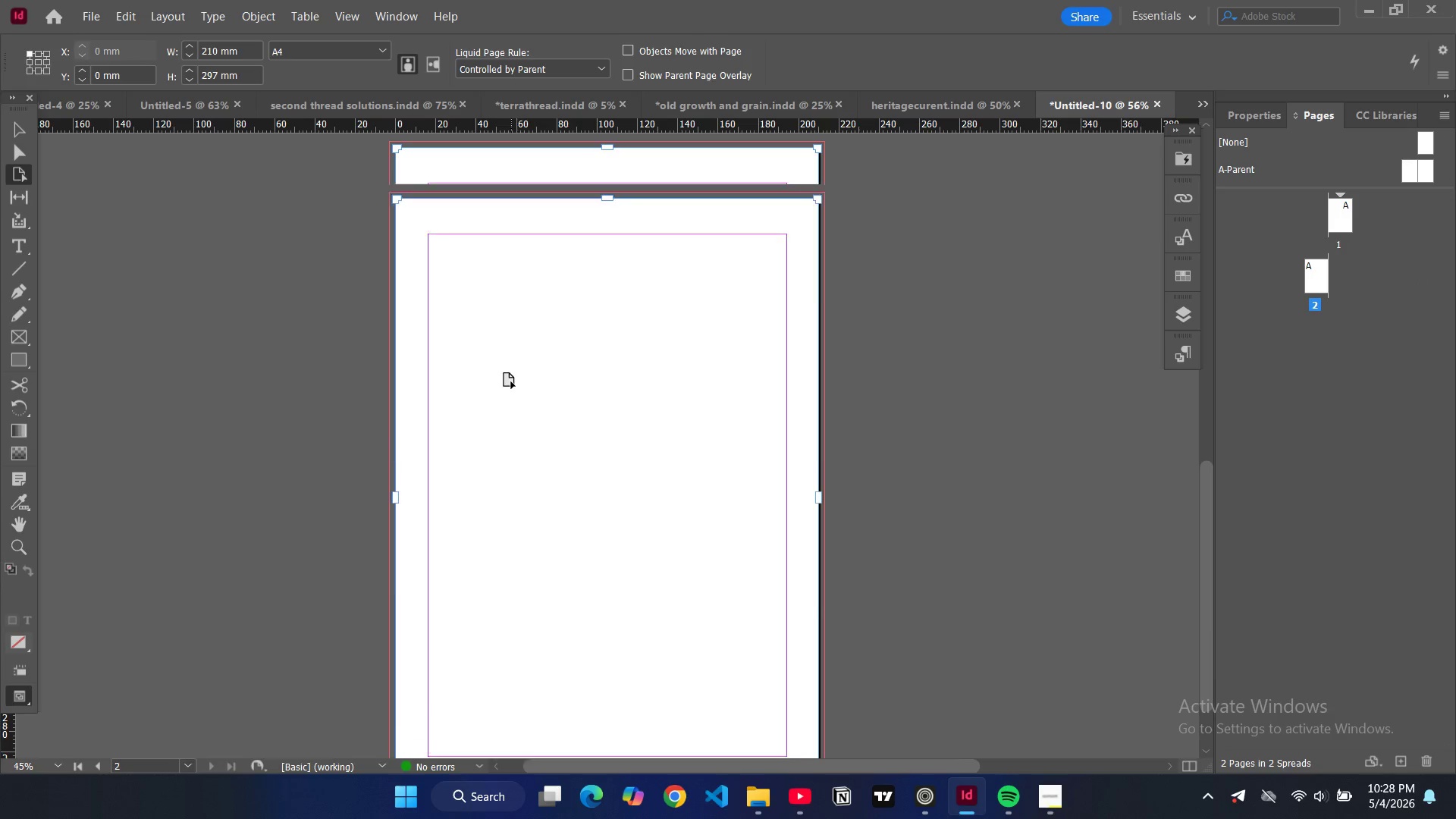 
scroll: coordinate [513, 379], scroll_direction: up, amount: 8.0
 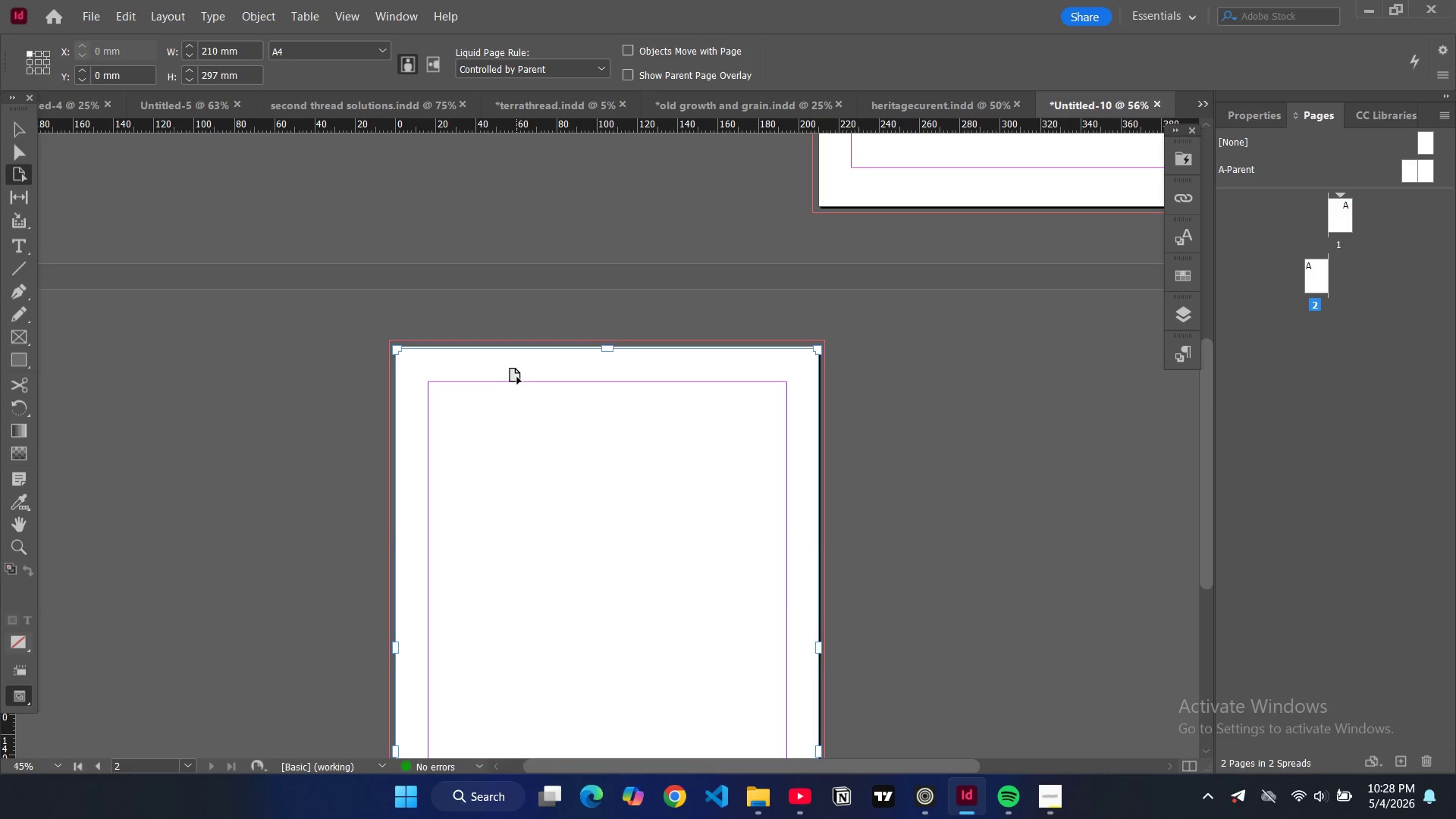 
scroll: coordinate [517, 377], scroll_direction: down, amount: 6.0
 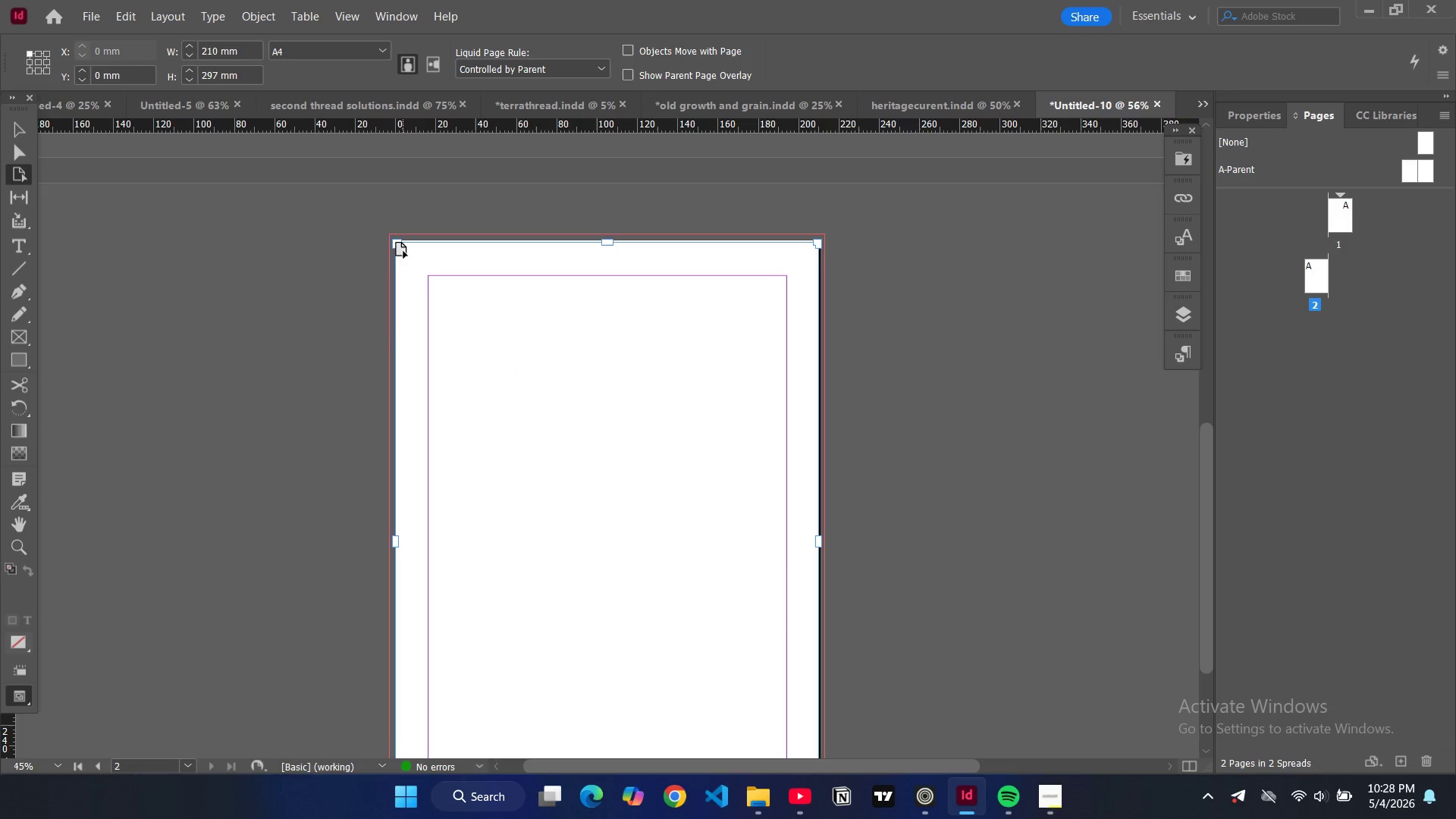 
left_click_drag(start_coordinate=[403, 251], to_coordinate=[391, 228])
 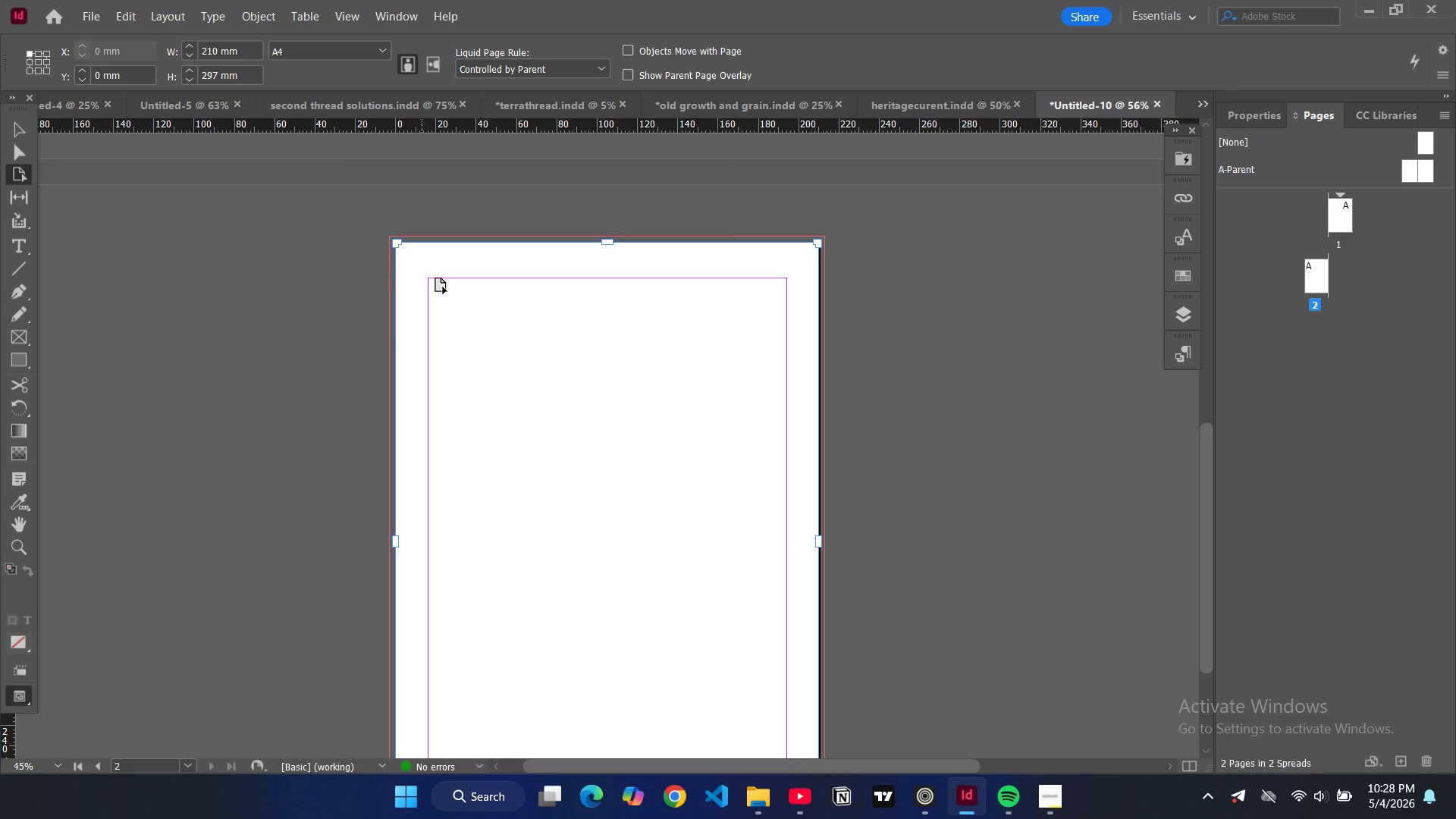 
scroll: coordinate [448, 288], scroll_direction: down, amount: 5.0
 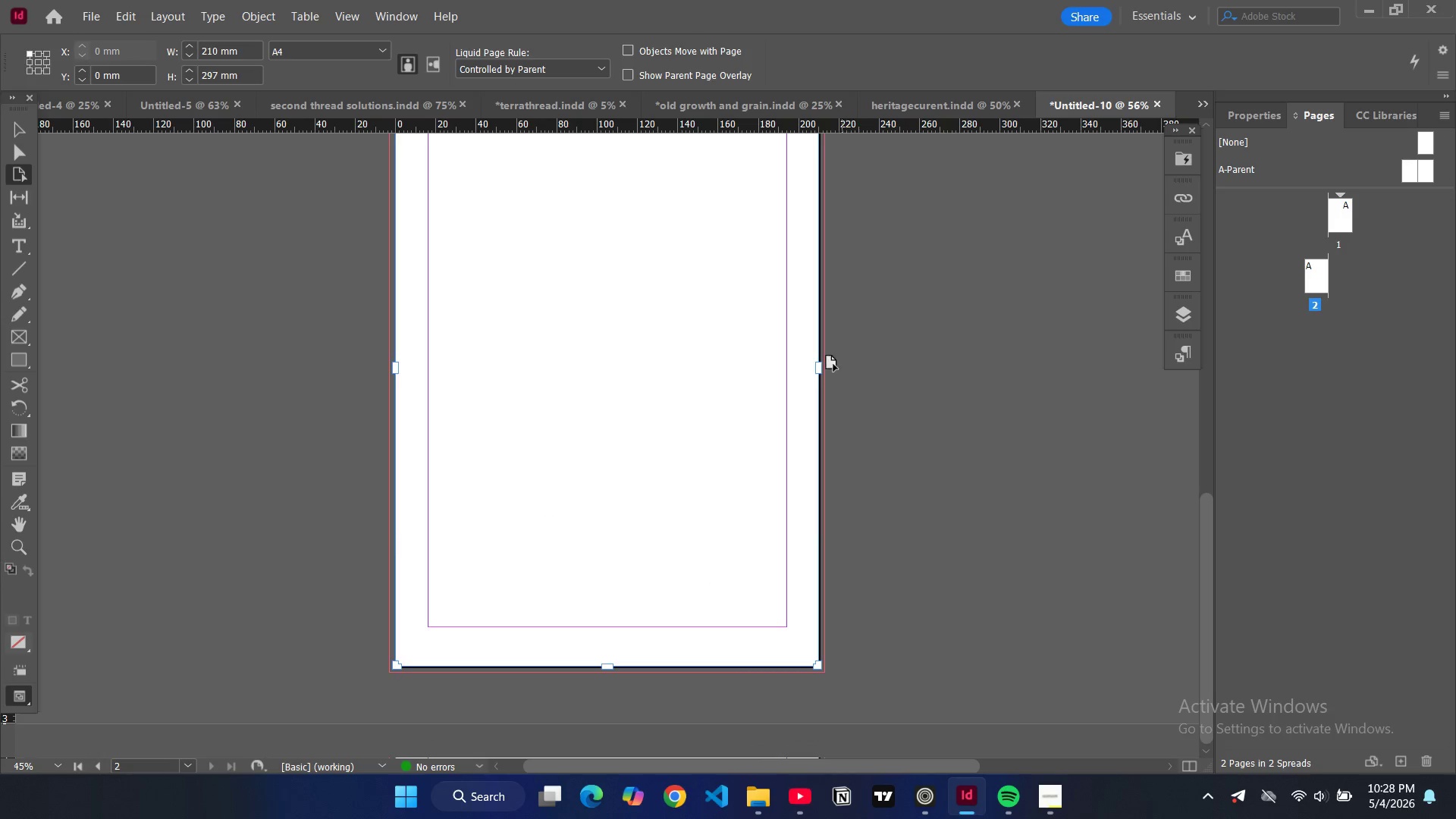 
left_click_drag(start_coordinate=[824, 370], to_coordinate=[939, 376])
 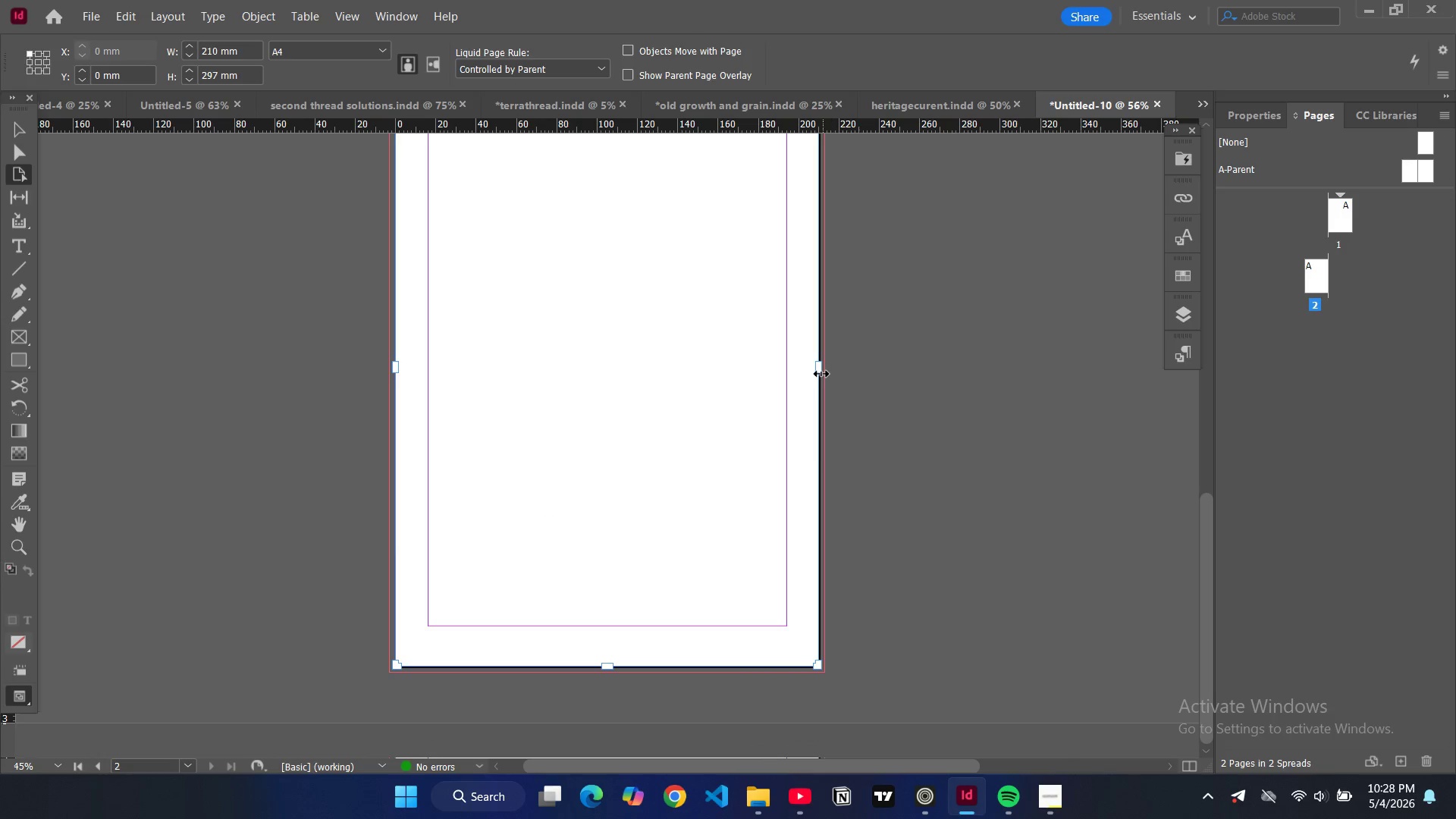 
left_click_drag(start_coordinate=[821, 374], to_coordinate=[1009, 377])
 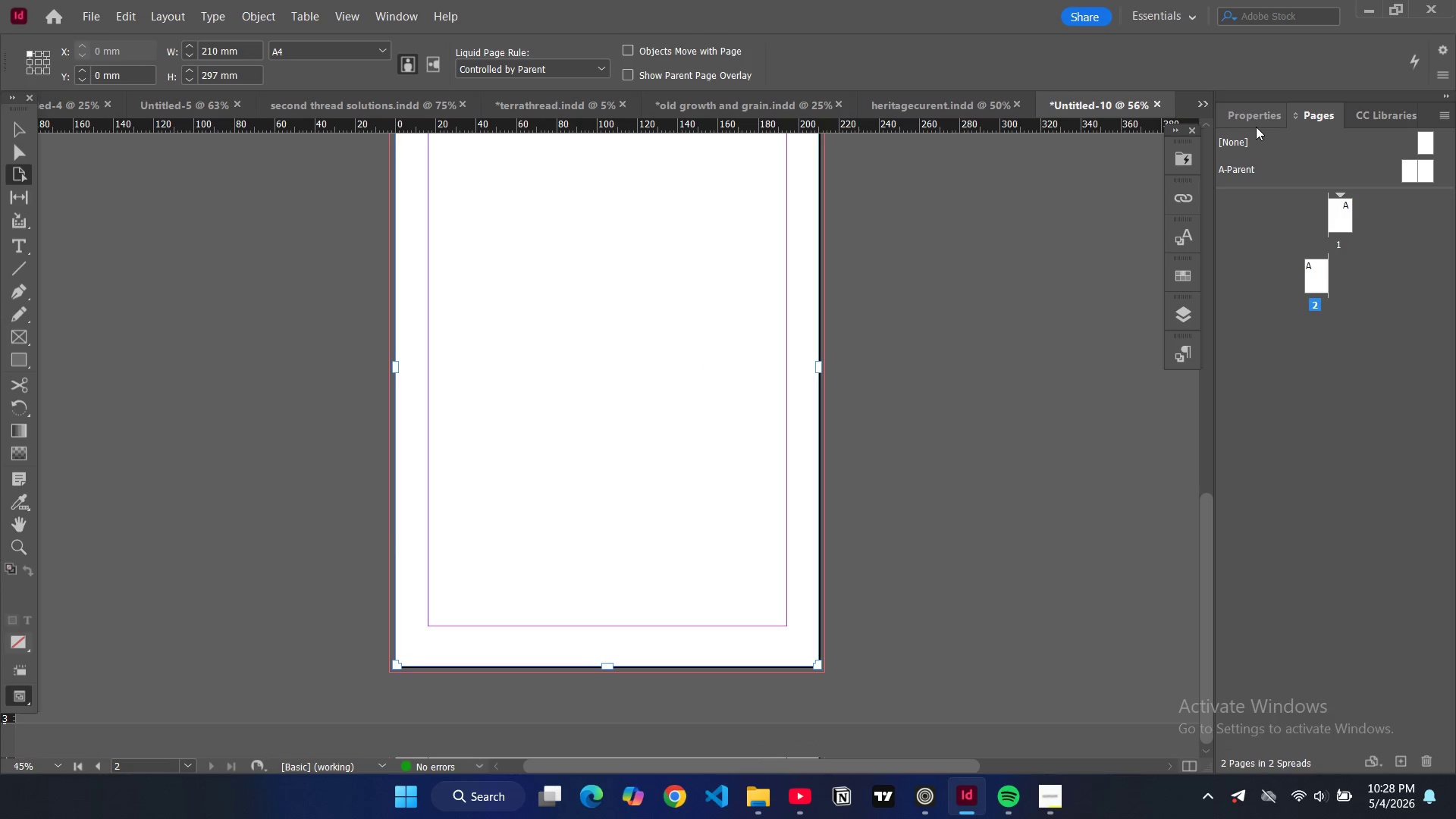 
left_click([1256, 126])
 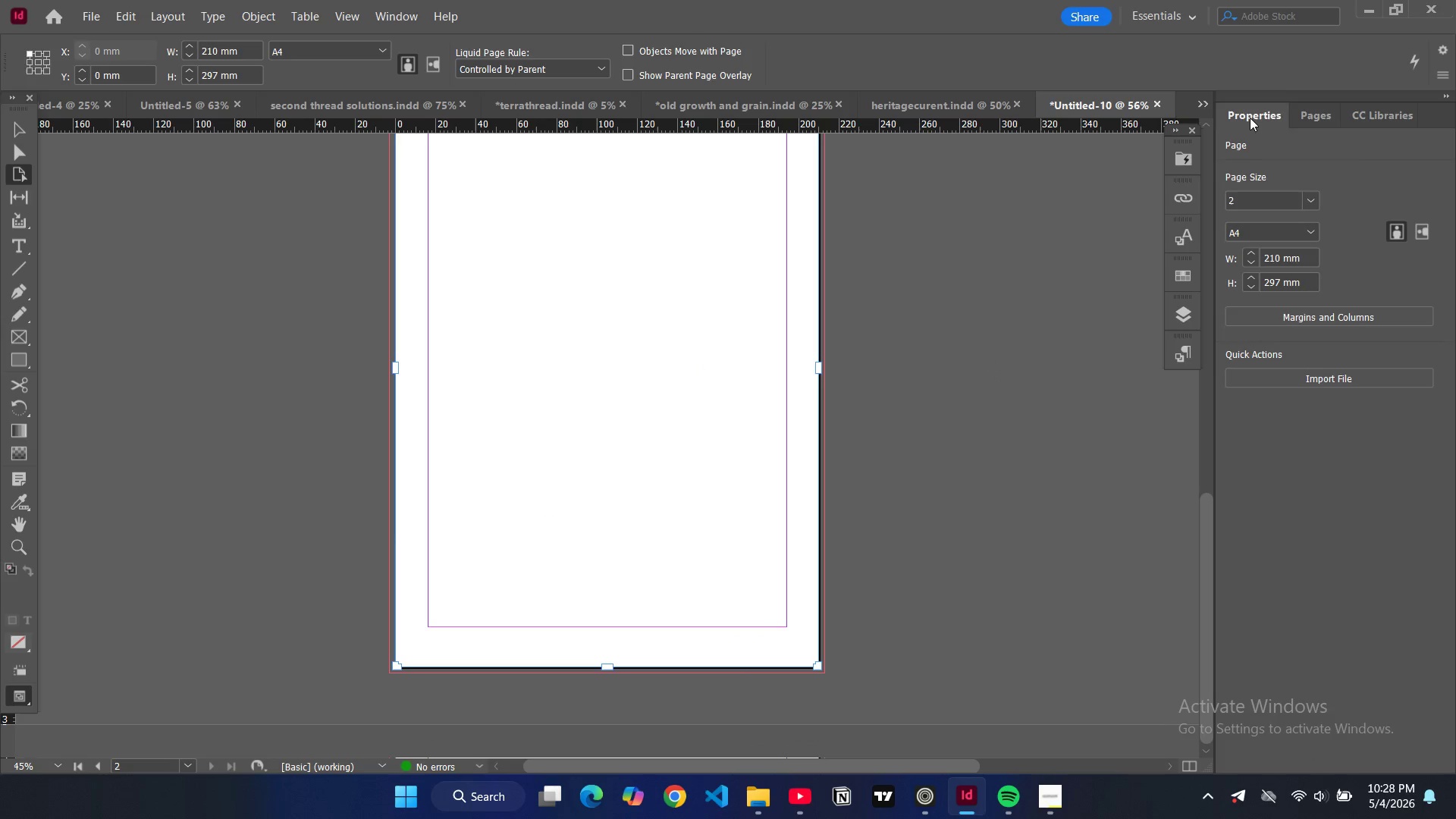 
left_click([1250, 118])
 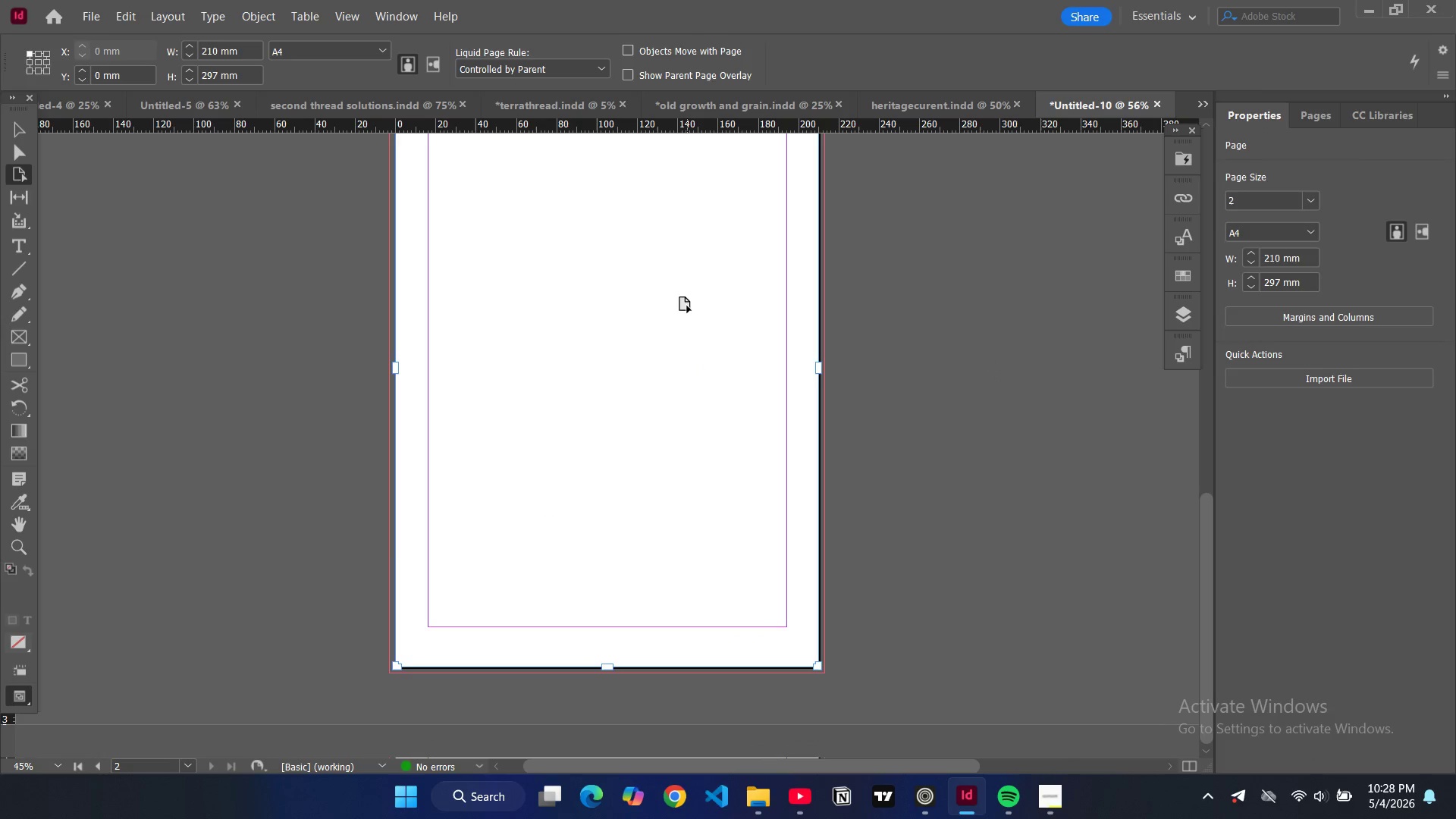 
left_click([687, 306])
 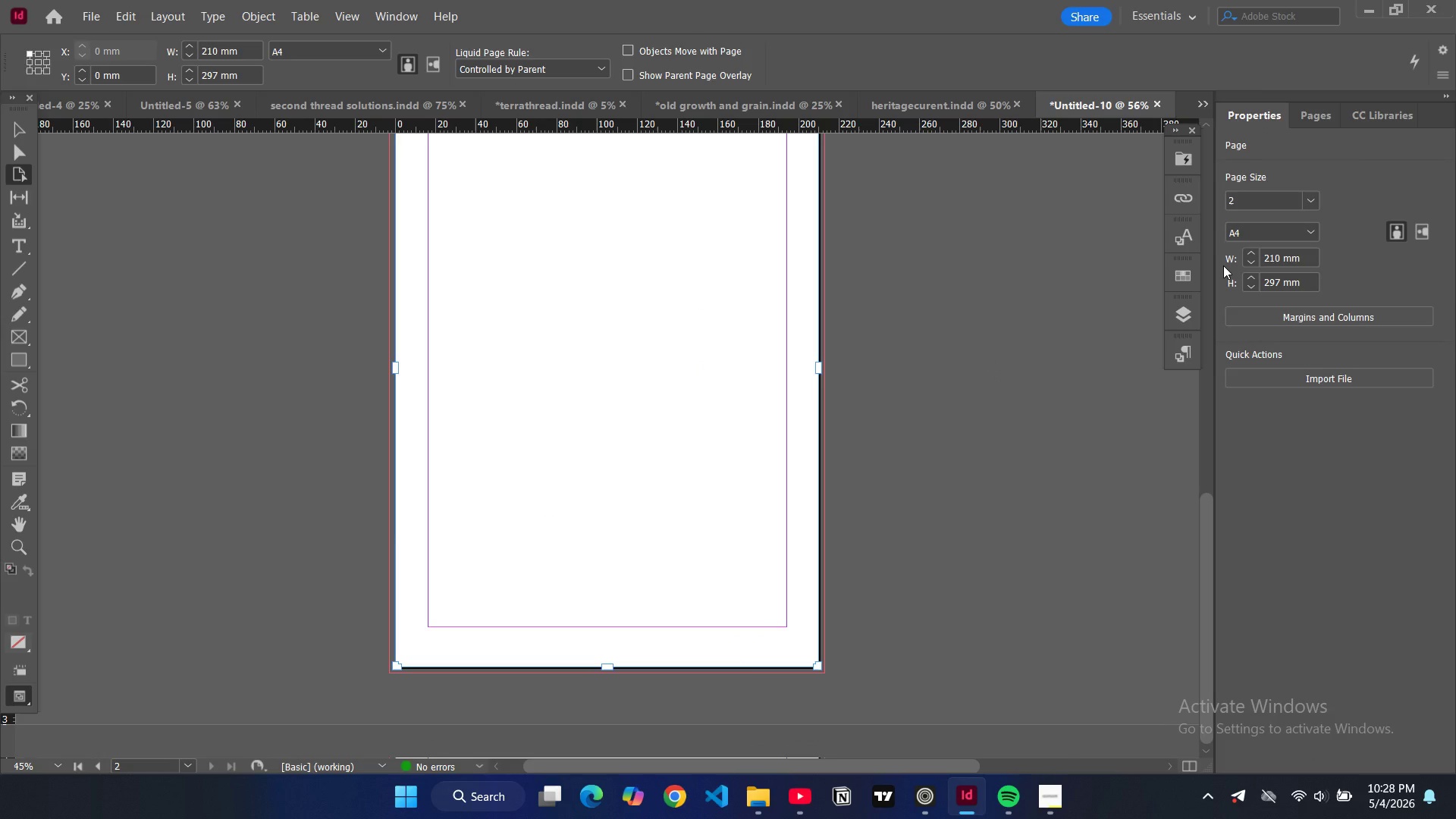 
wait(10.98)
 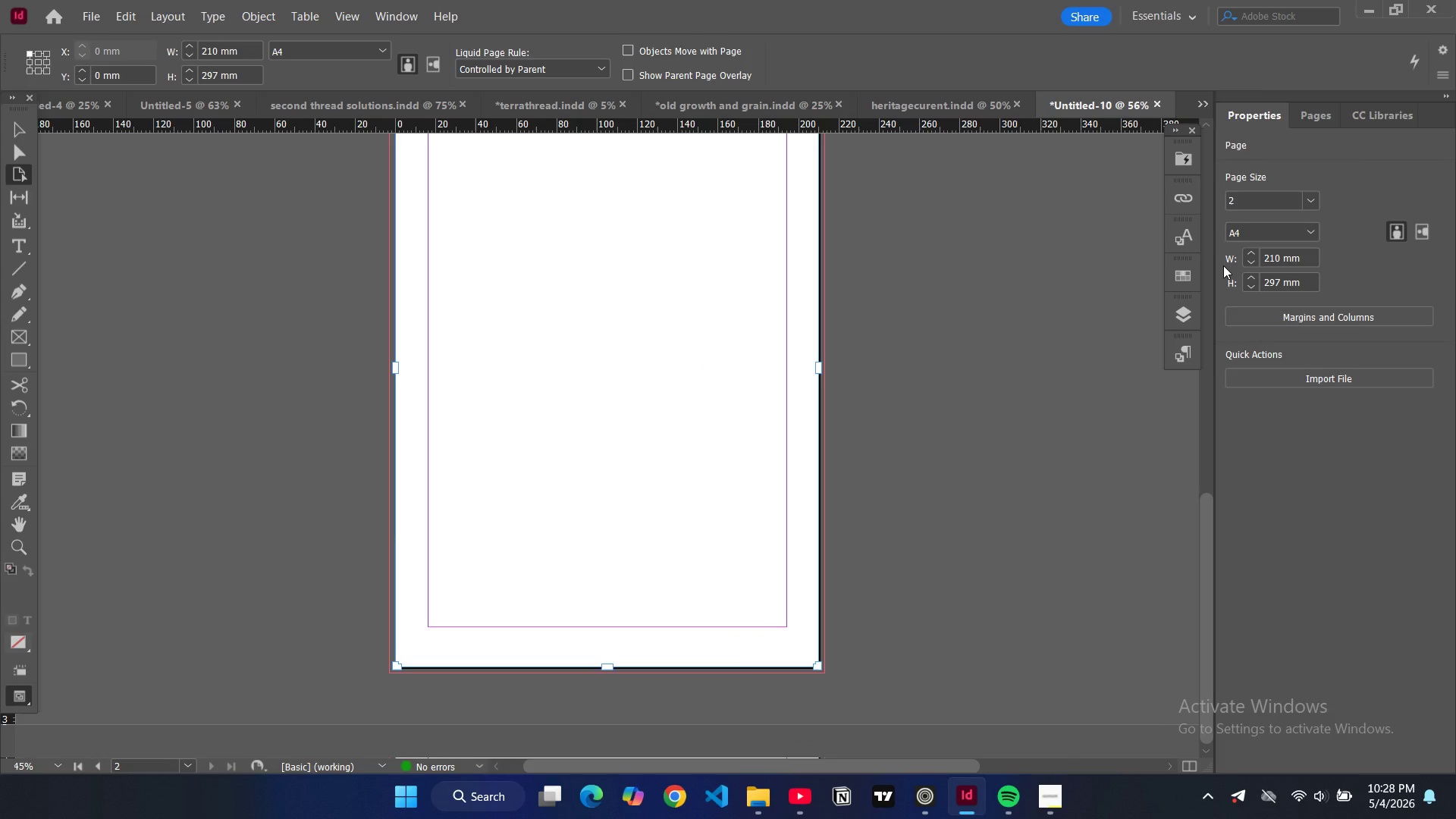 
double_click([1270, 259])
 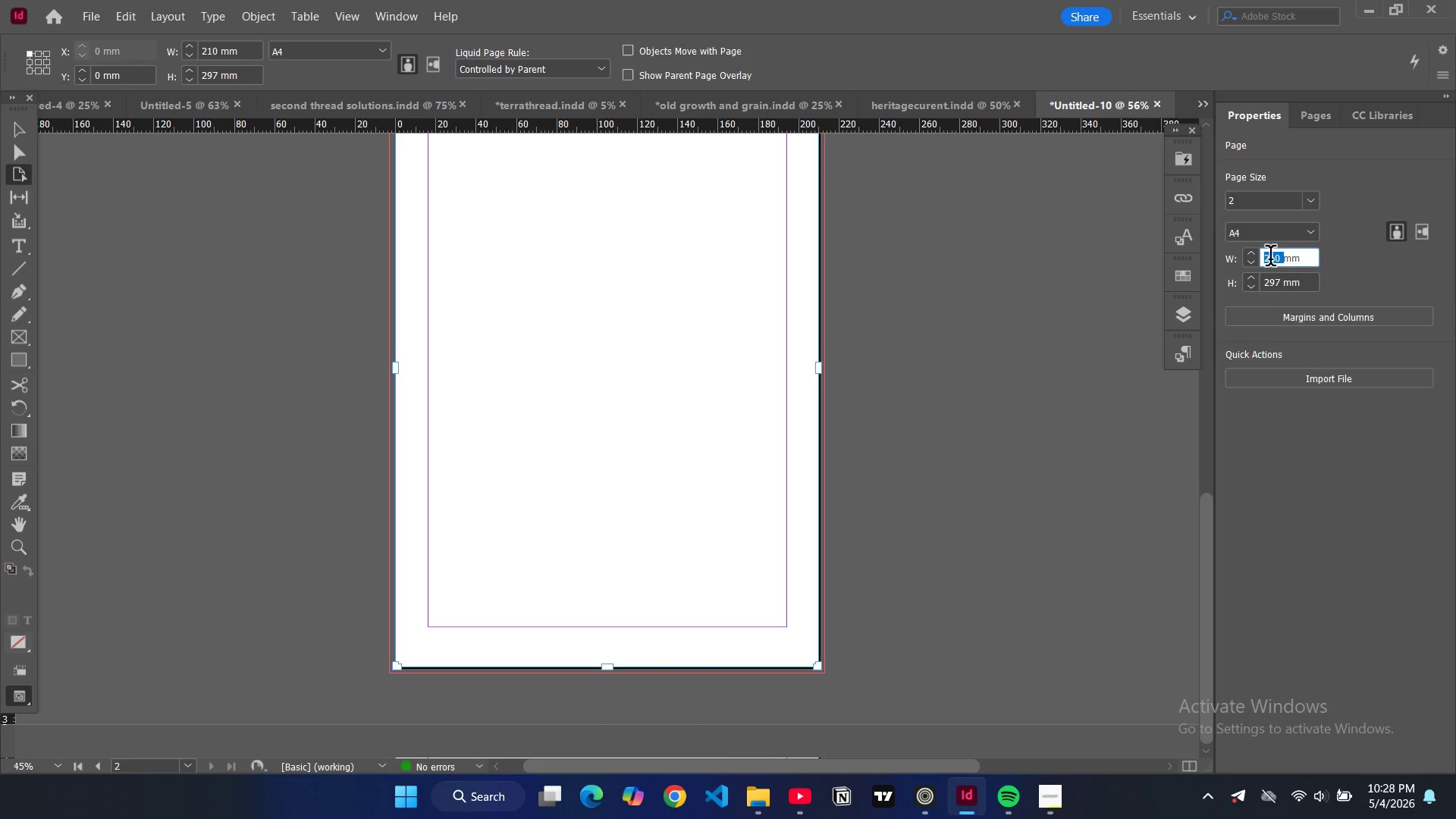 
type(297)
 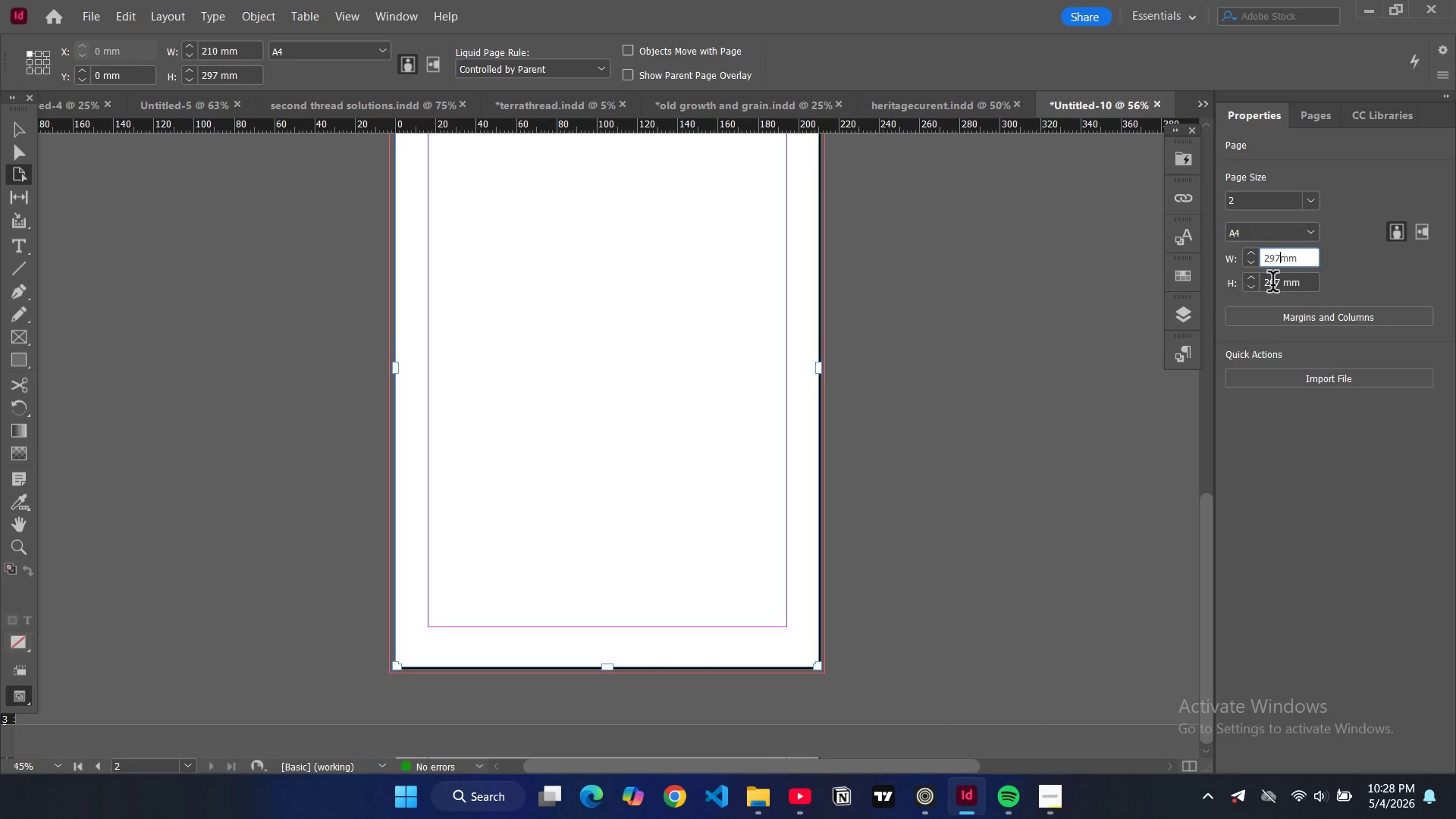 
double_click([1272, 284])
 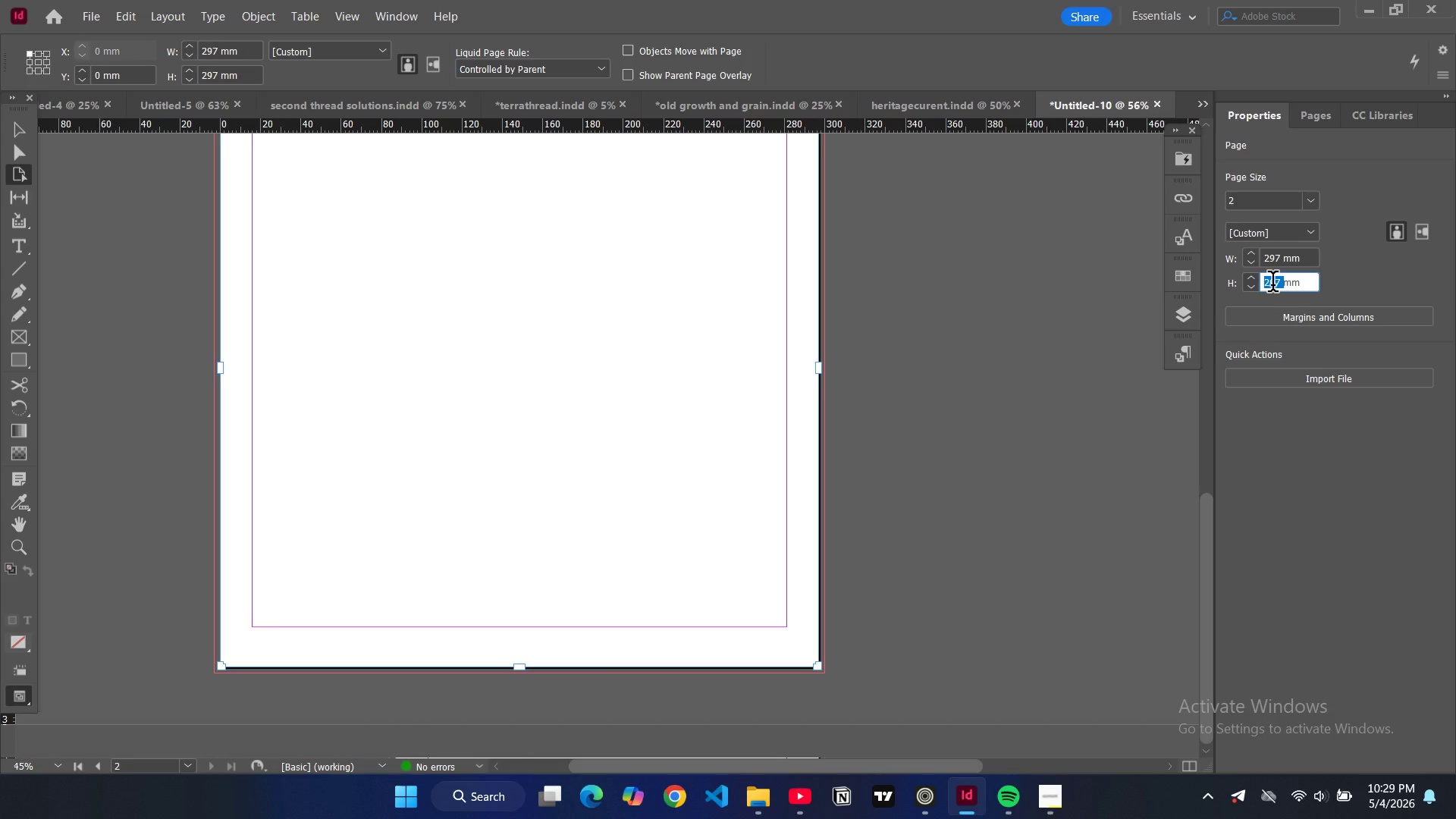 
type(210)
 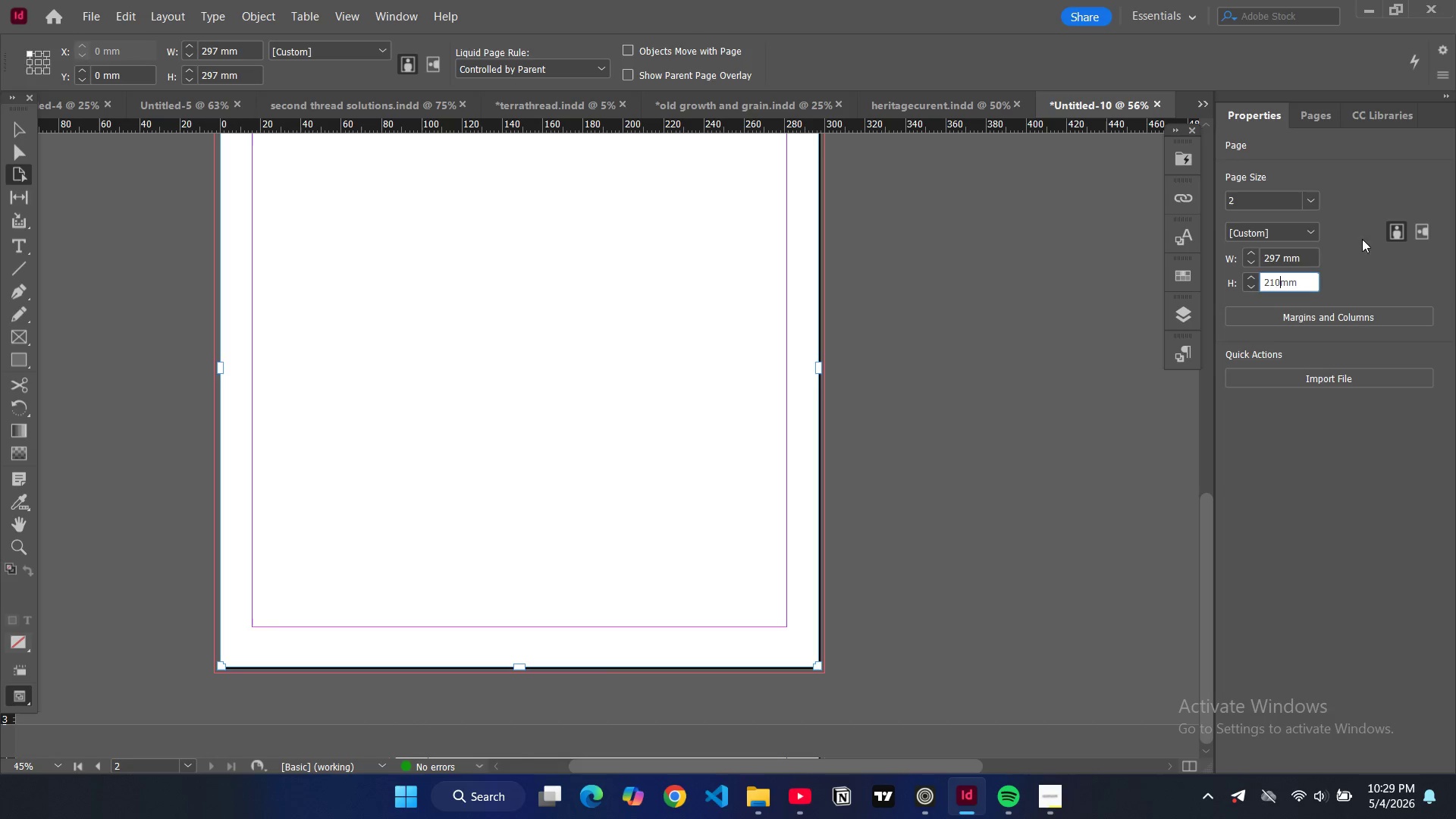 
left_click([1360, 254])
 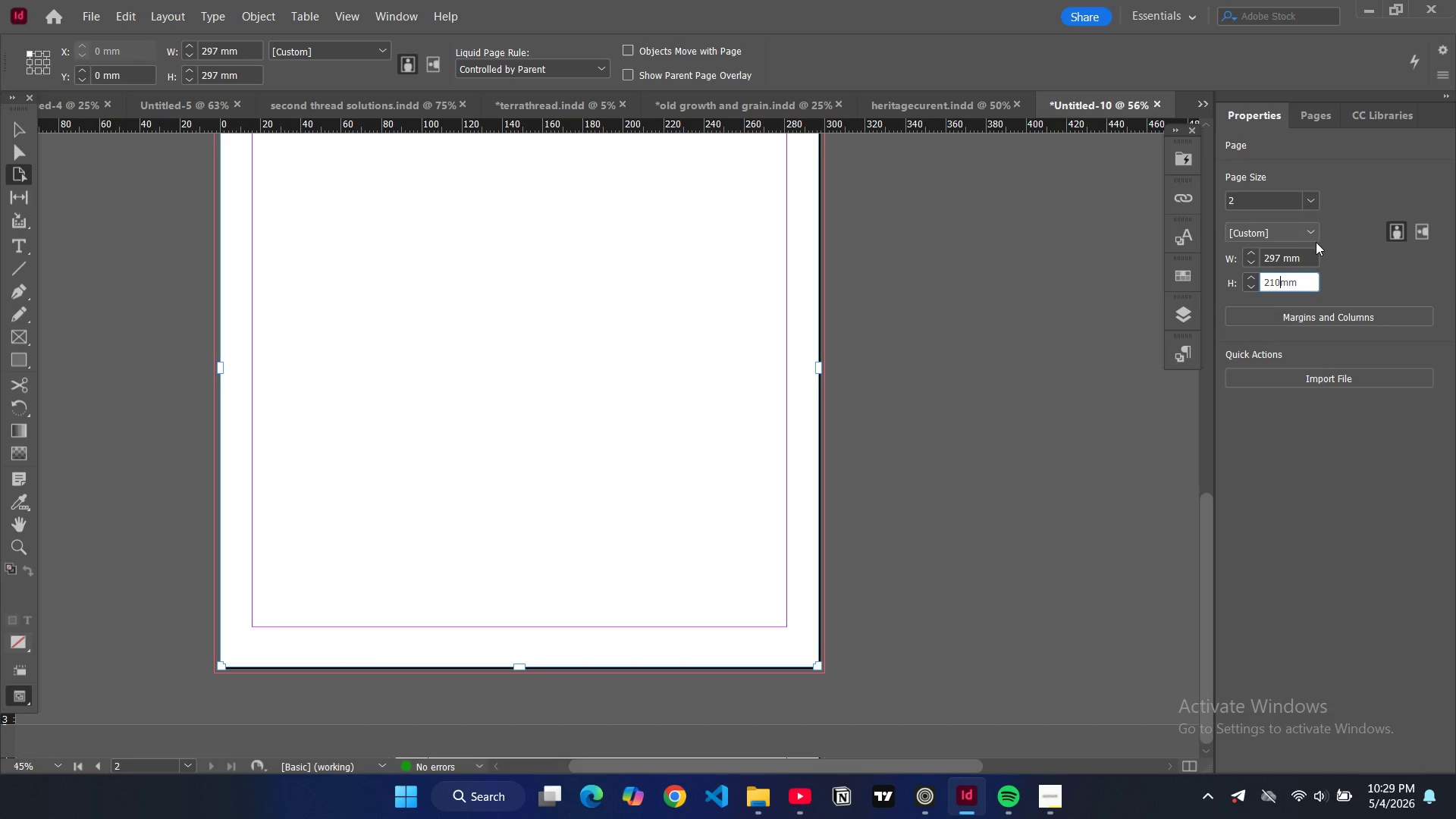 
left_click([1337, 256])
 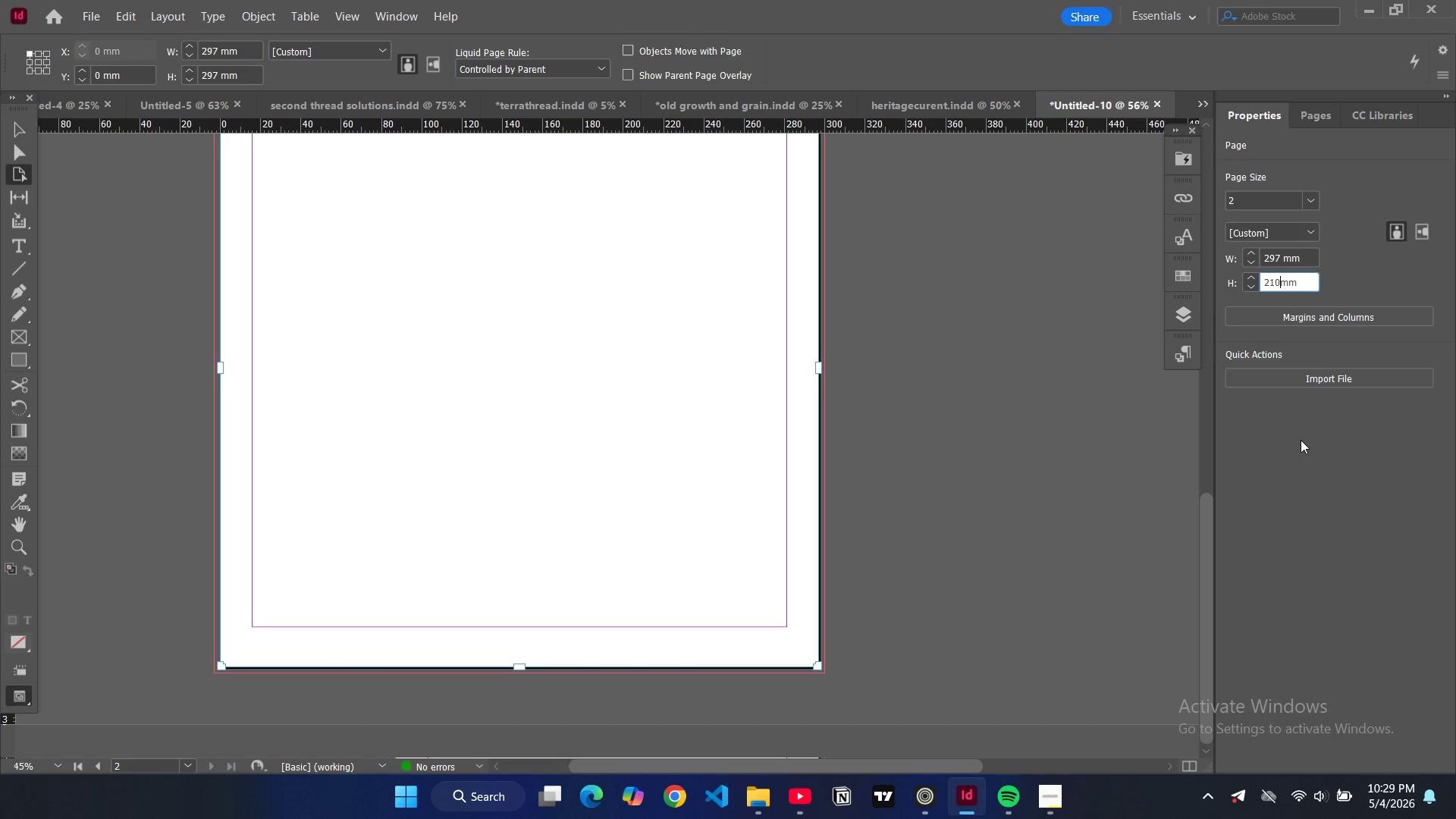 
wait(31.86)
 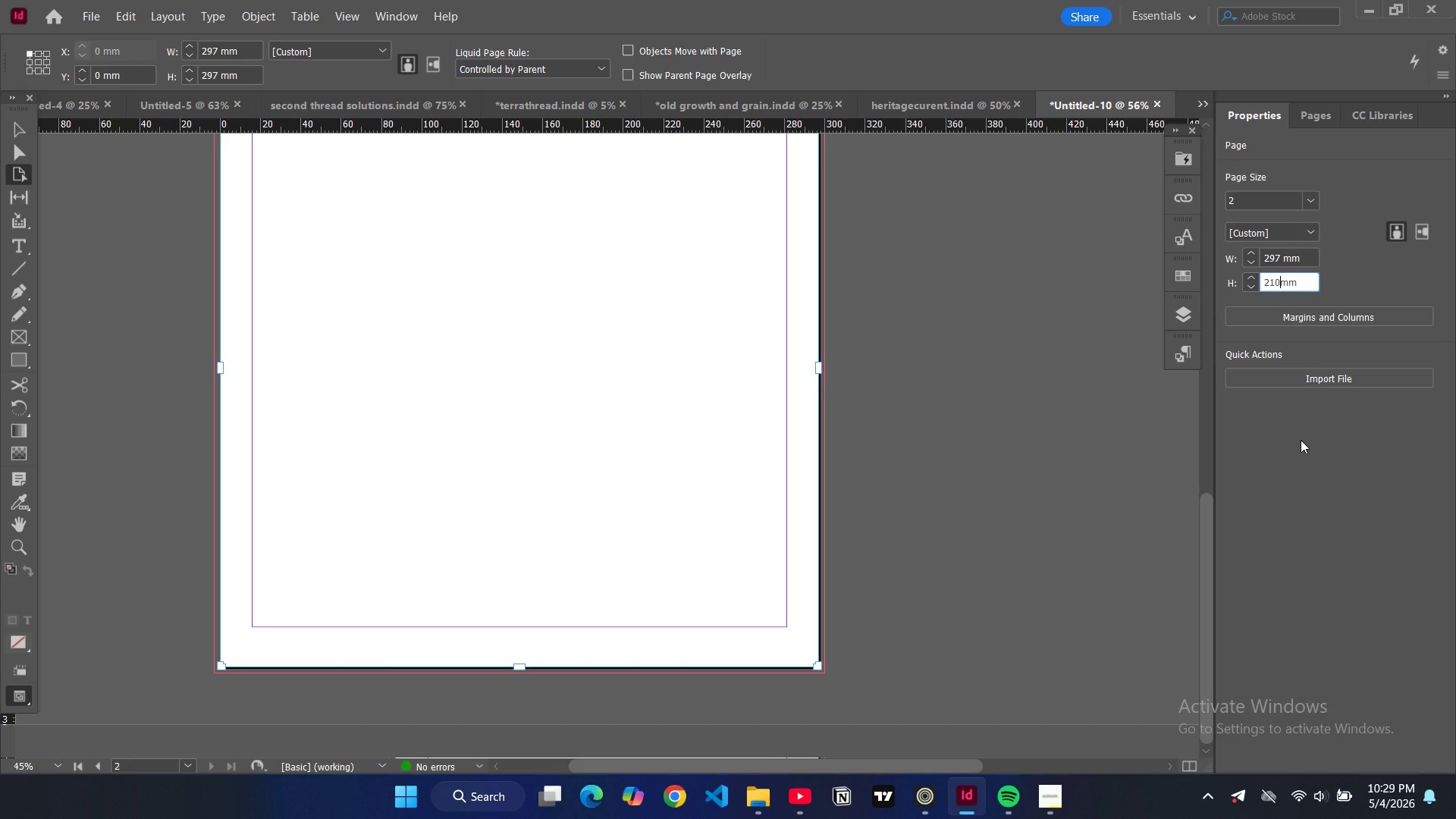 
left_click([93, 14])
 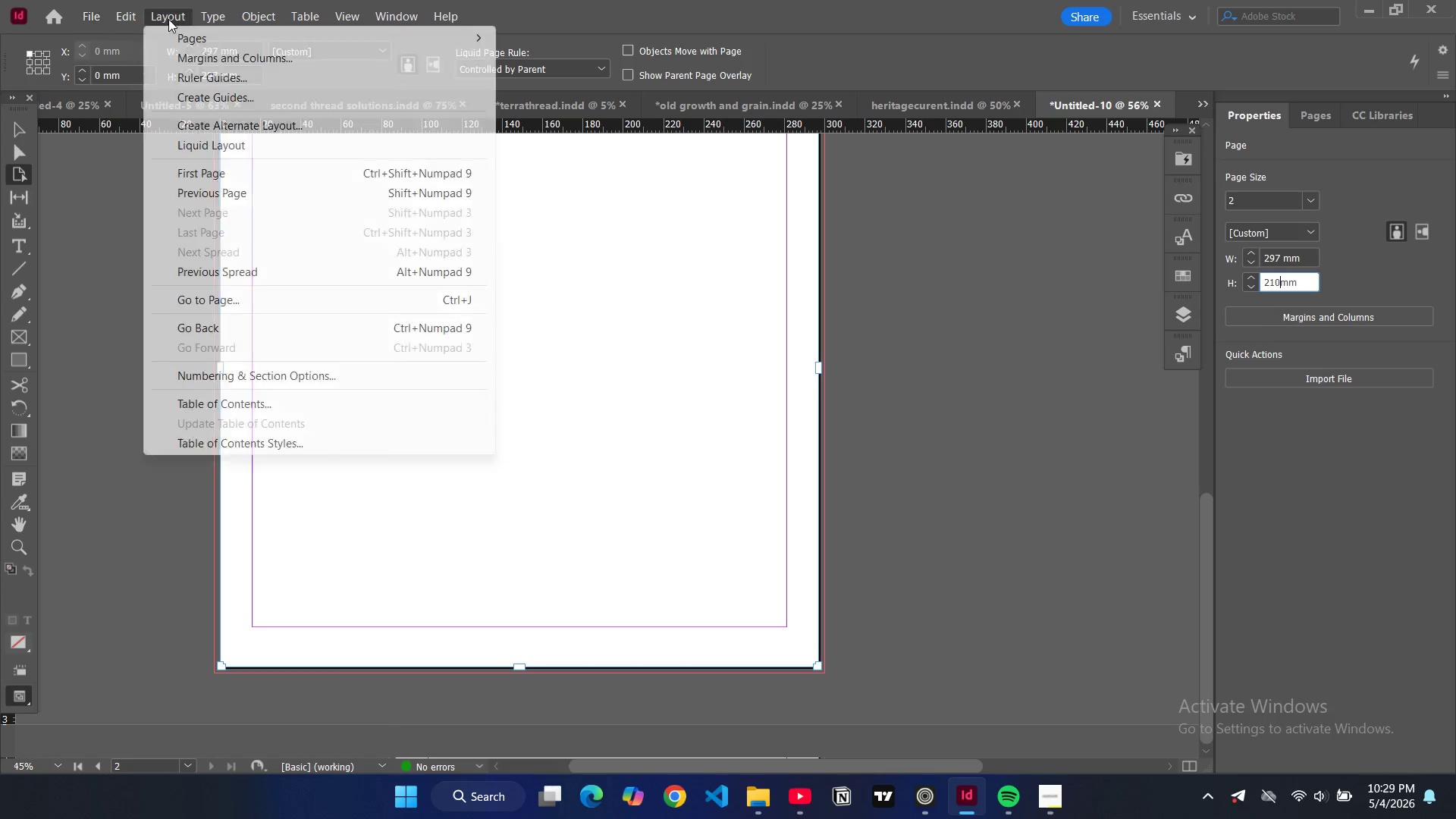 
left_click([168, 11])
 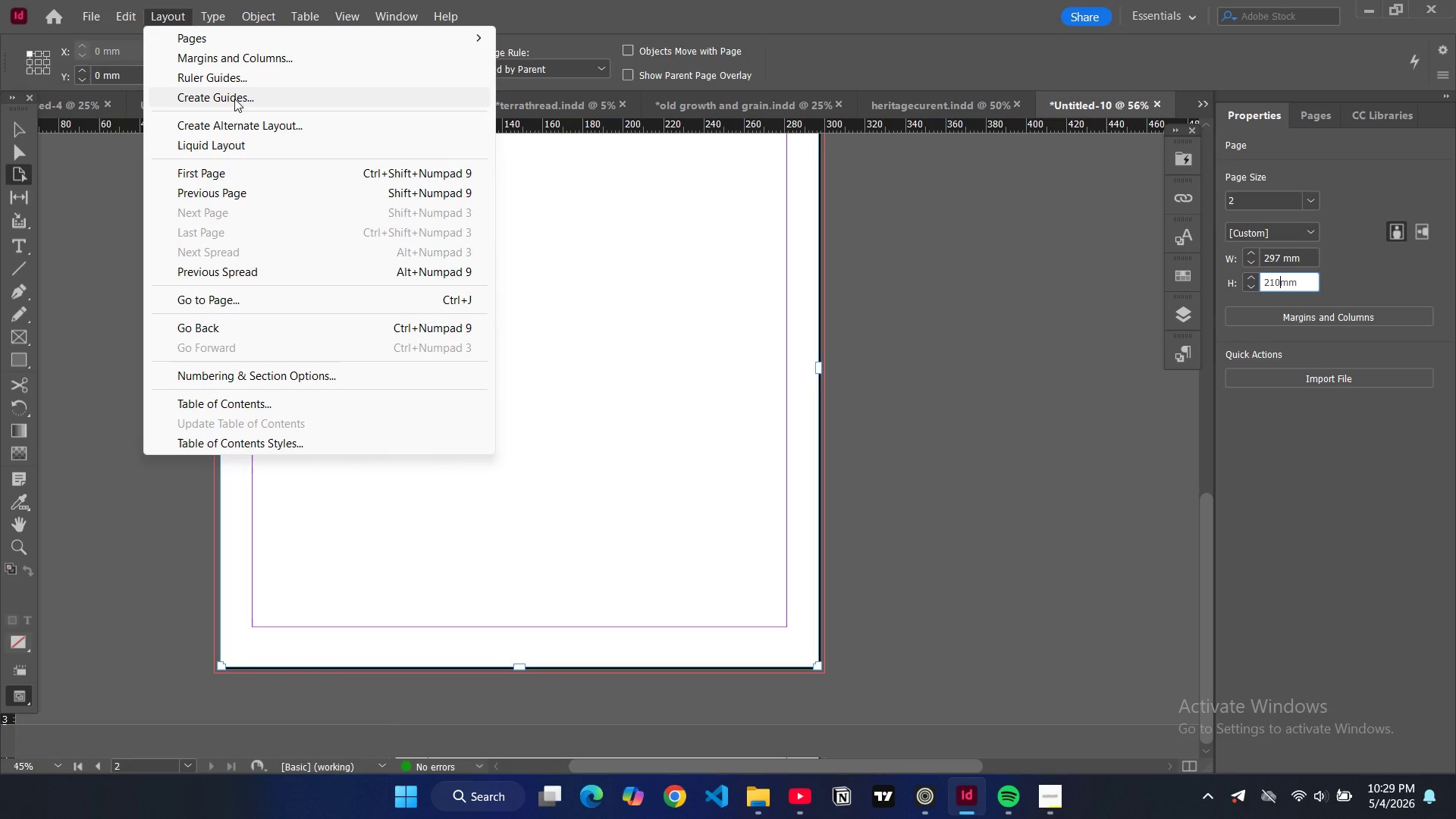 
wait(7.88)
 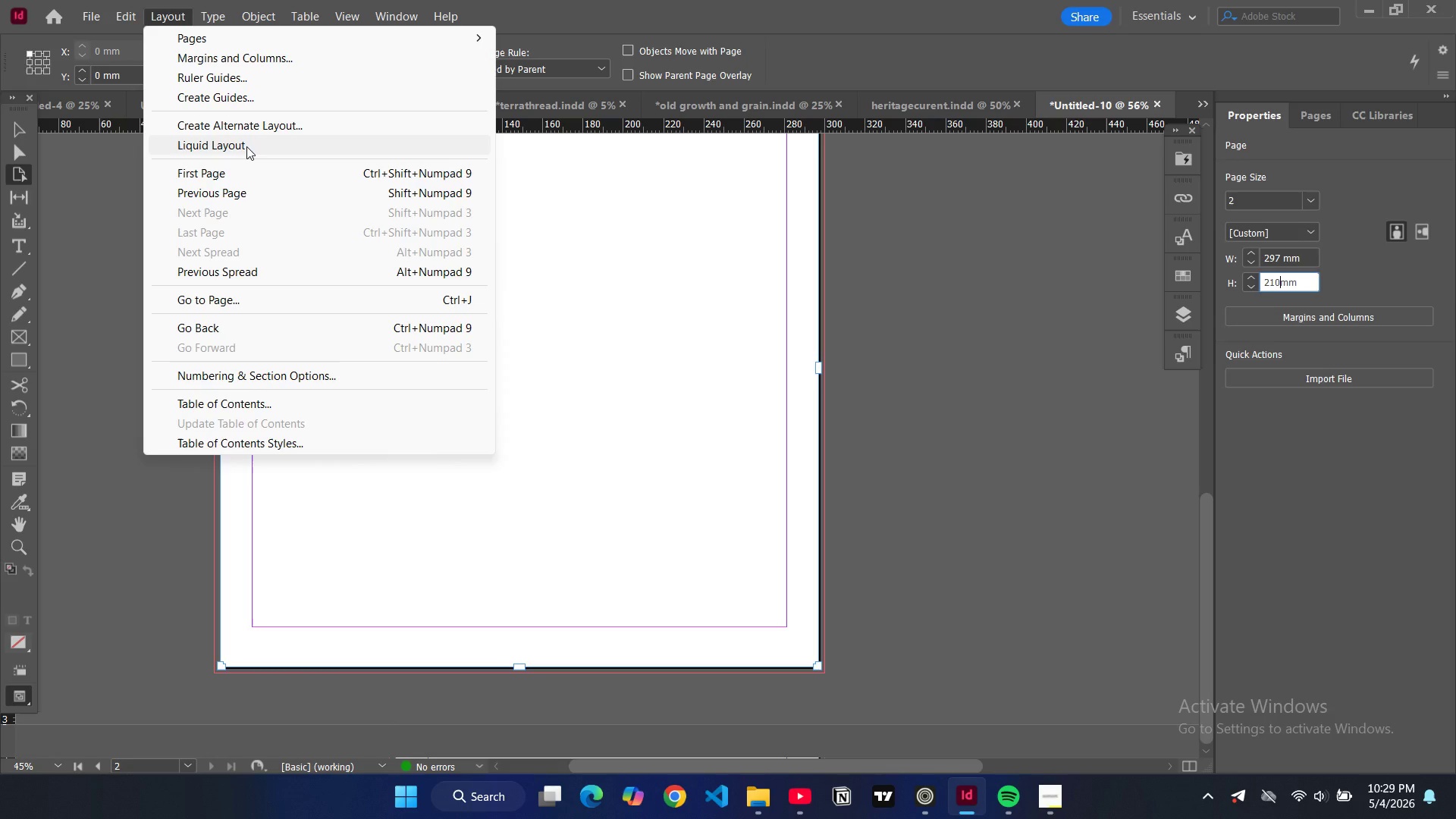 
left_click([234, 99])
 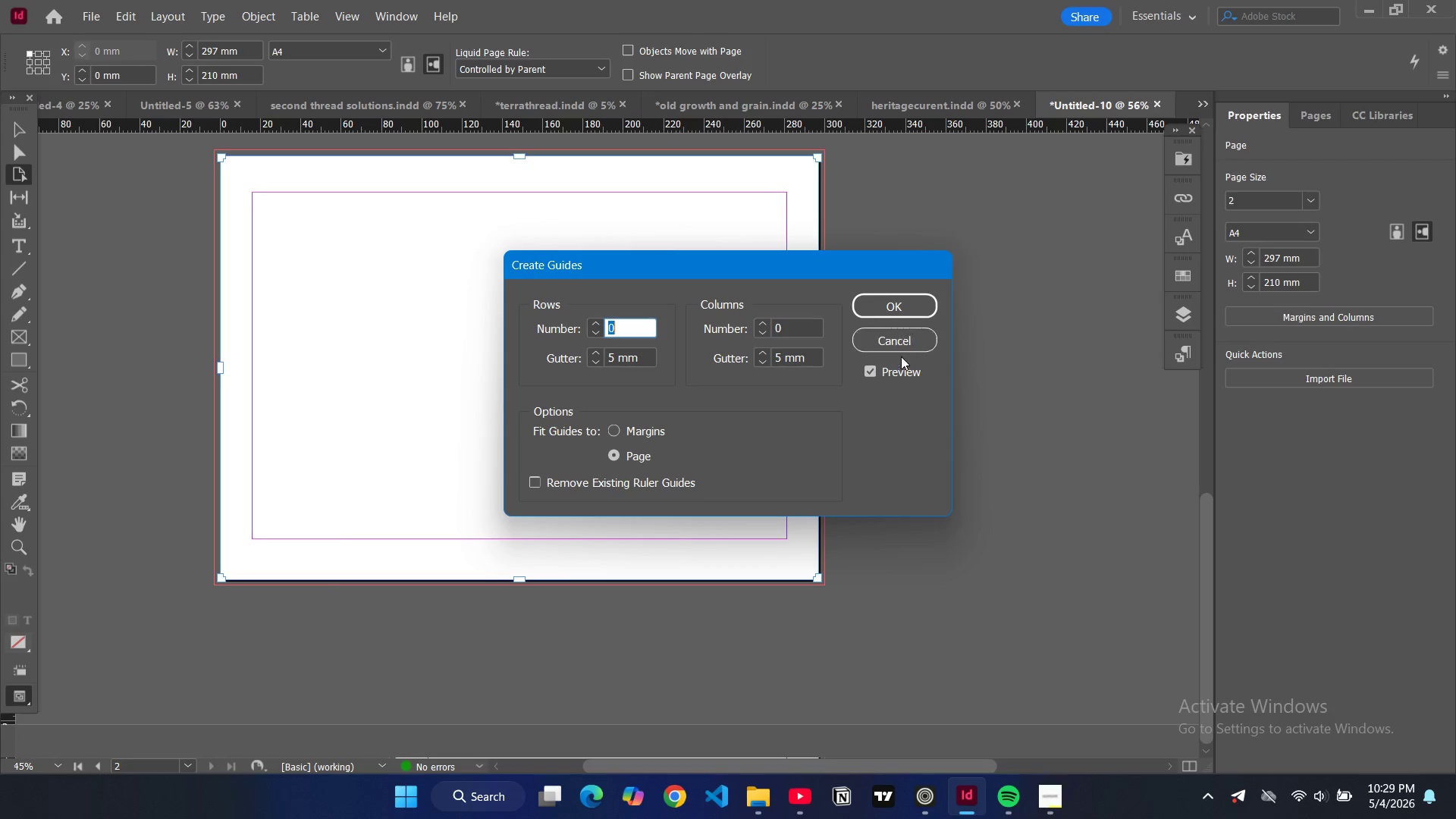 
left_click([872, 340])
 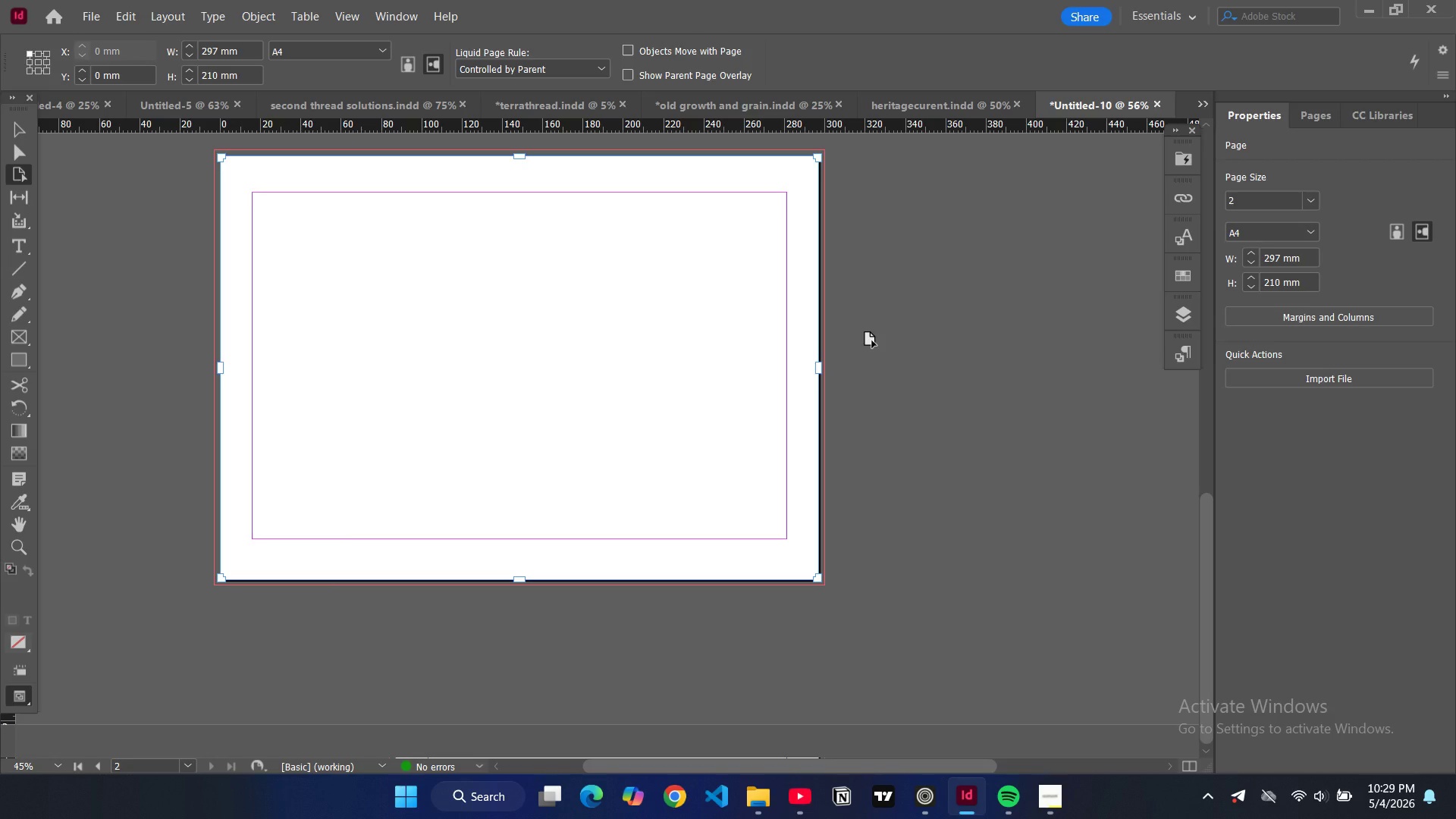 
wait(8.19)
 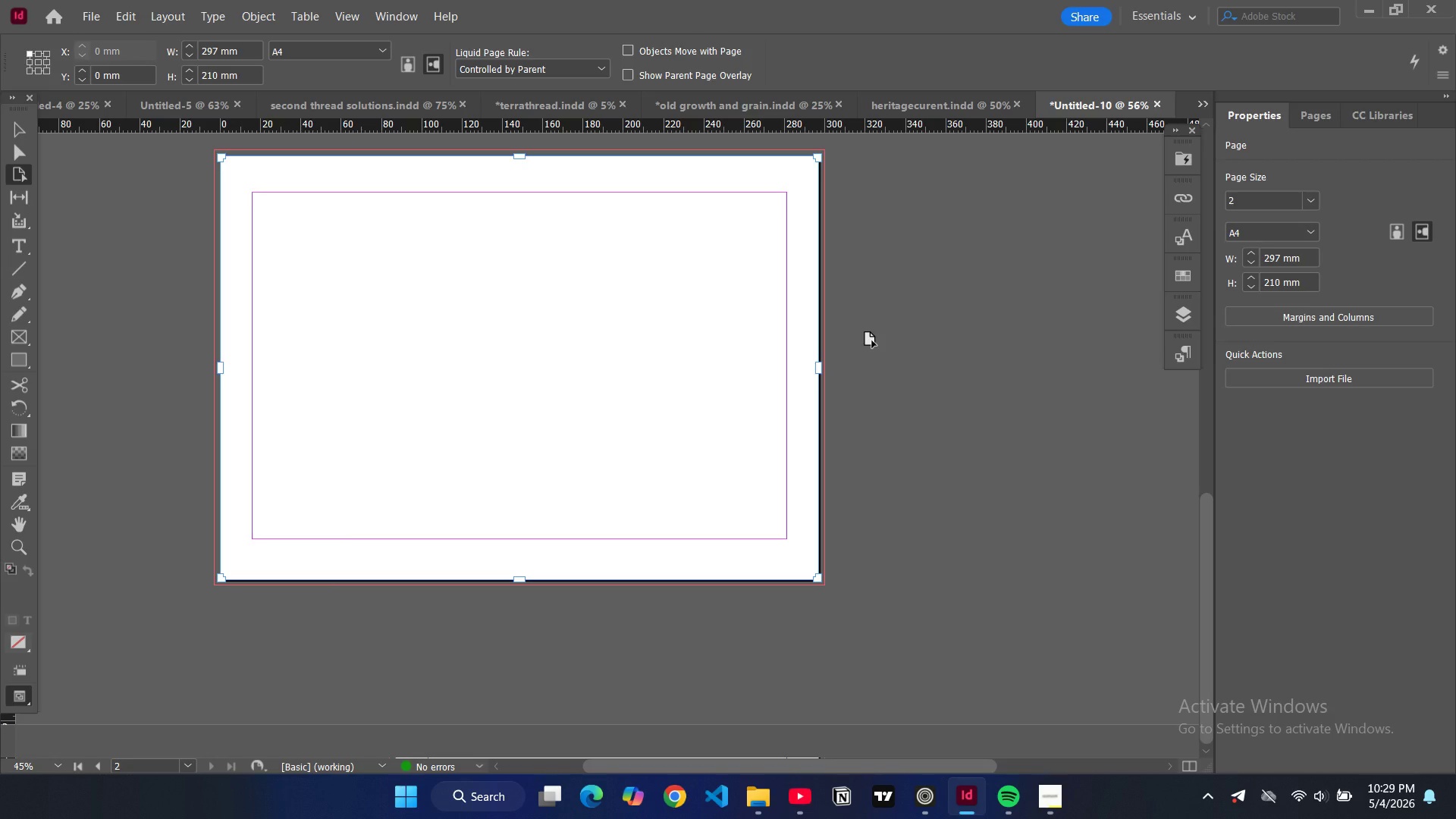 
scroll: coordinate [924, 698], scroll_direction: up, amount: 3.0
 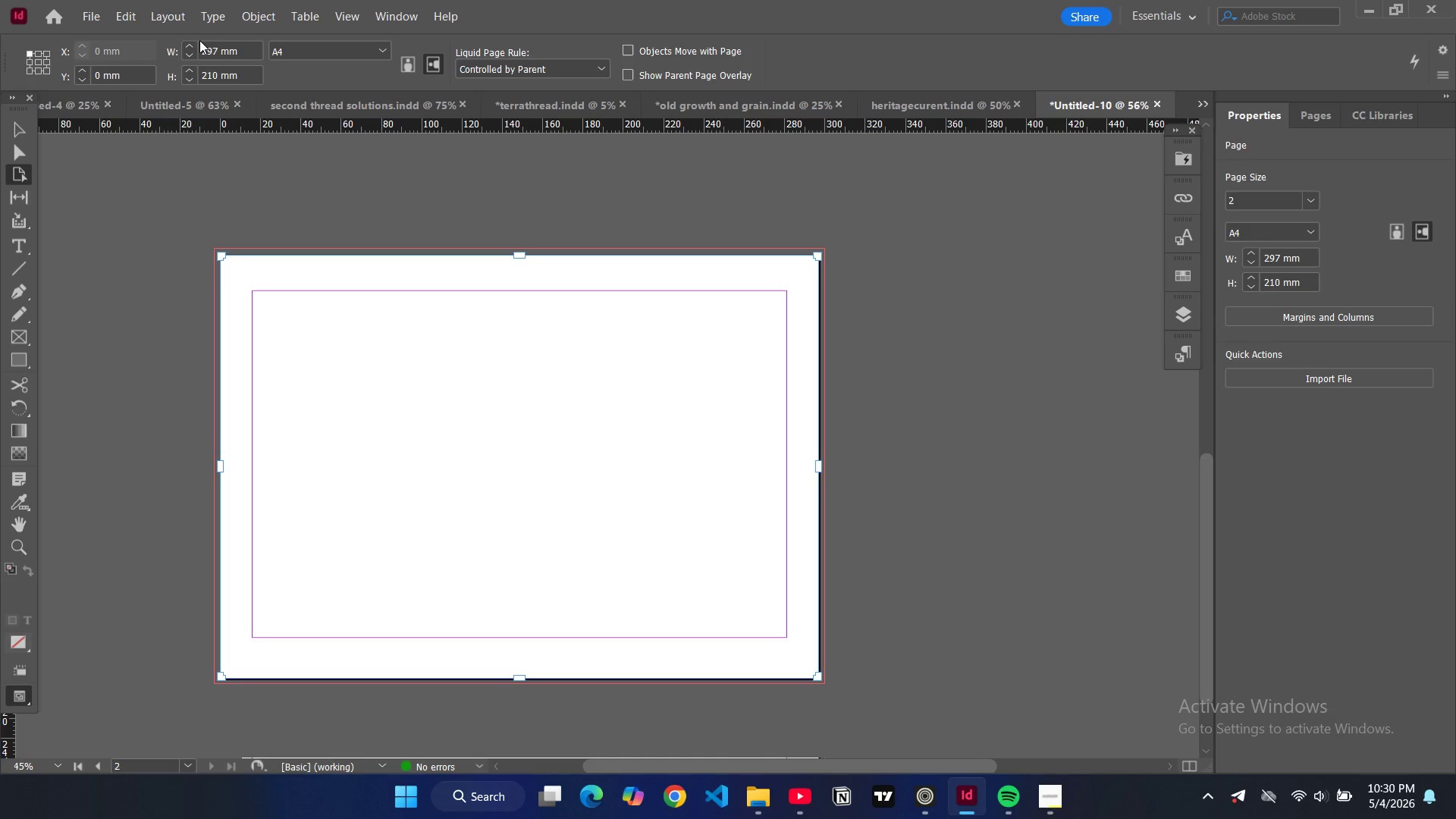 
wait(21.51)
 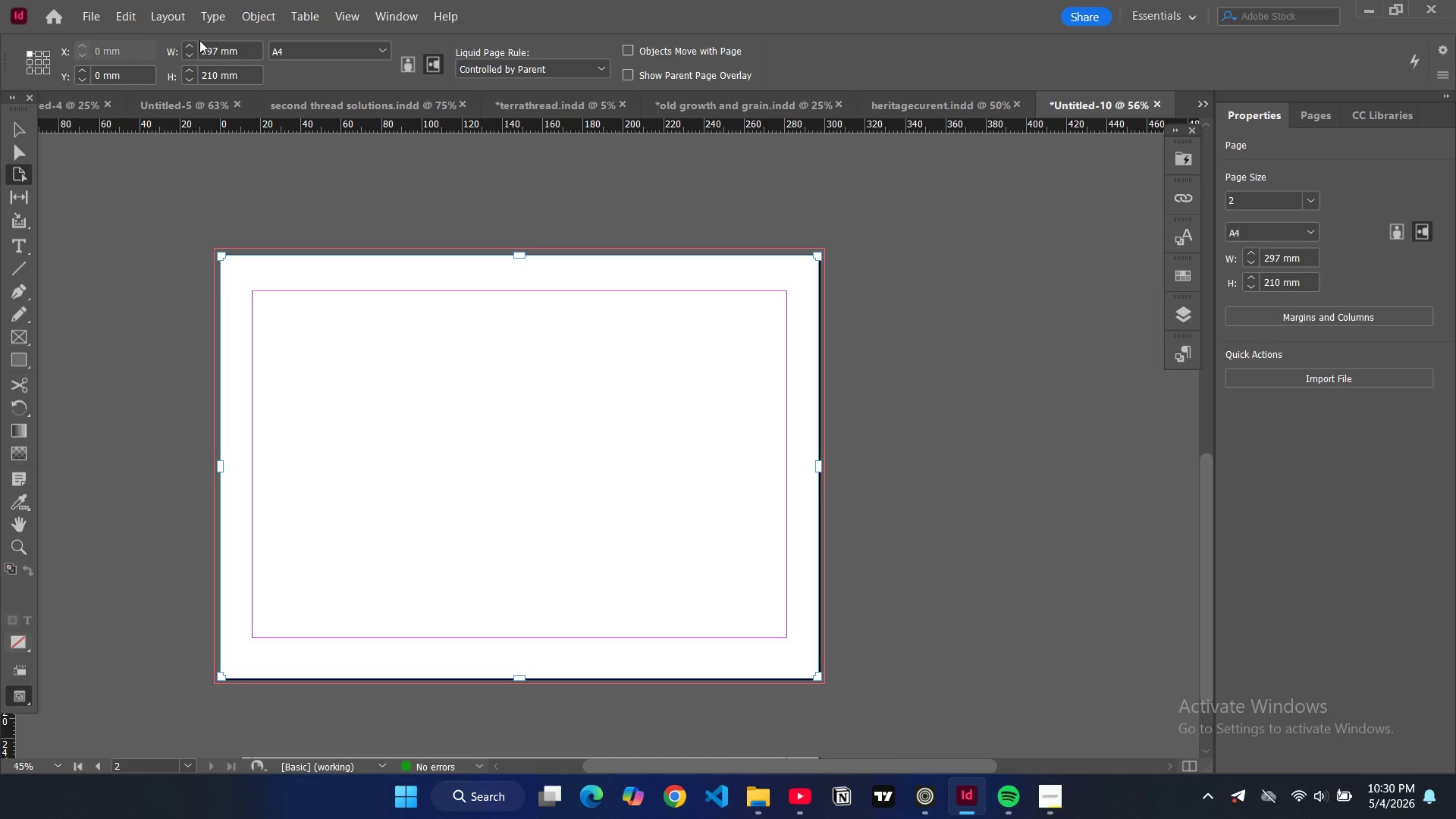 
left_click([174, 24])
 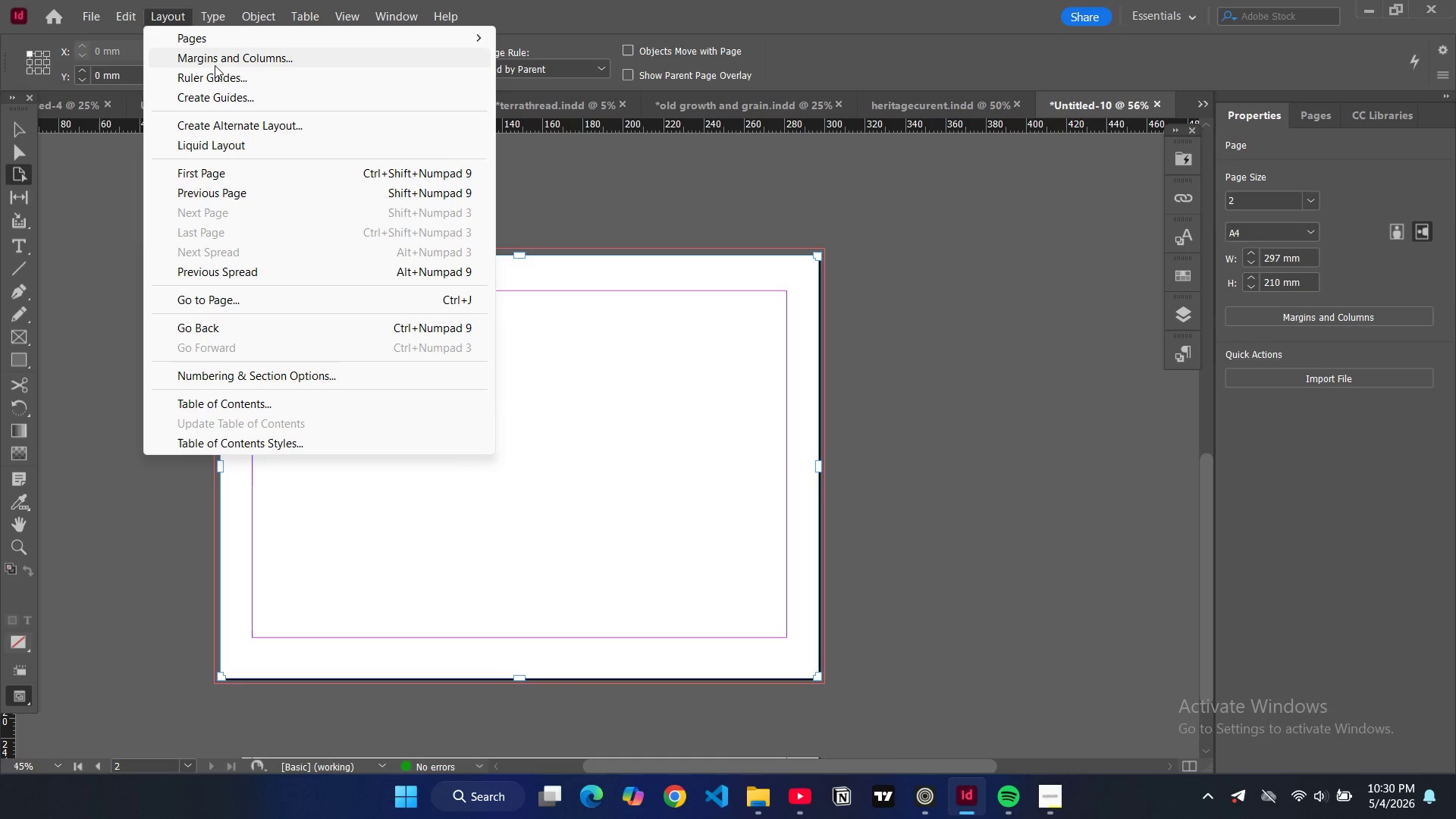 
left_click([215, 62])
 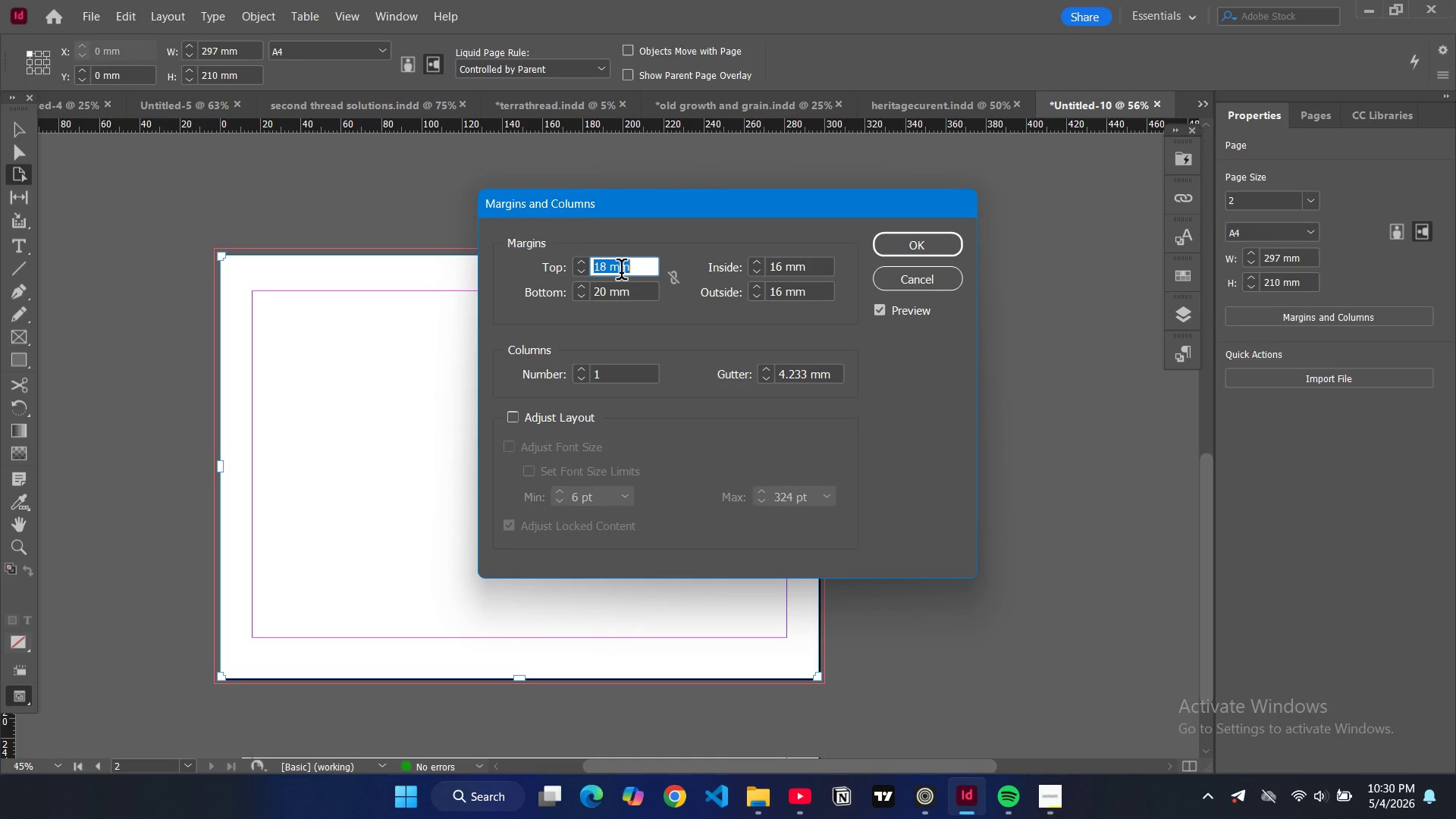 
wait(15.44)
 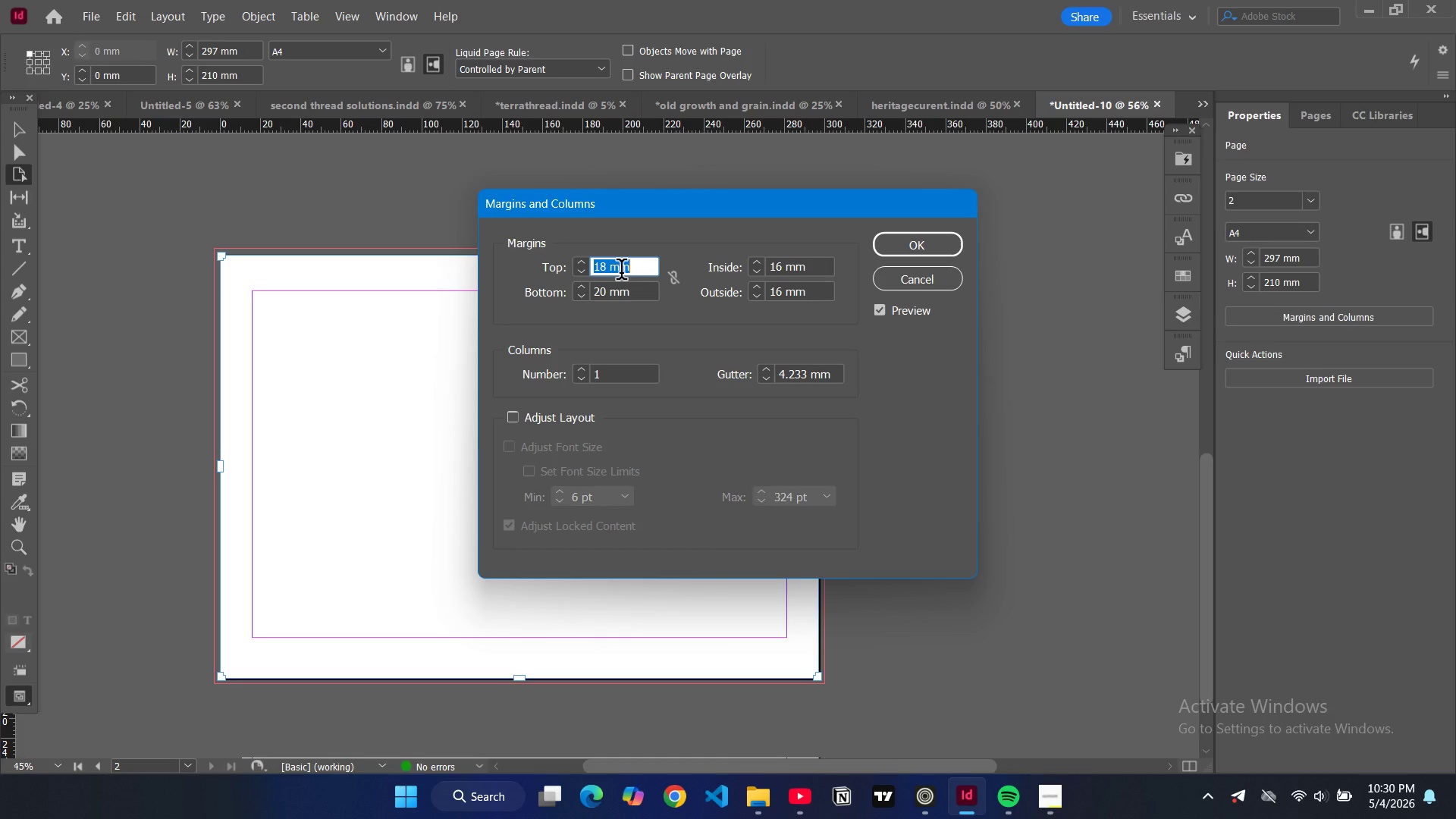 
double_click([604, 272])
 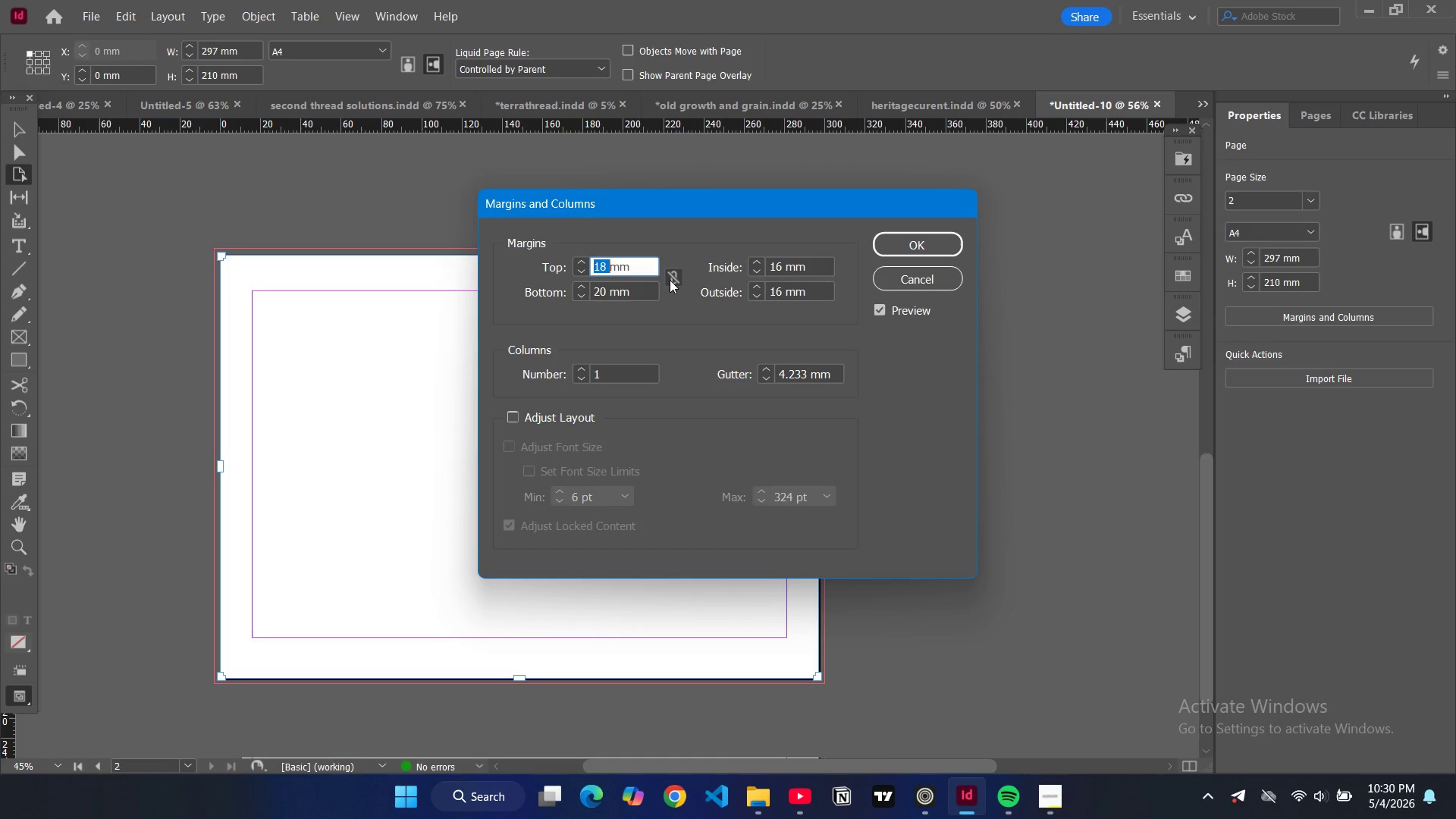 
left_click([670, 280])
 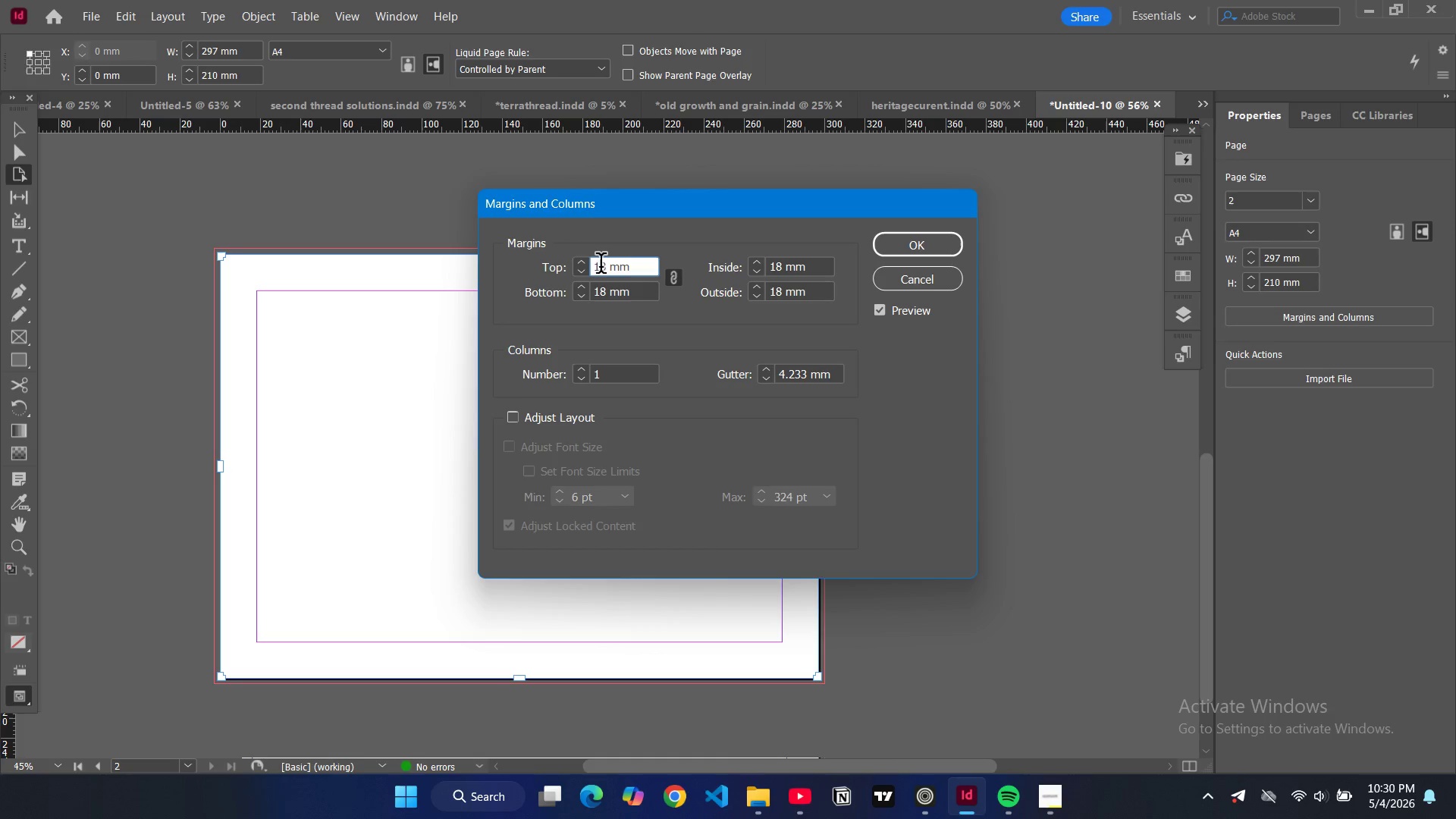 
double_click([601, 266])
 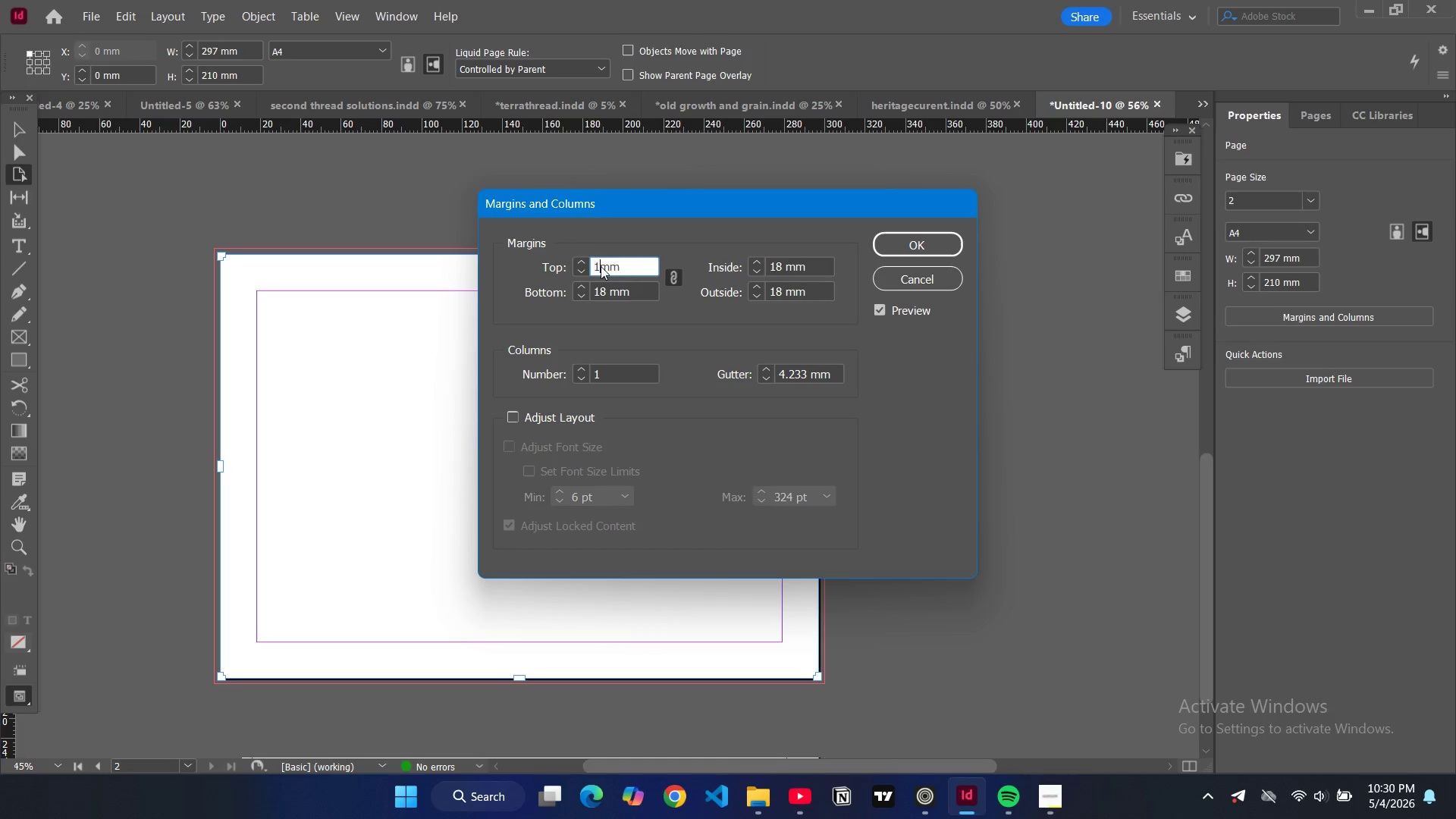 
type(13)
key(Backspace)
type(2)
 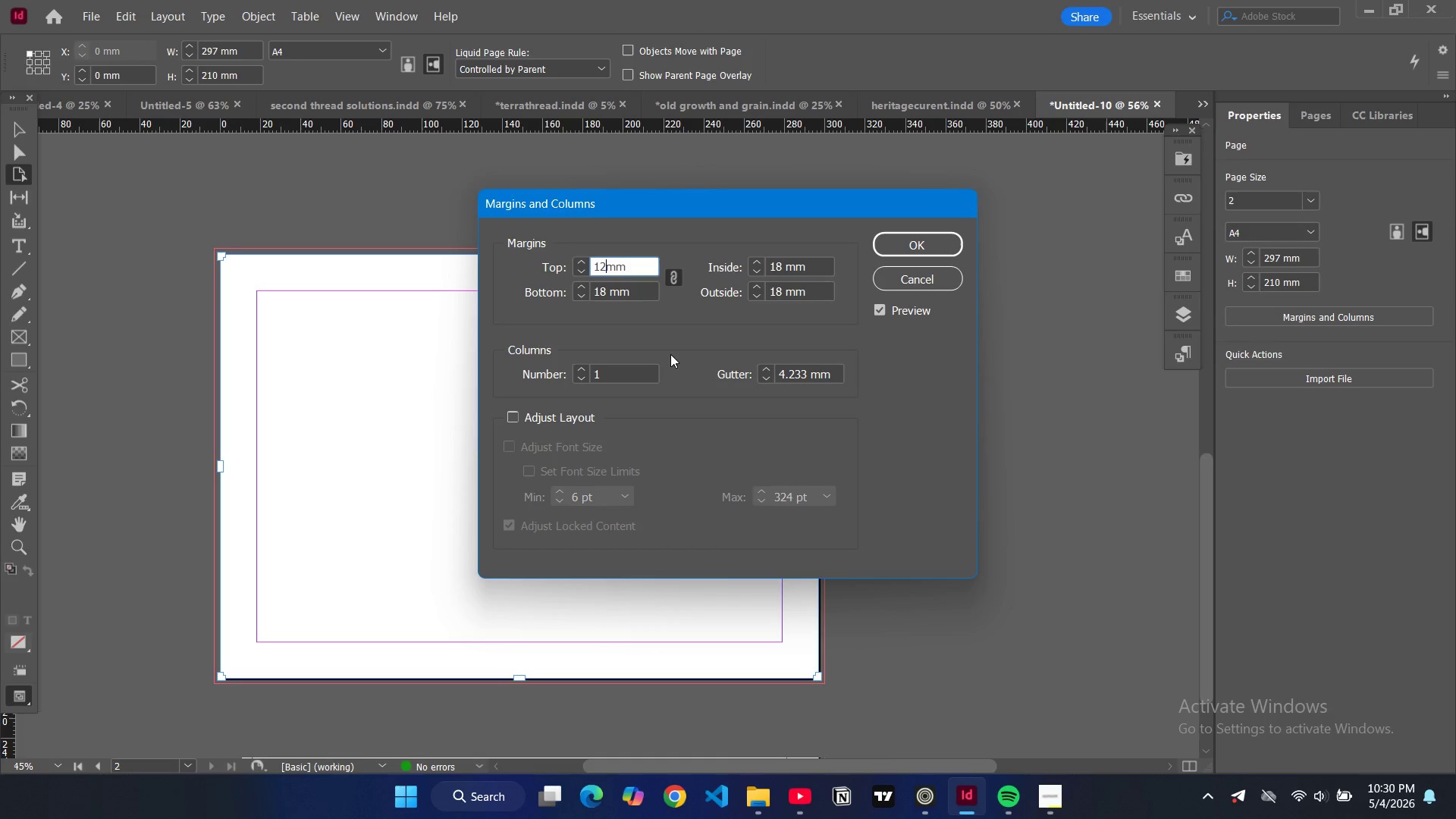 
left_click([670, 354])
 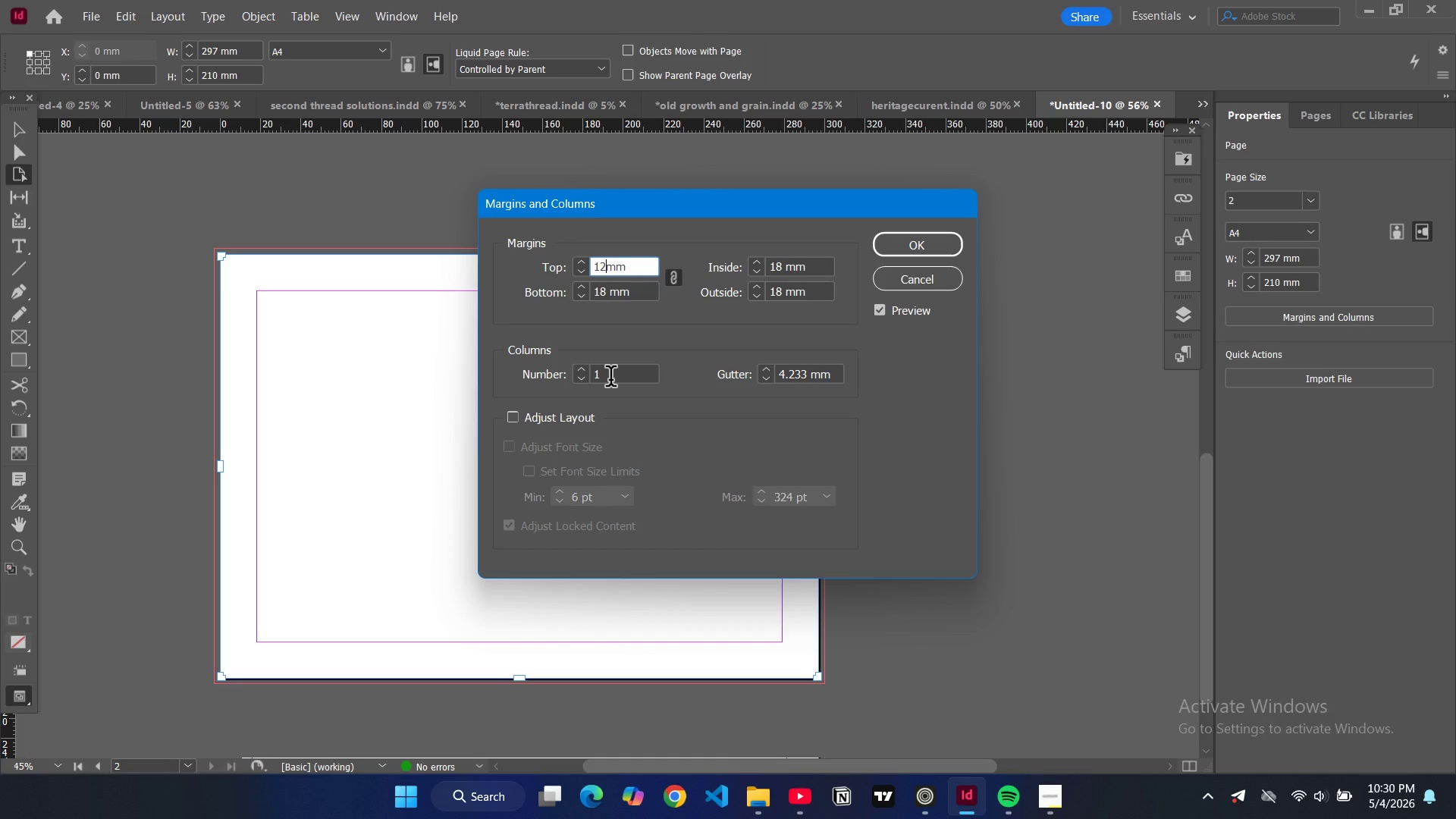 
wait(6.17)
 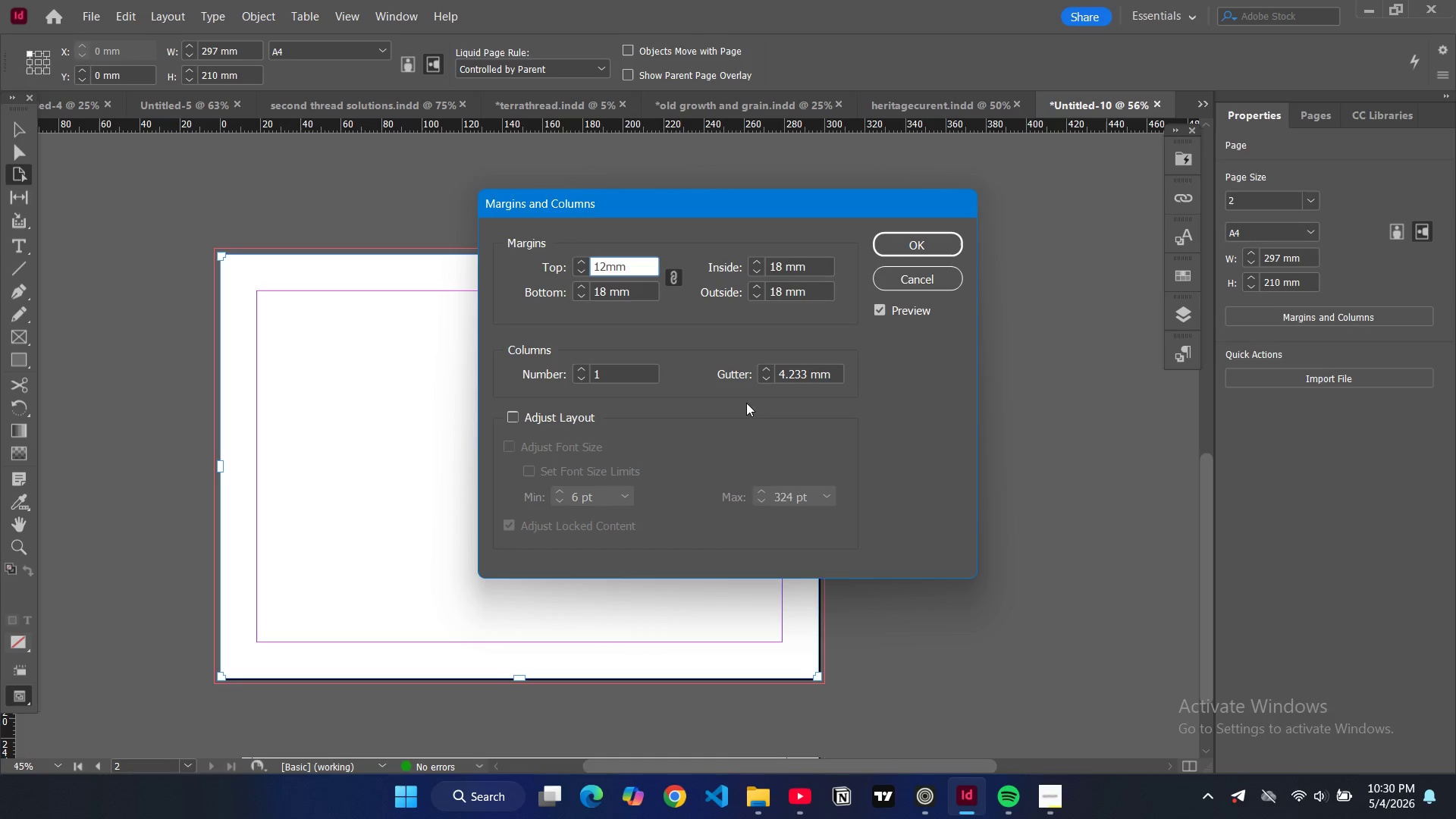 
left_click([889, 247])
 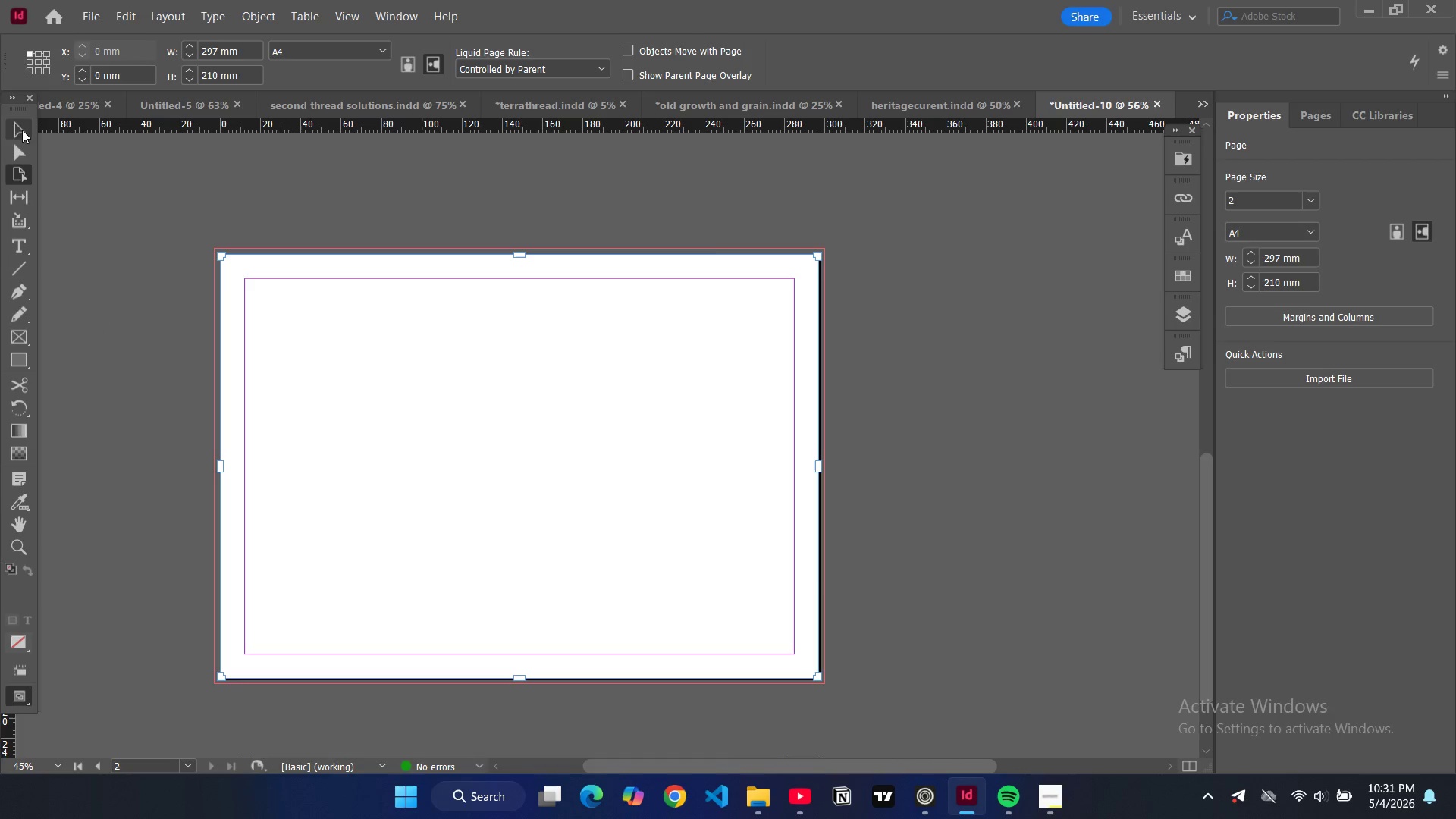 
left_click([307, 367])
 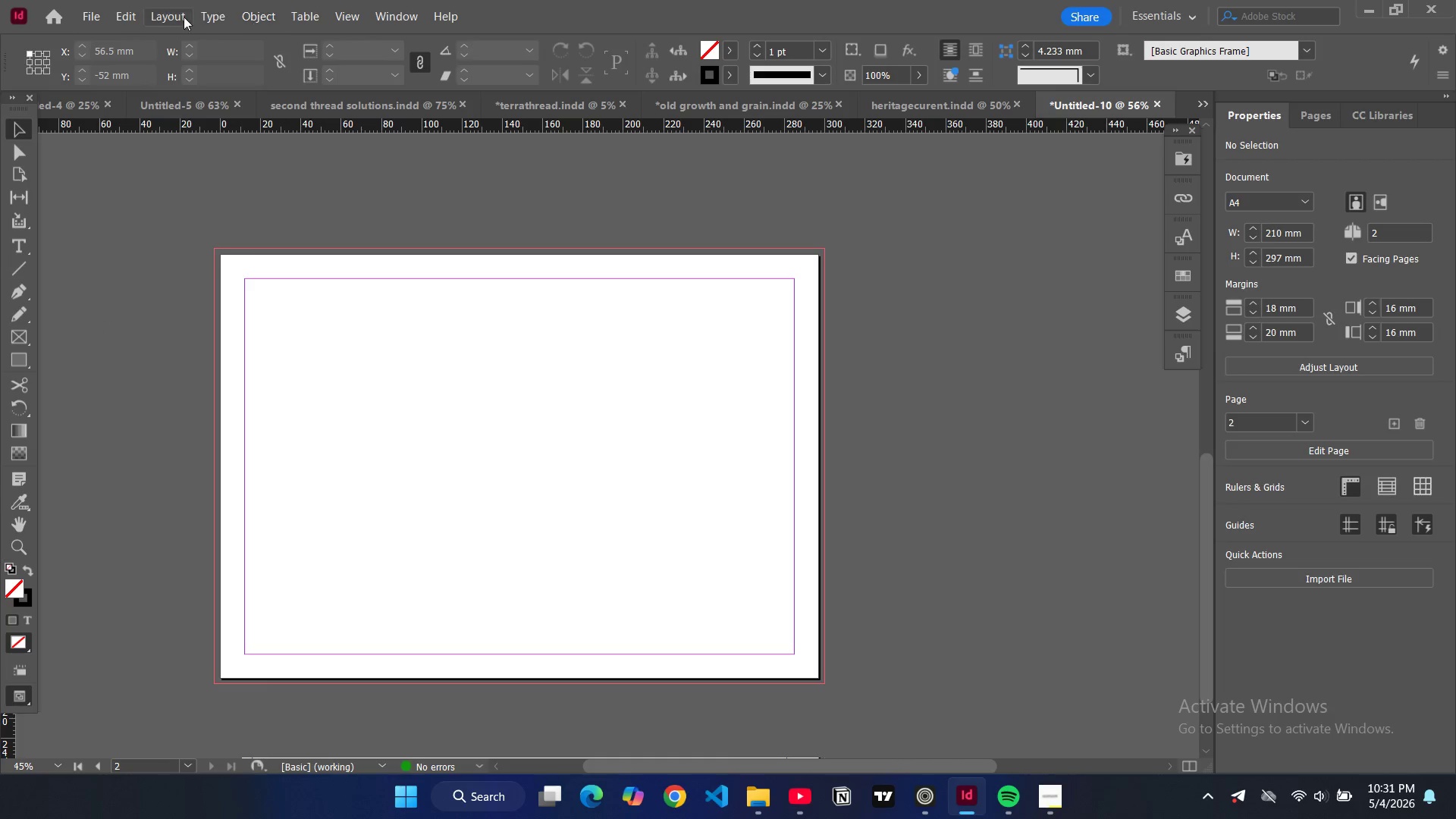 
left_click([165, 17])
 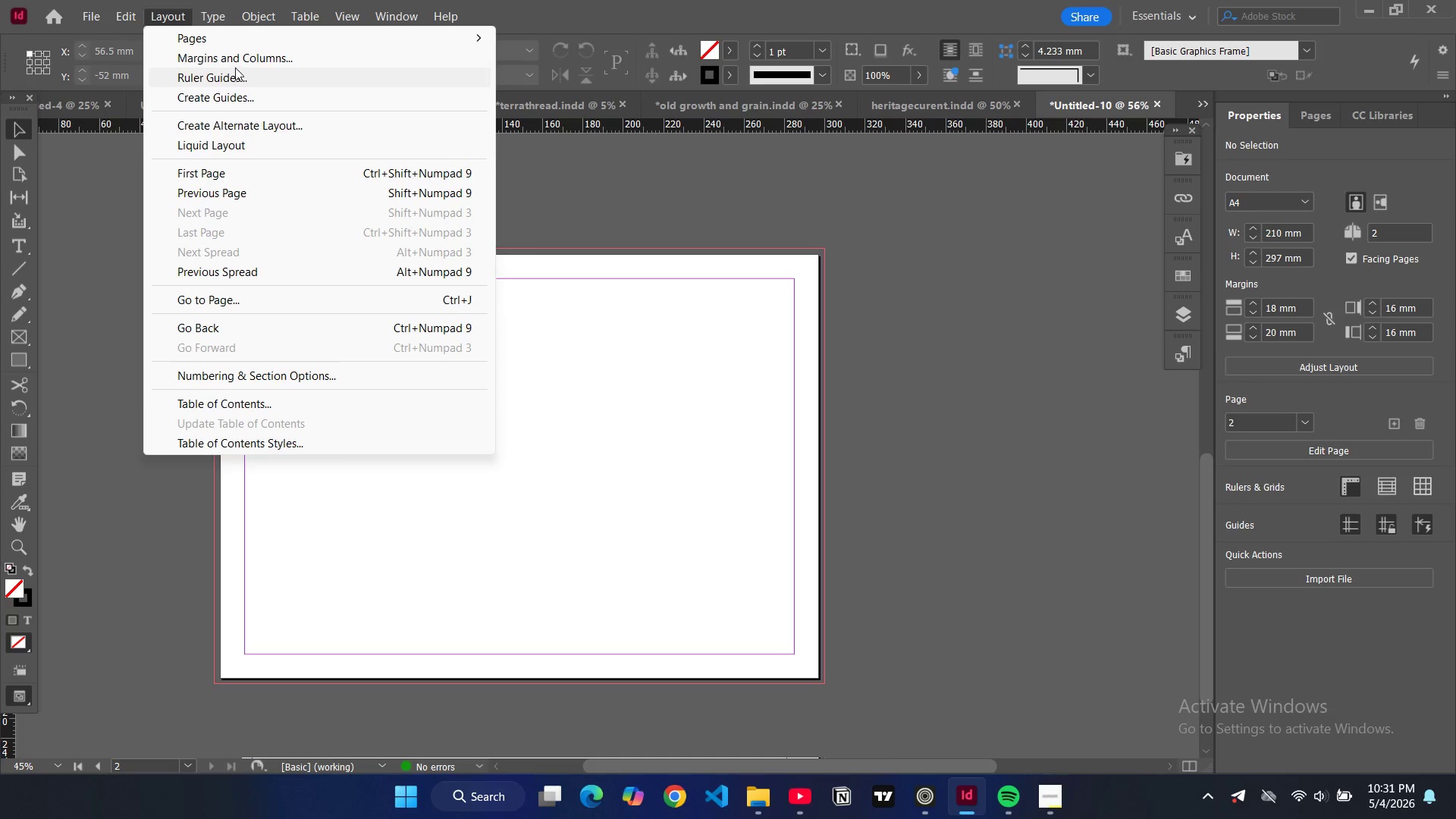 
left_click([235, 61])
 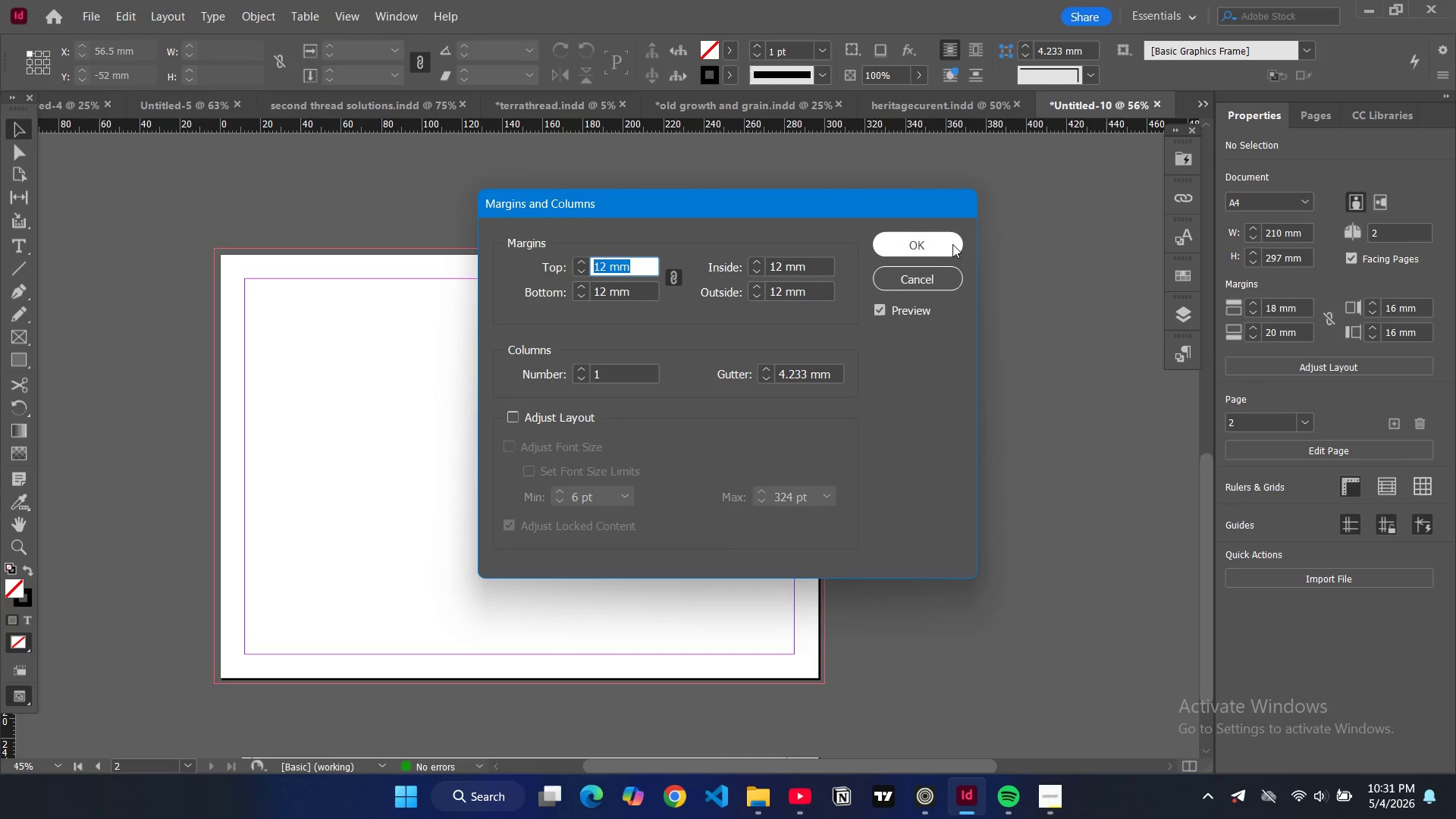 
left_click([937, 243])
 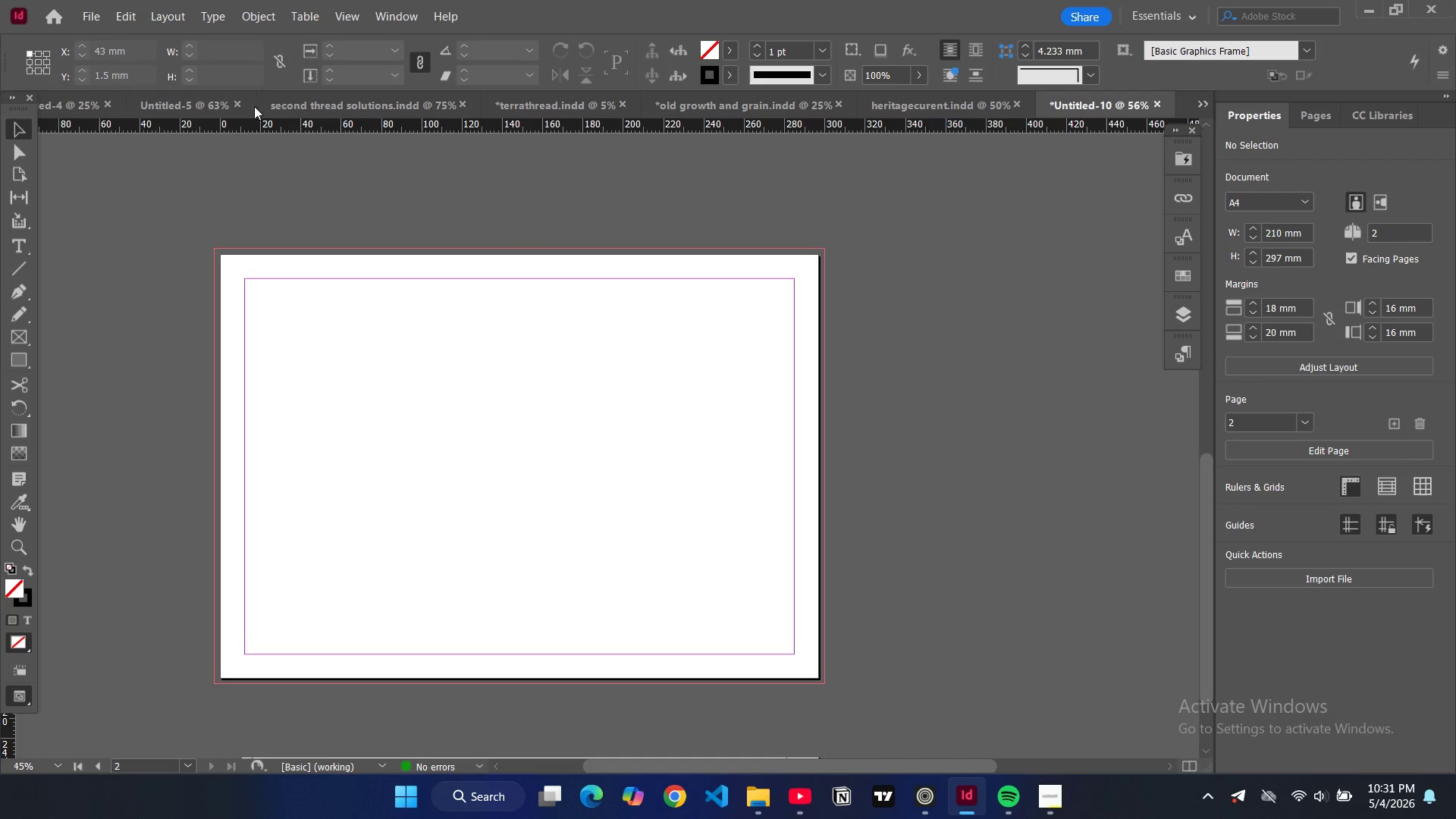 
wait(5.3)
 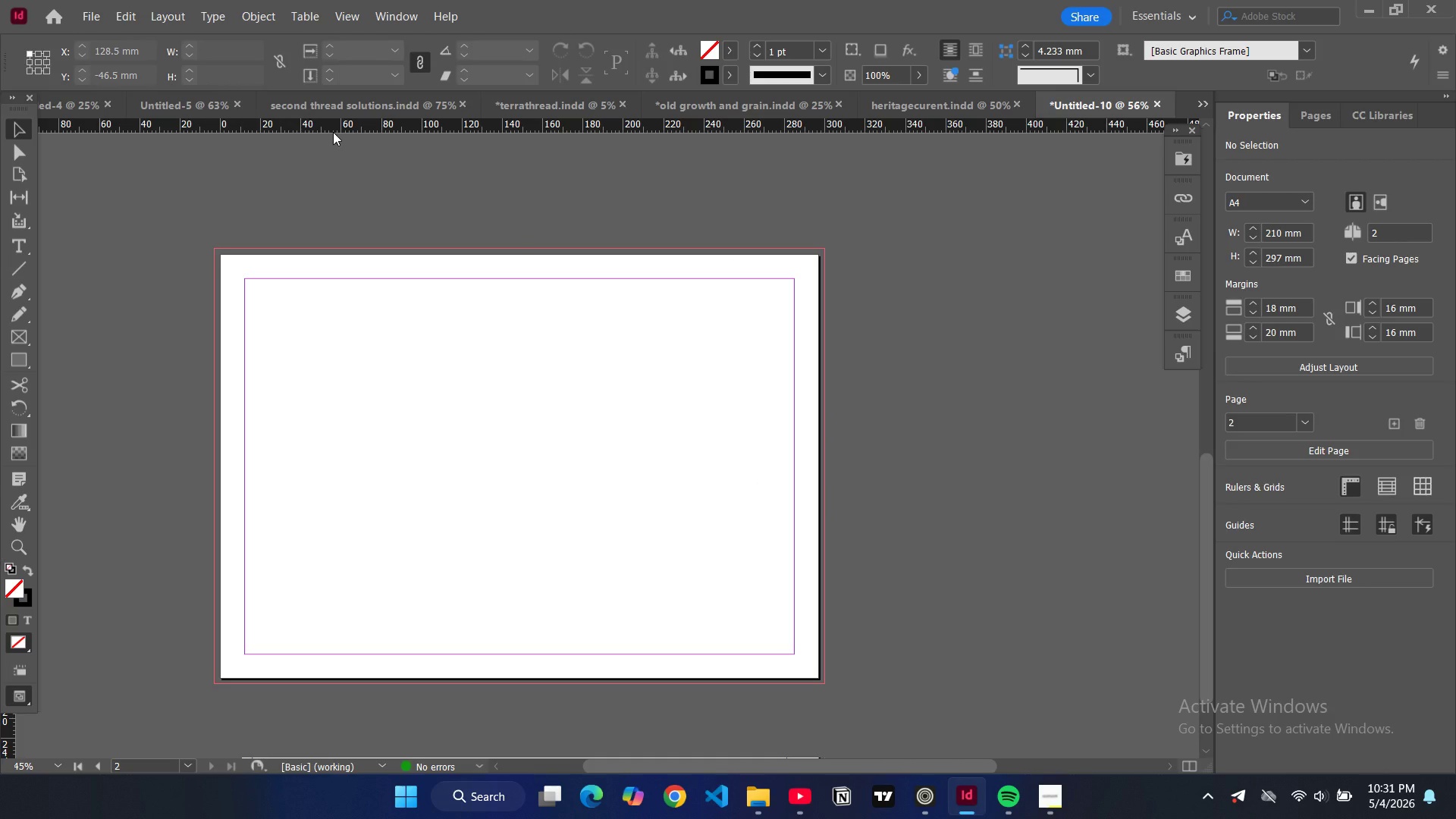 
left_click([163, 19])
 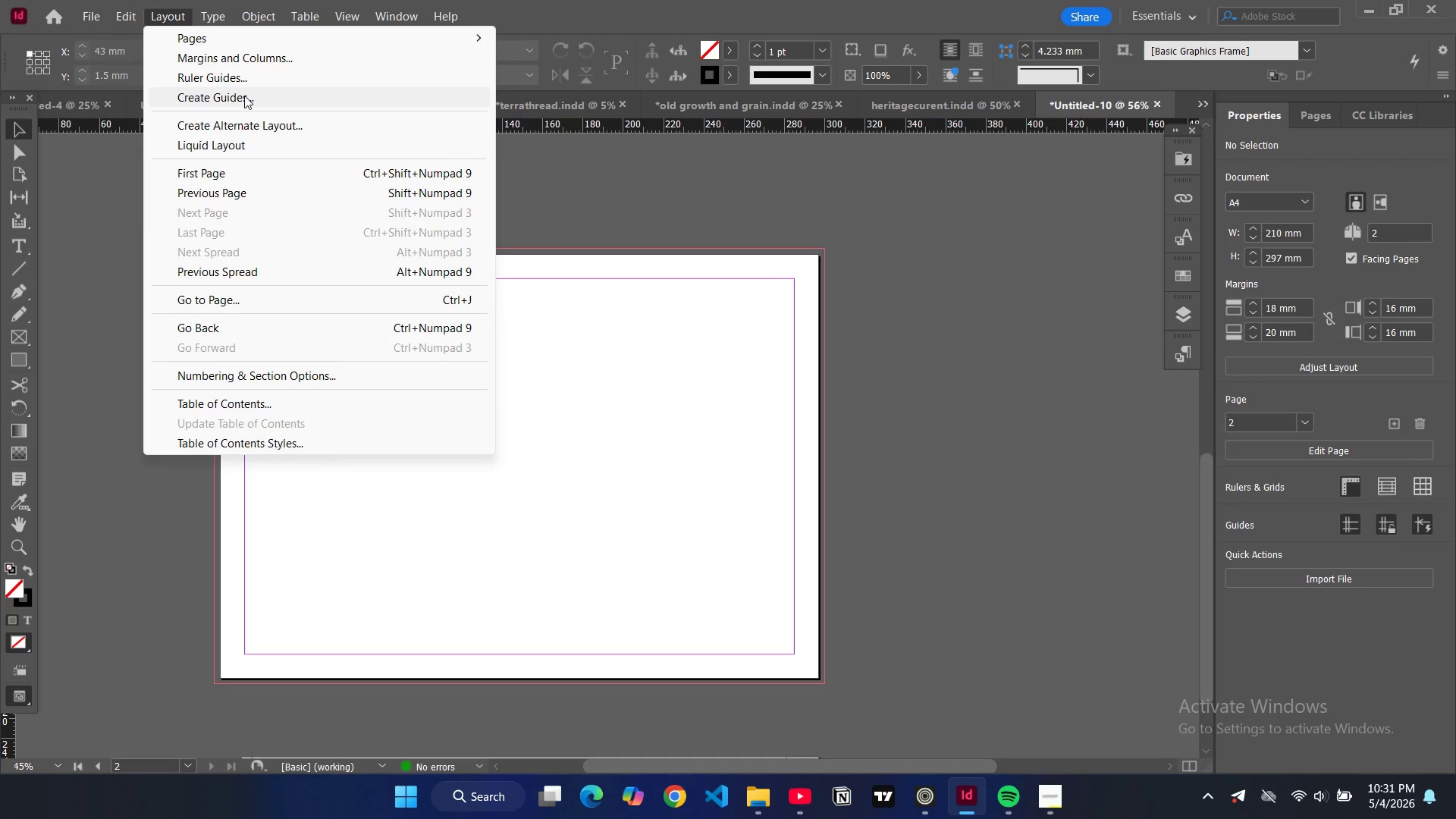 
wait(8.59)
 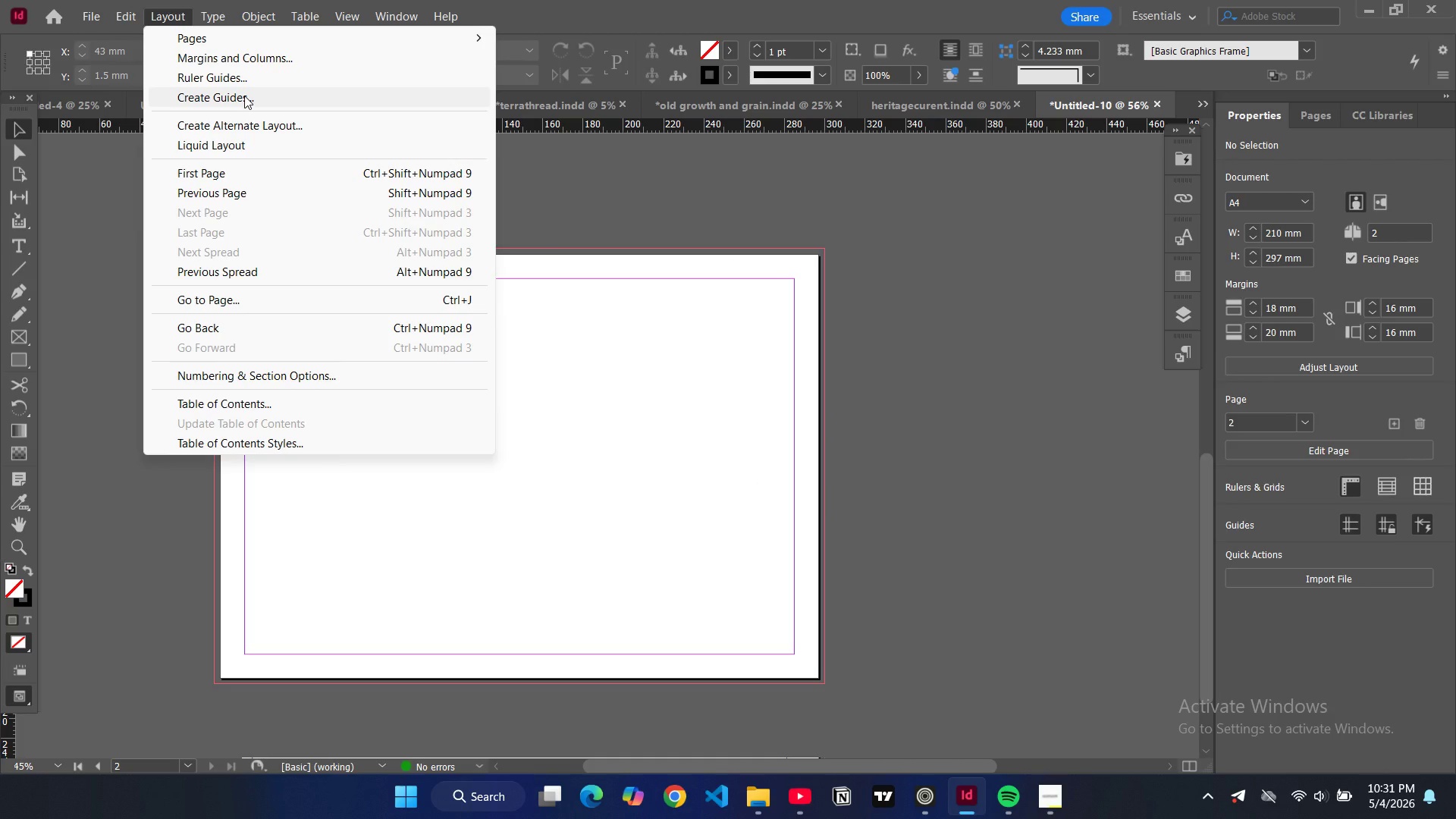 
left_click([244, 96])
 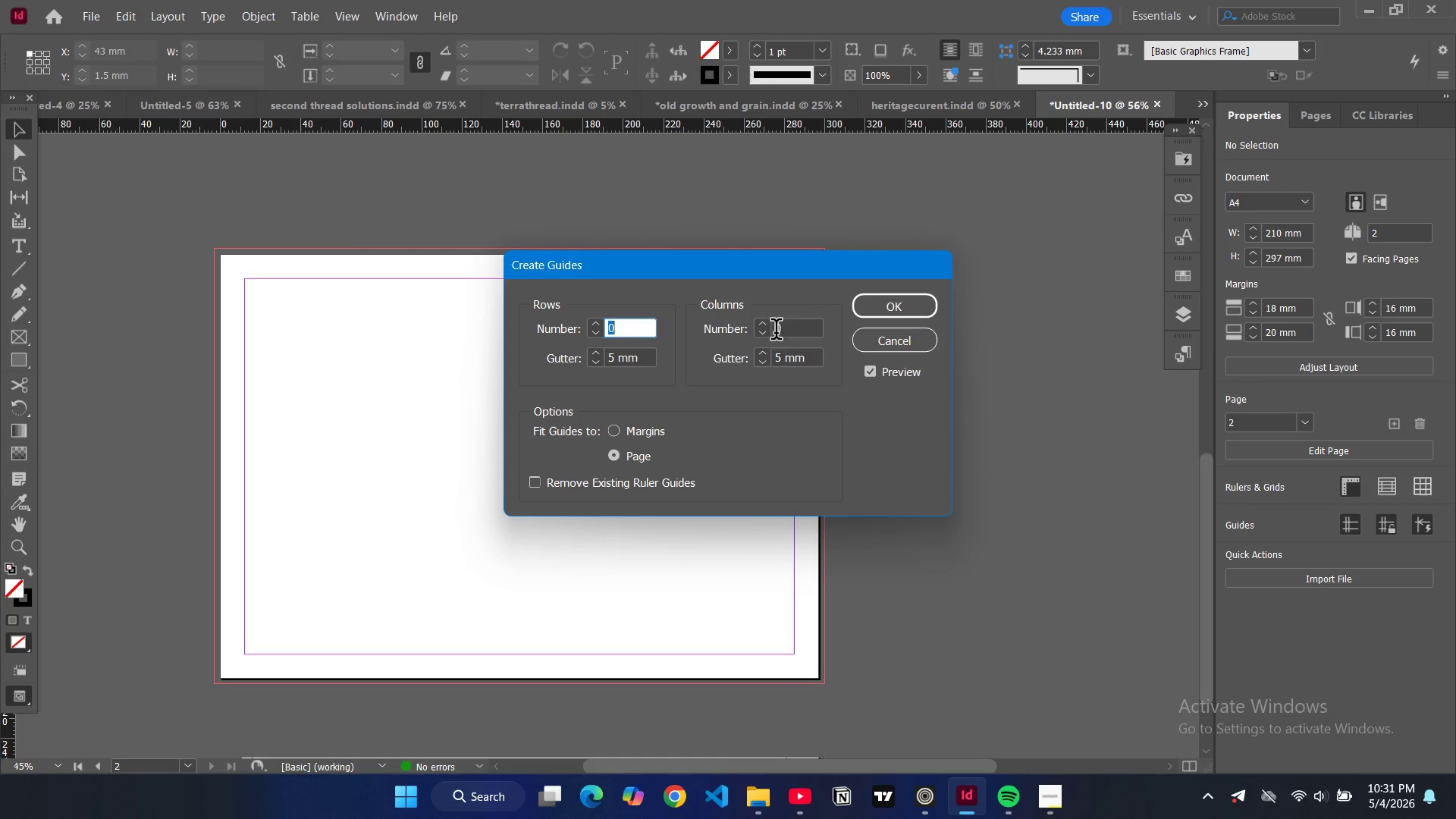 
double_click([776, 328])
 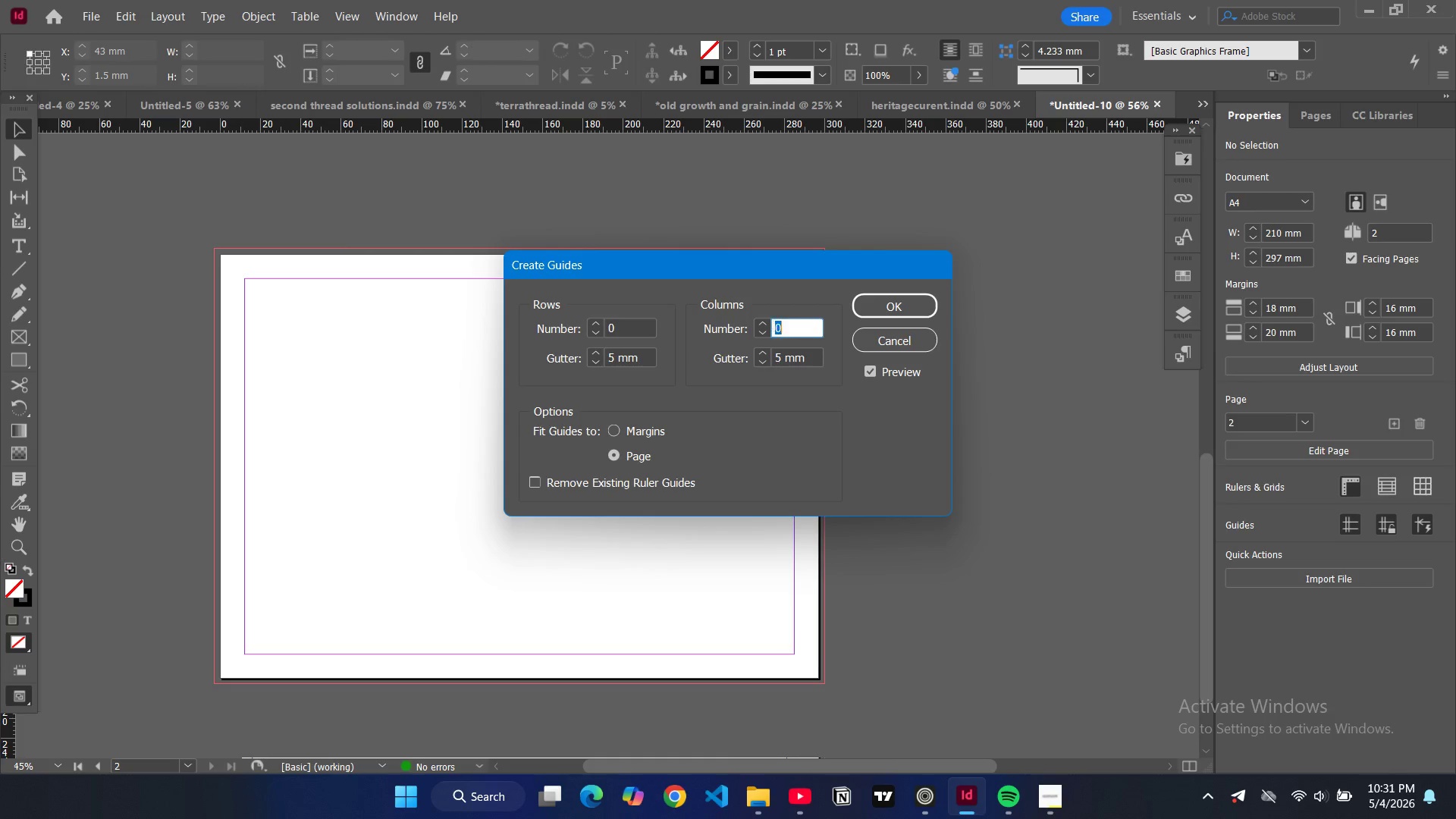 
key(3)
 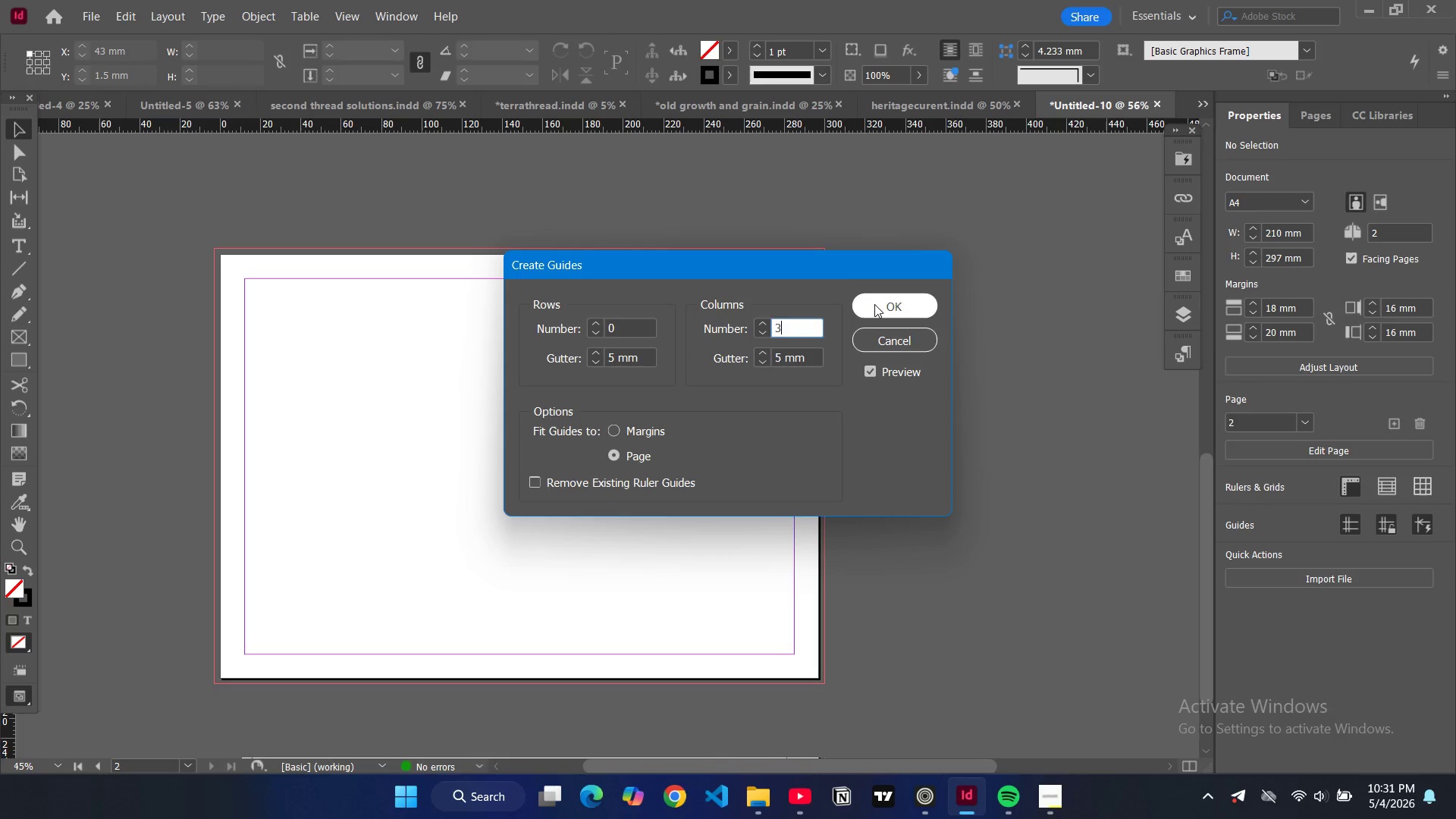 
left_click([874, 304])
 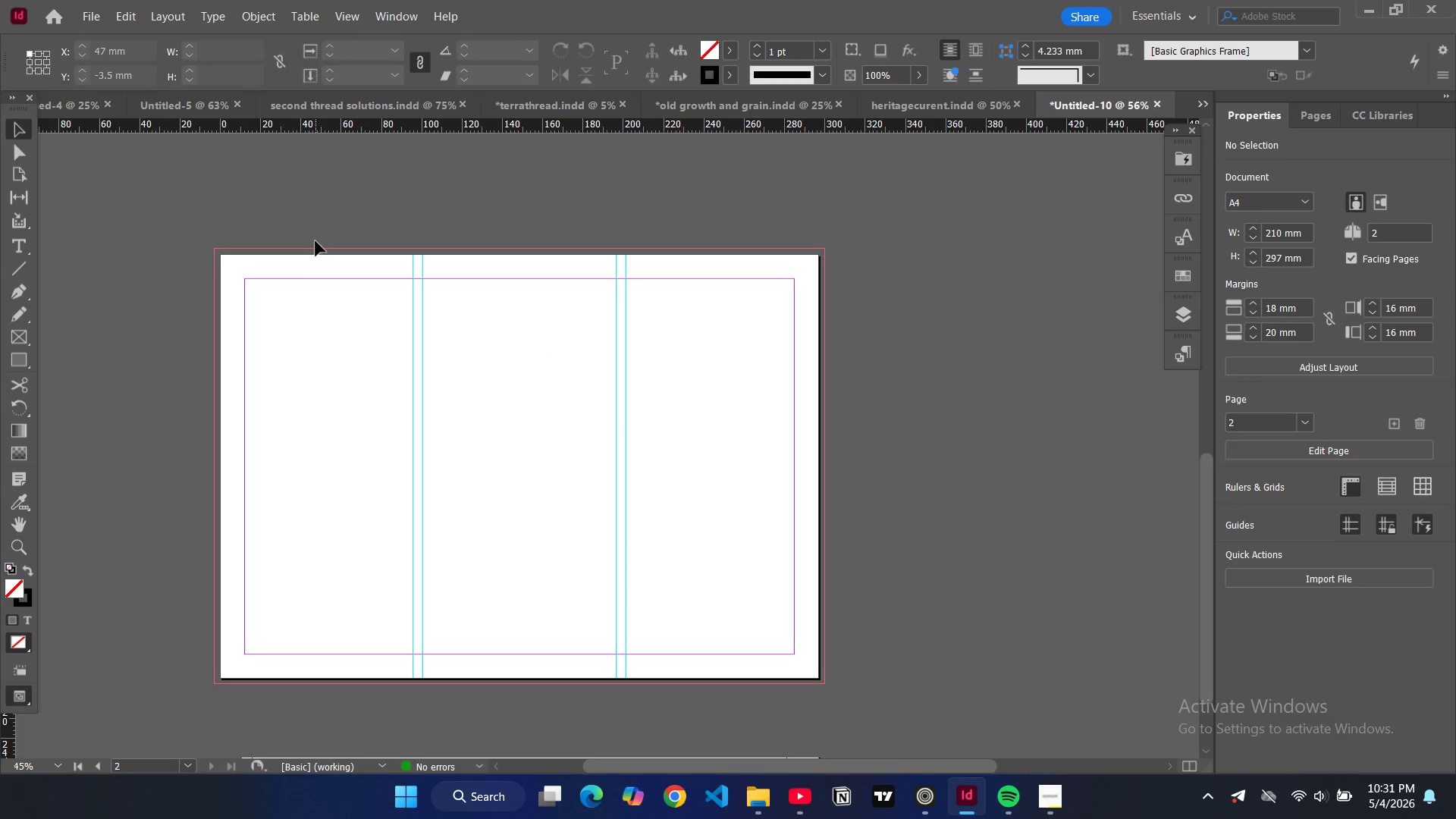 
key(Control+ControlLeft)
 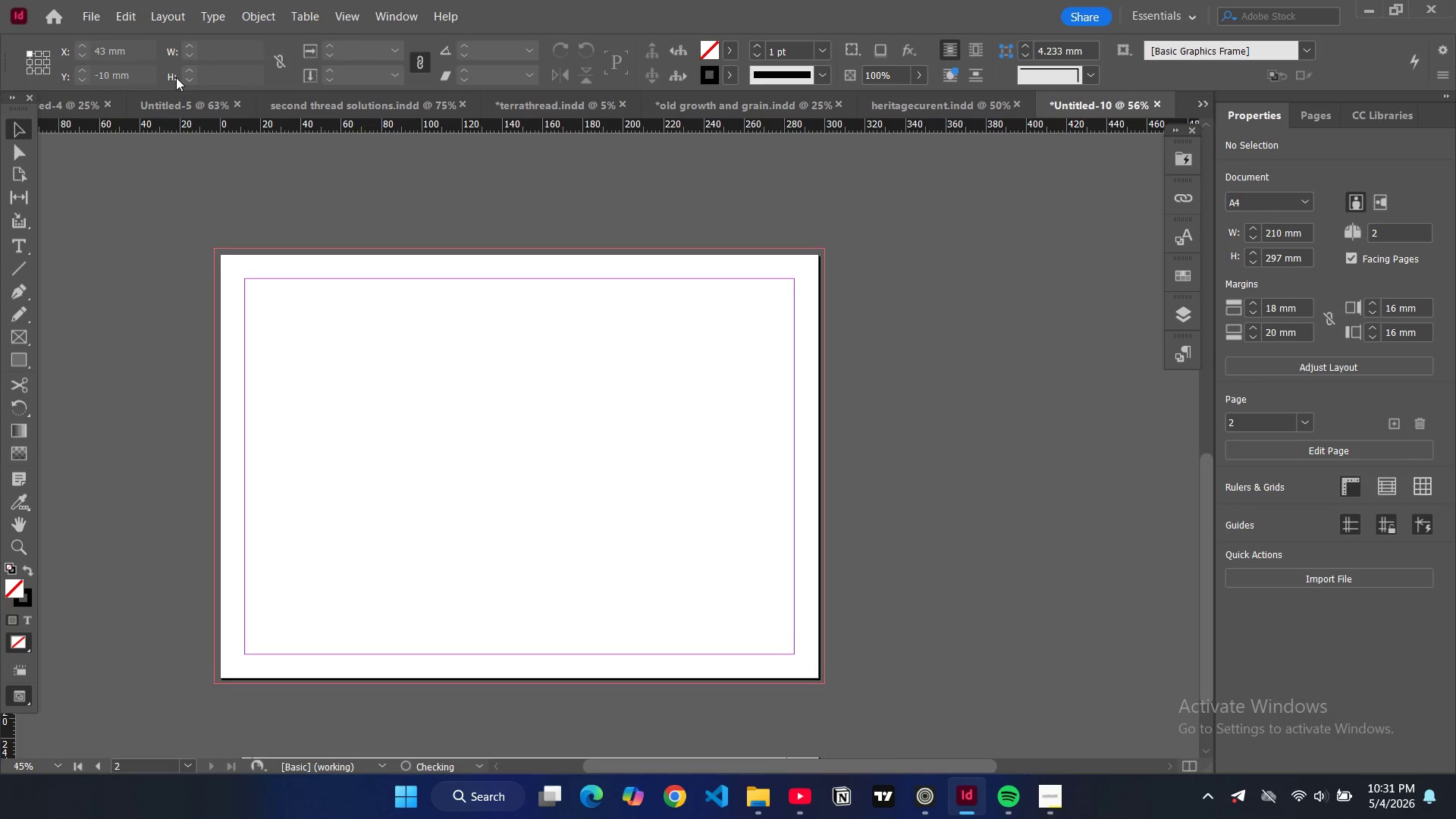 
key(Control+Z)
 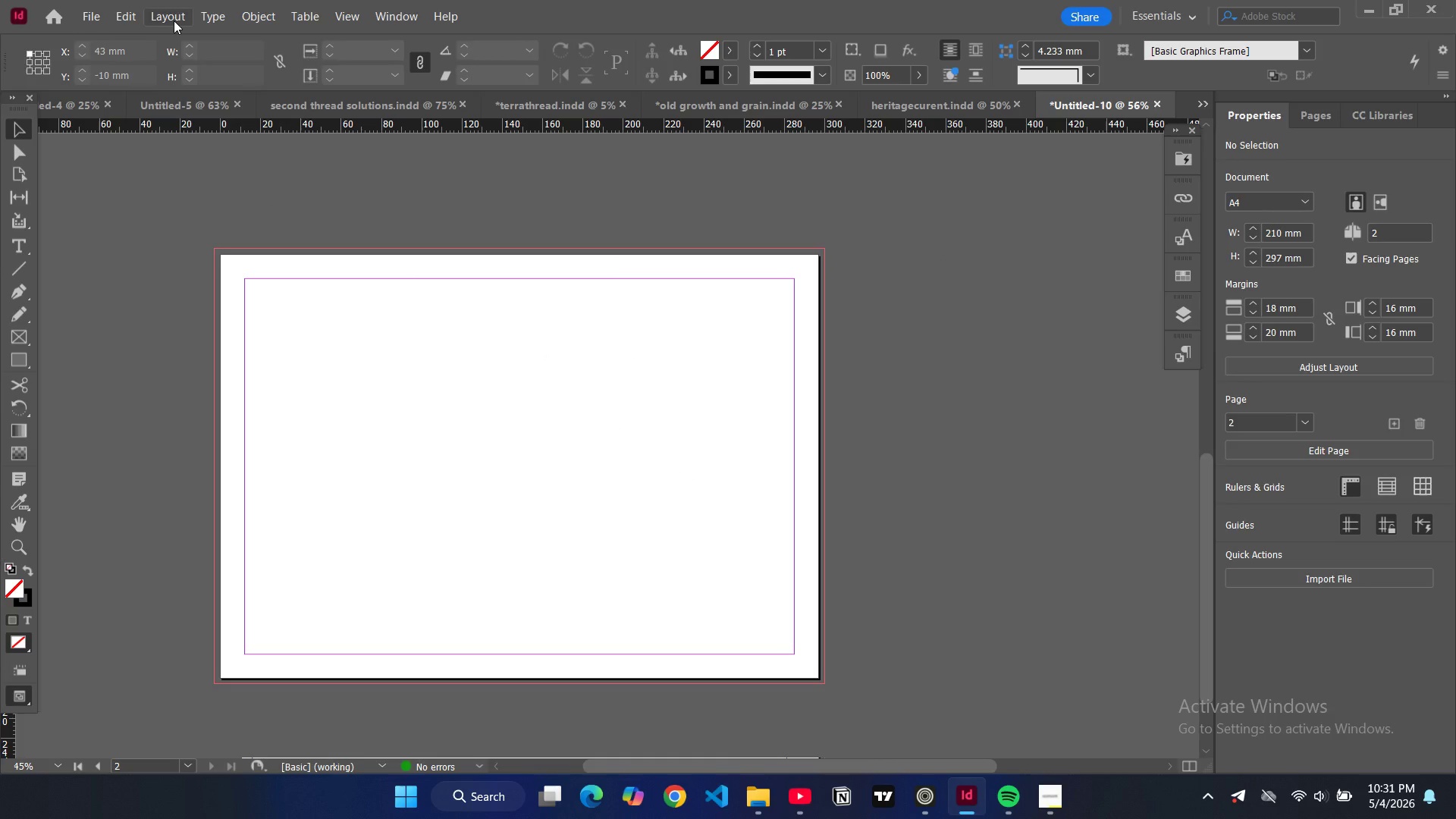 
left_click([174, 20])
 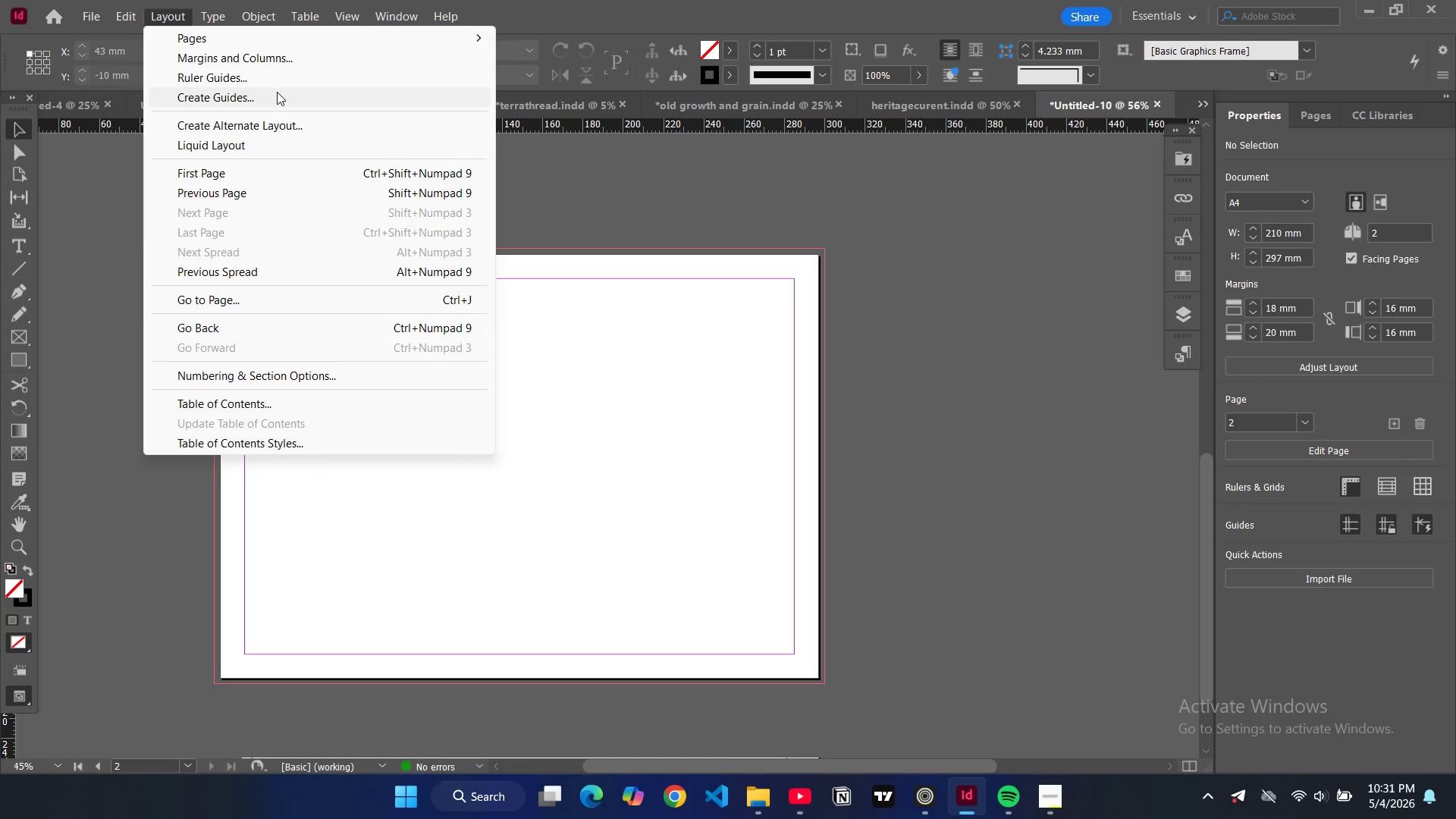 
left_click([277, 92])
 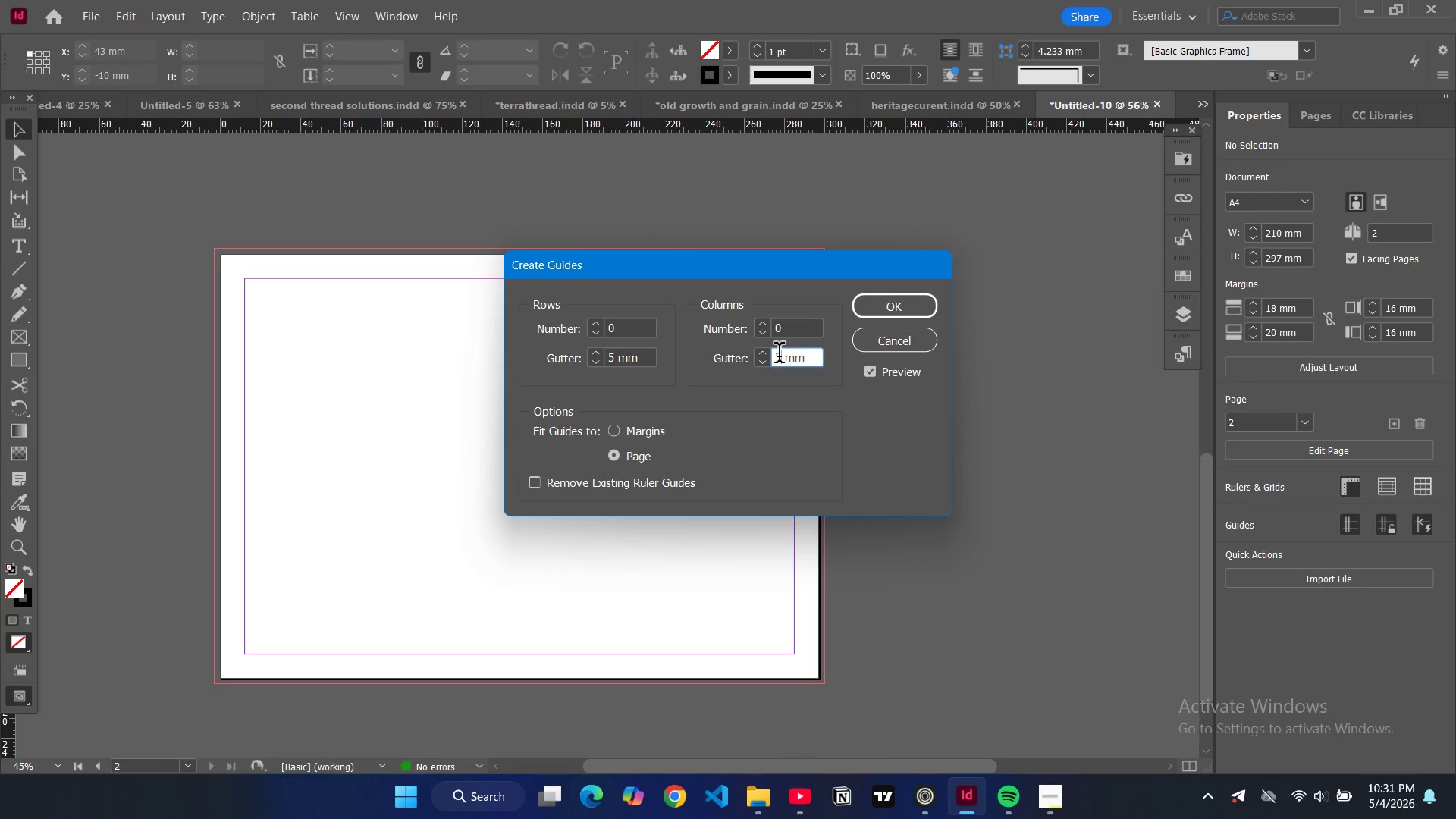 
double_click([779, 356])
 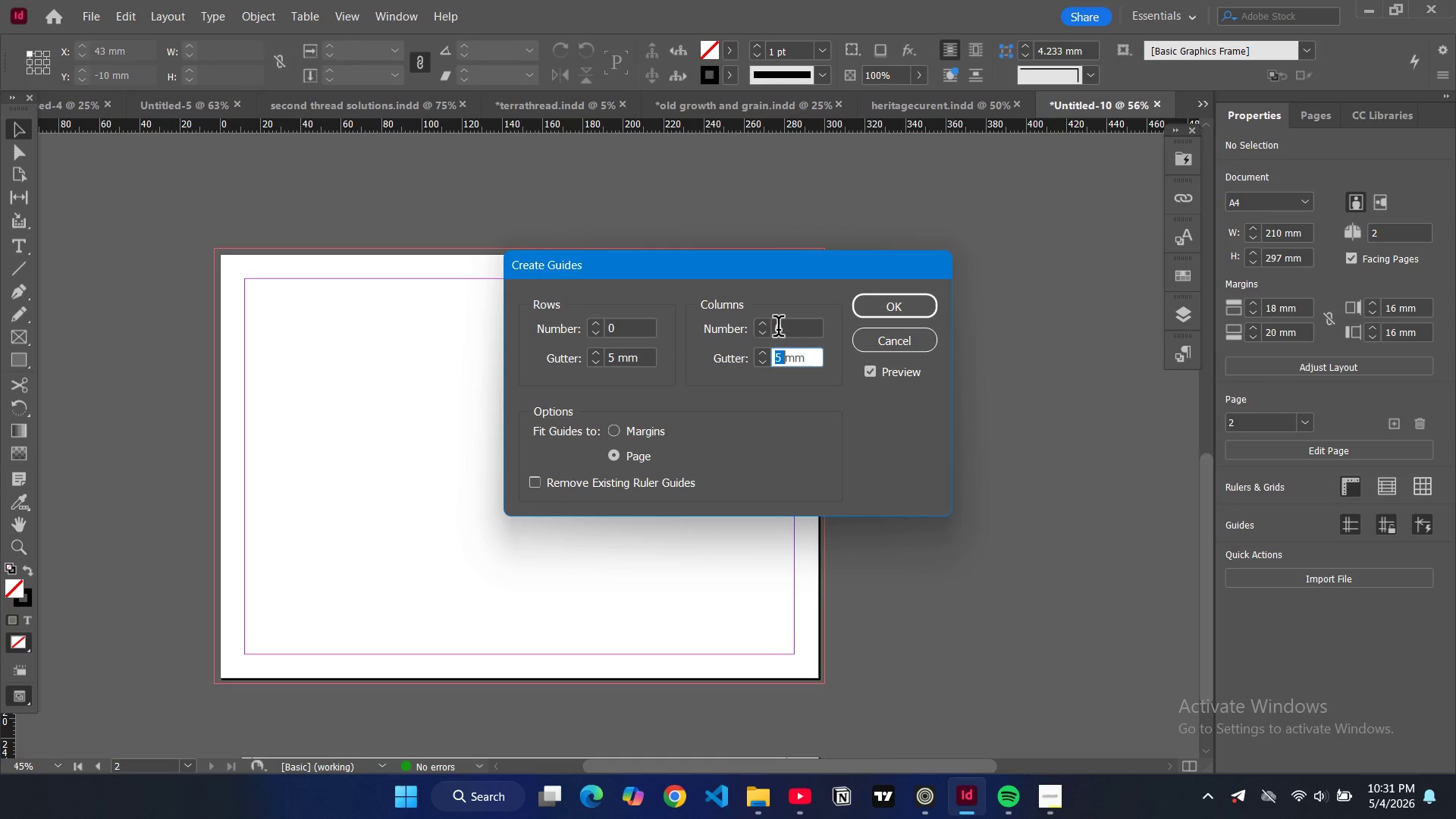 
key(0)
 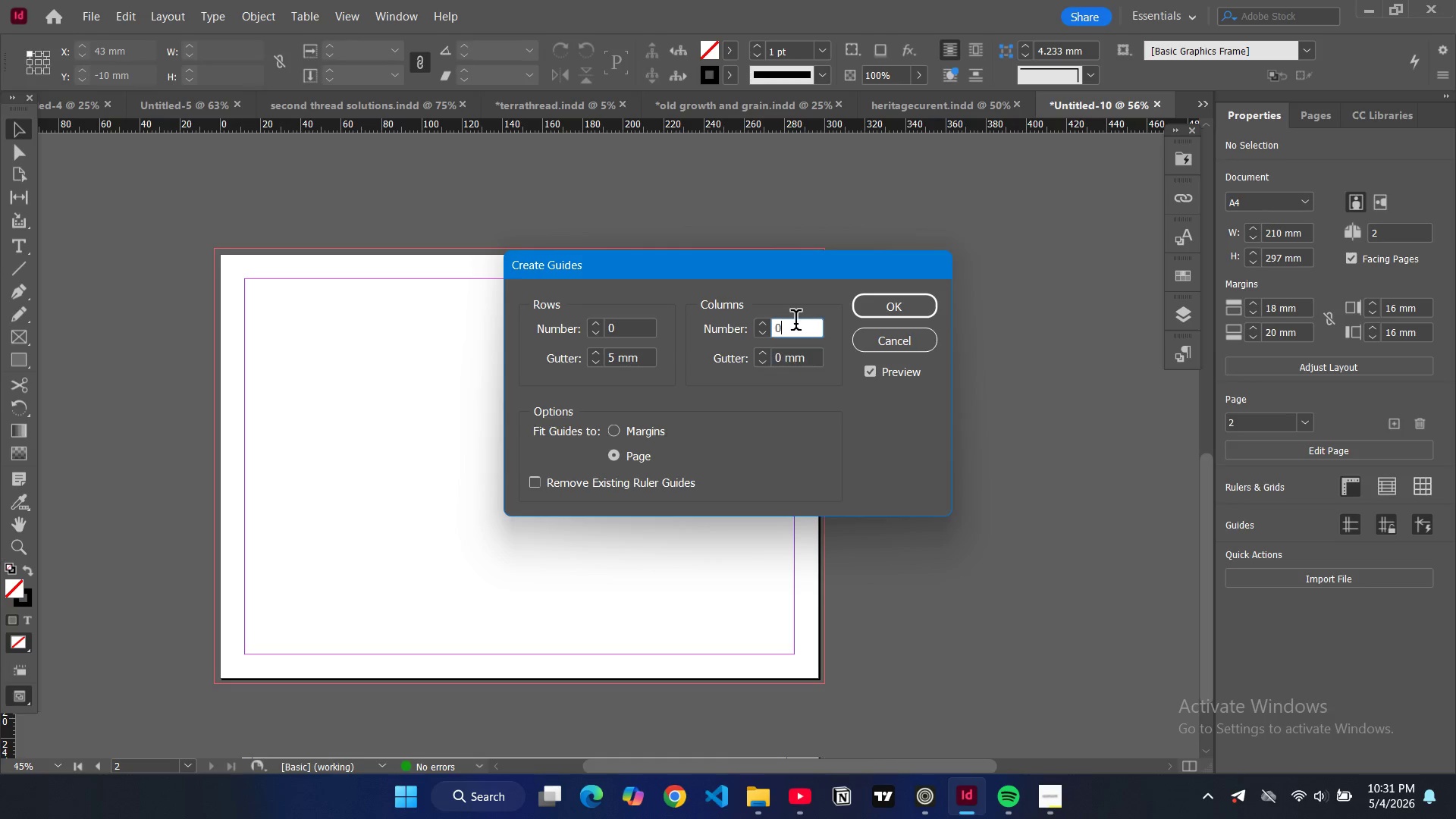 
double_click([795, 323])
 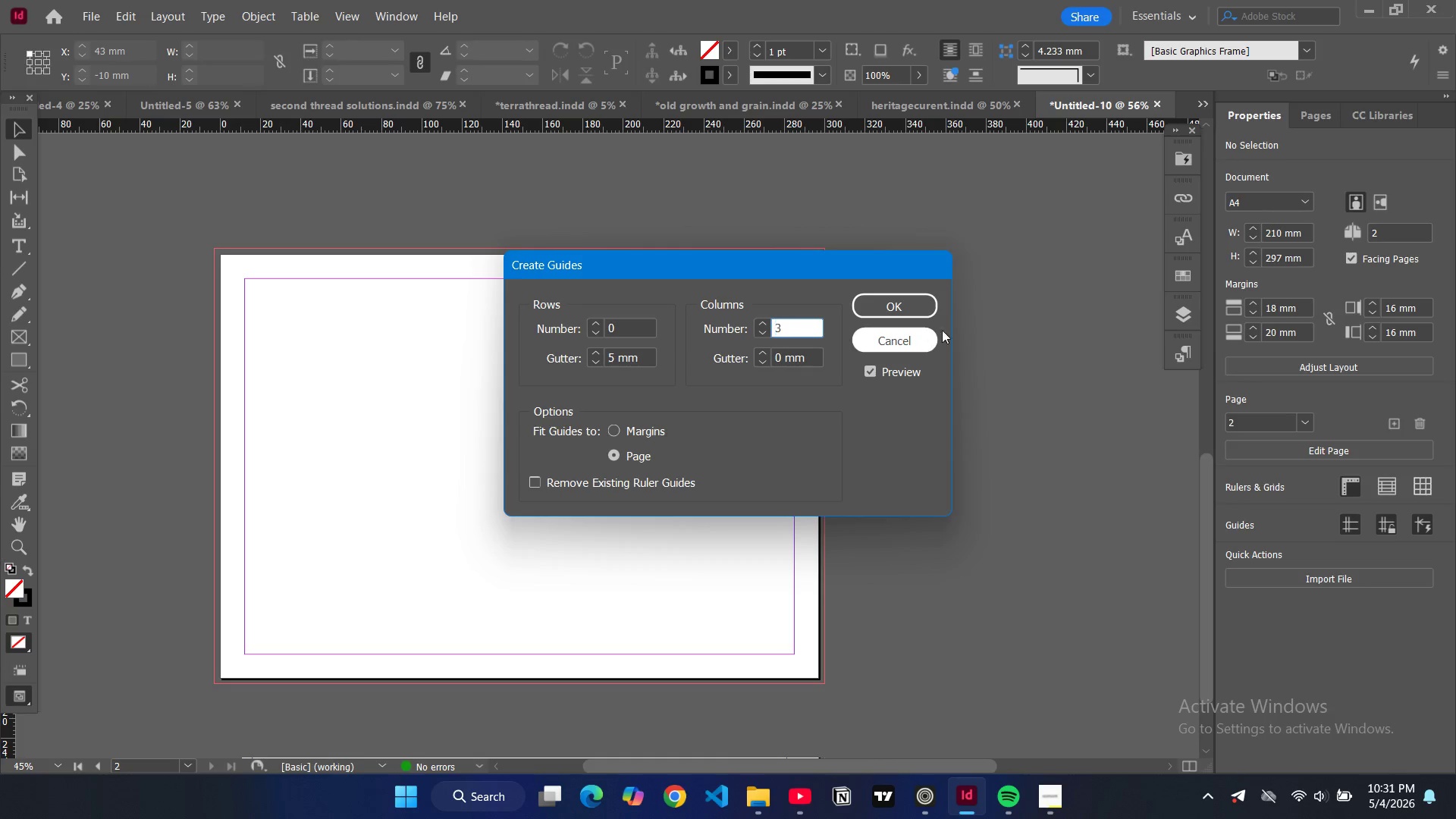 
key(3)
 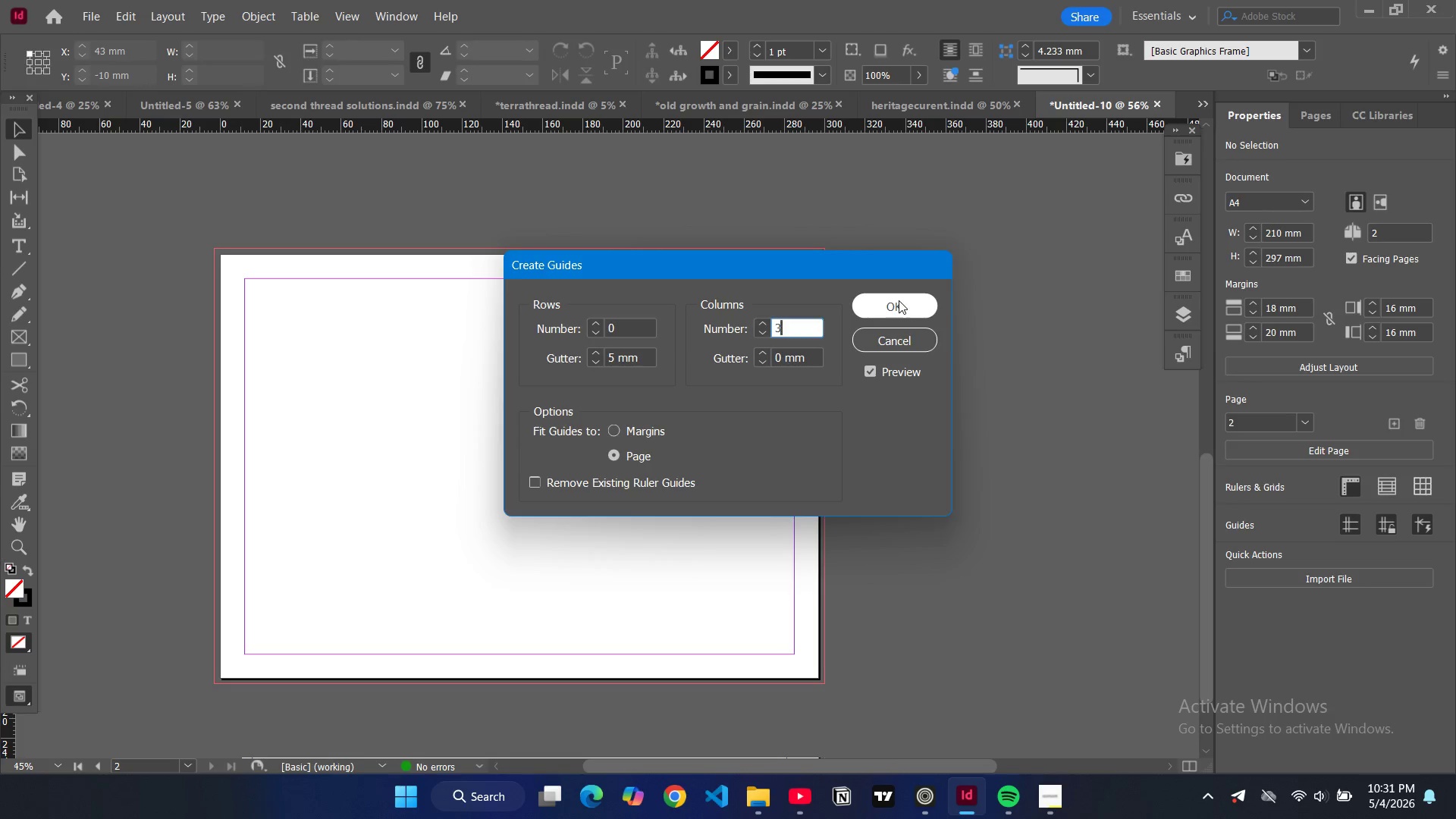 
left_click([899, 300])
 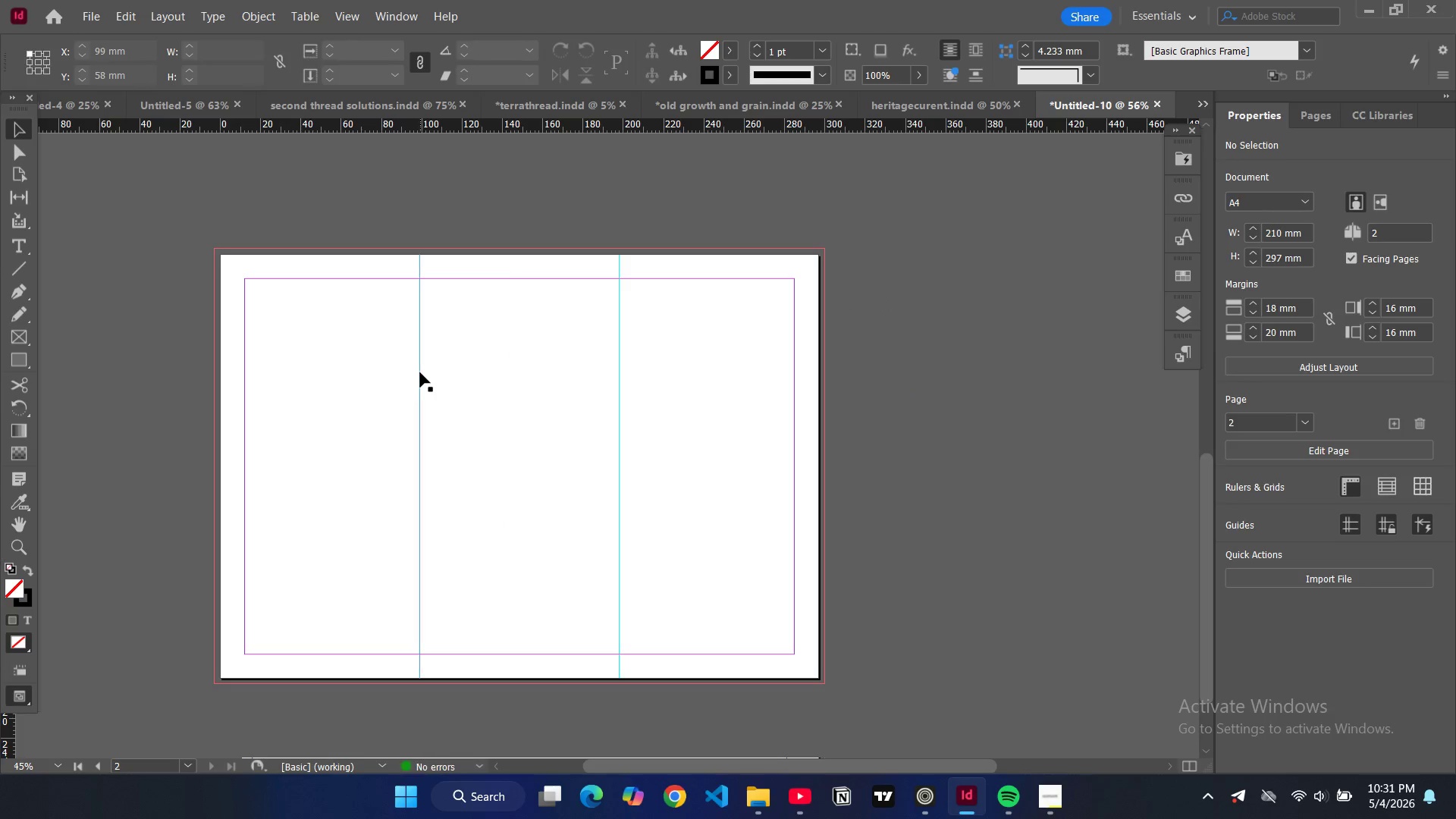 
left_click([420, 372])
 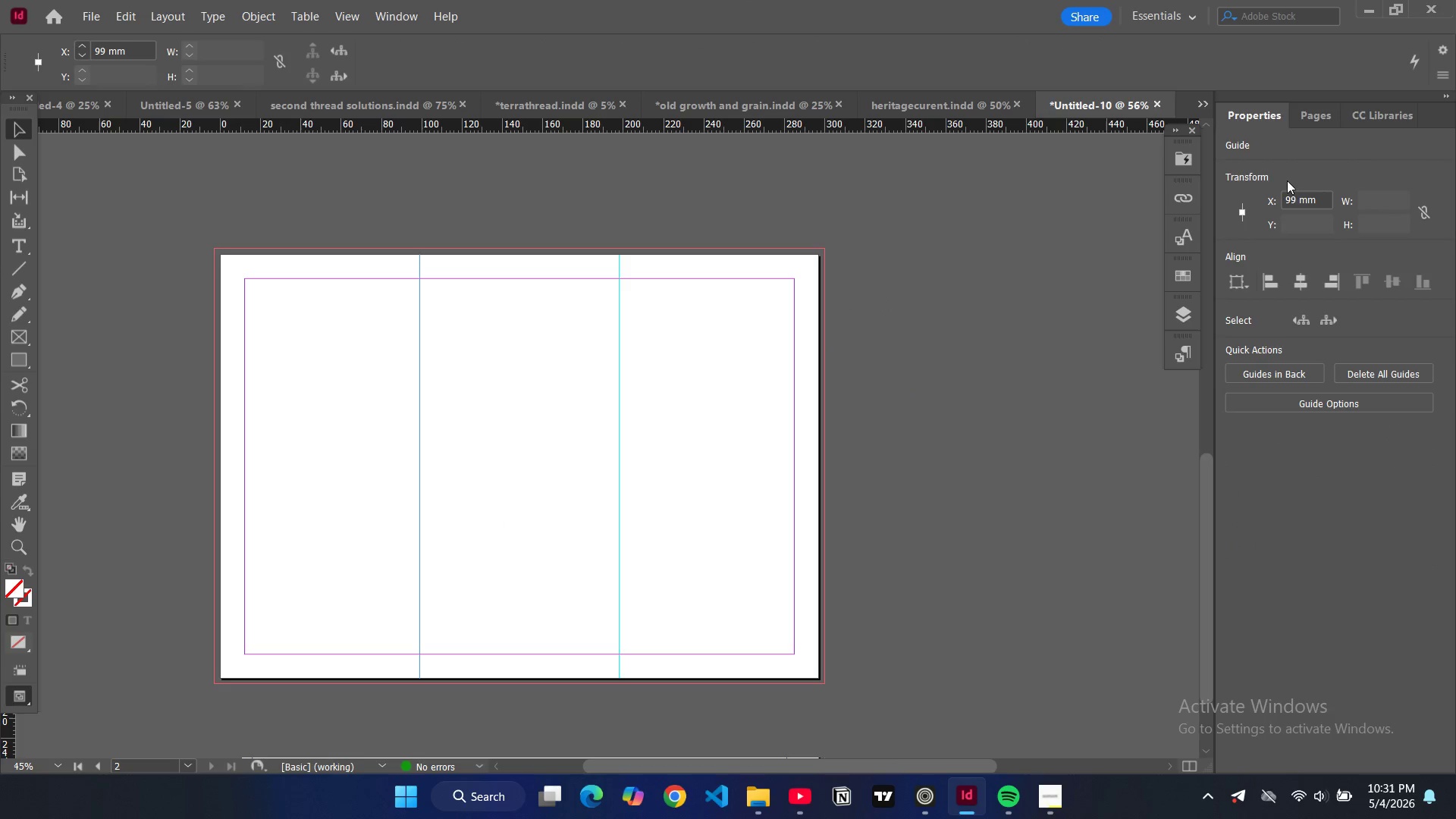 
double_click([1298, 204])
 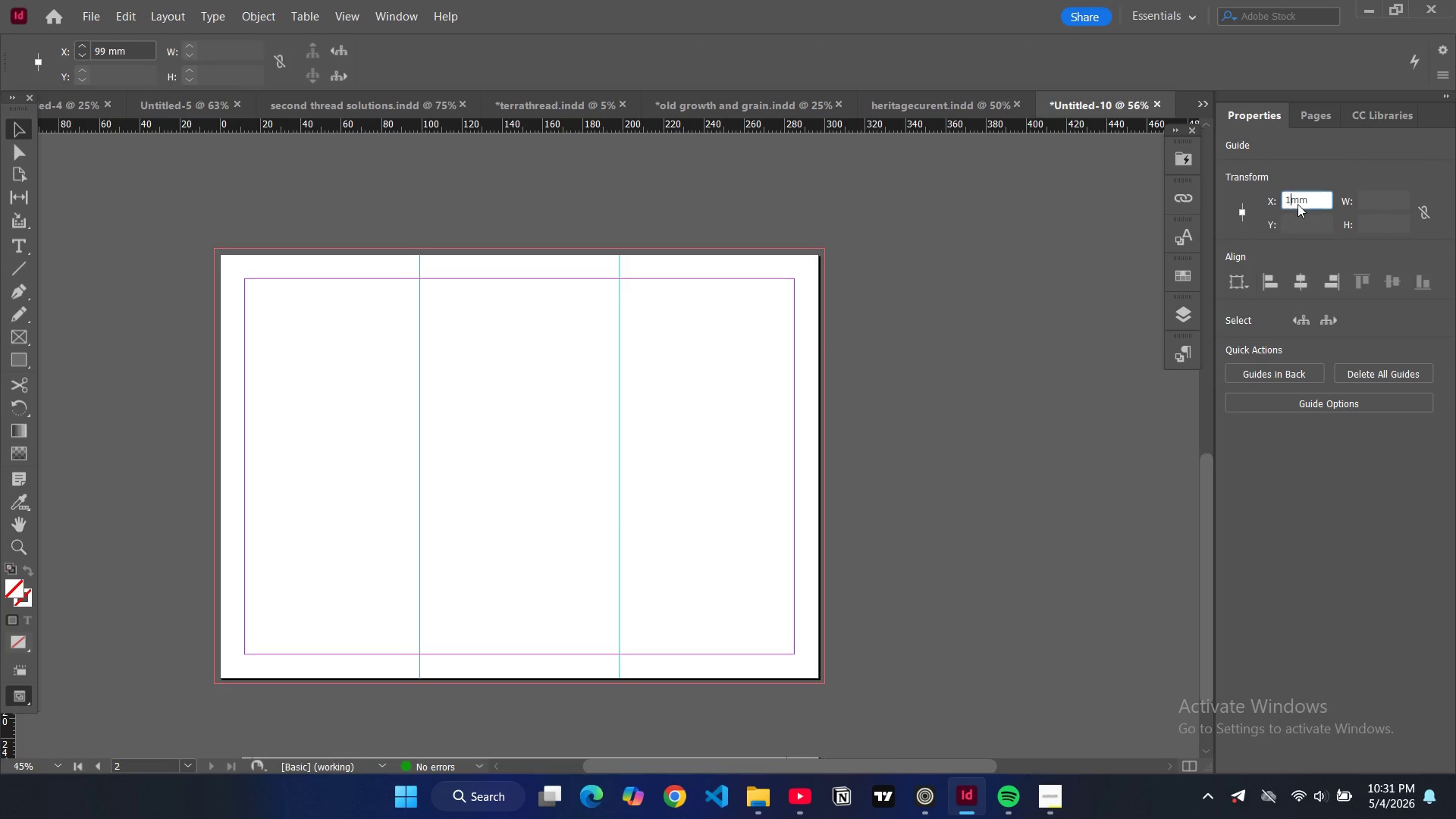 
type(100)
 